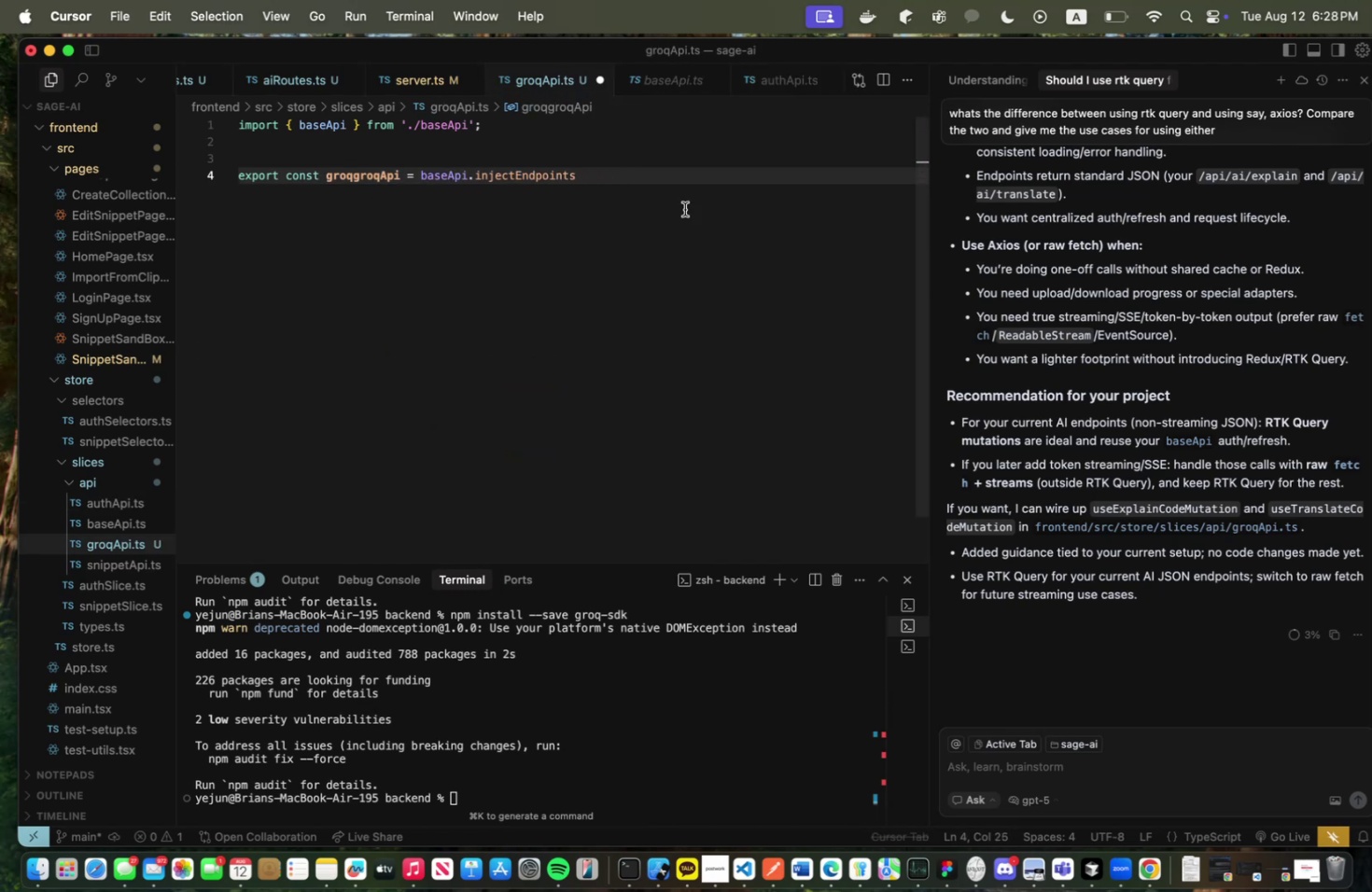 
key(Meta+S)
 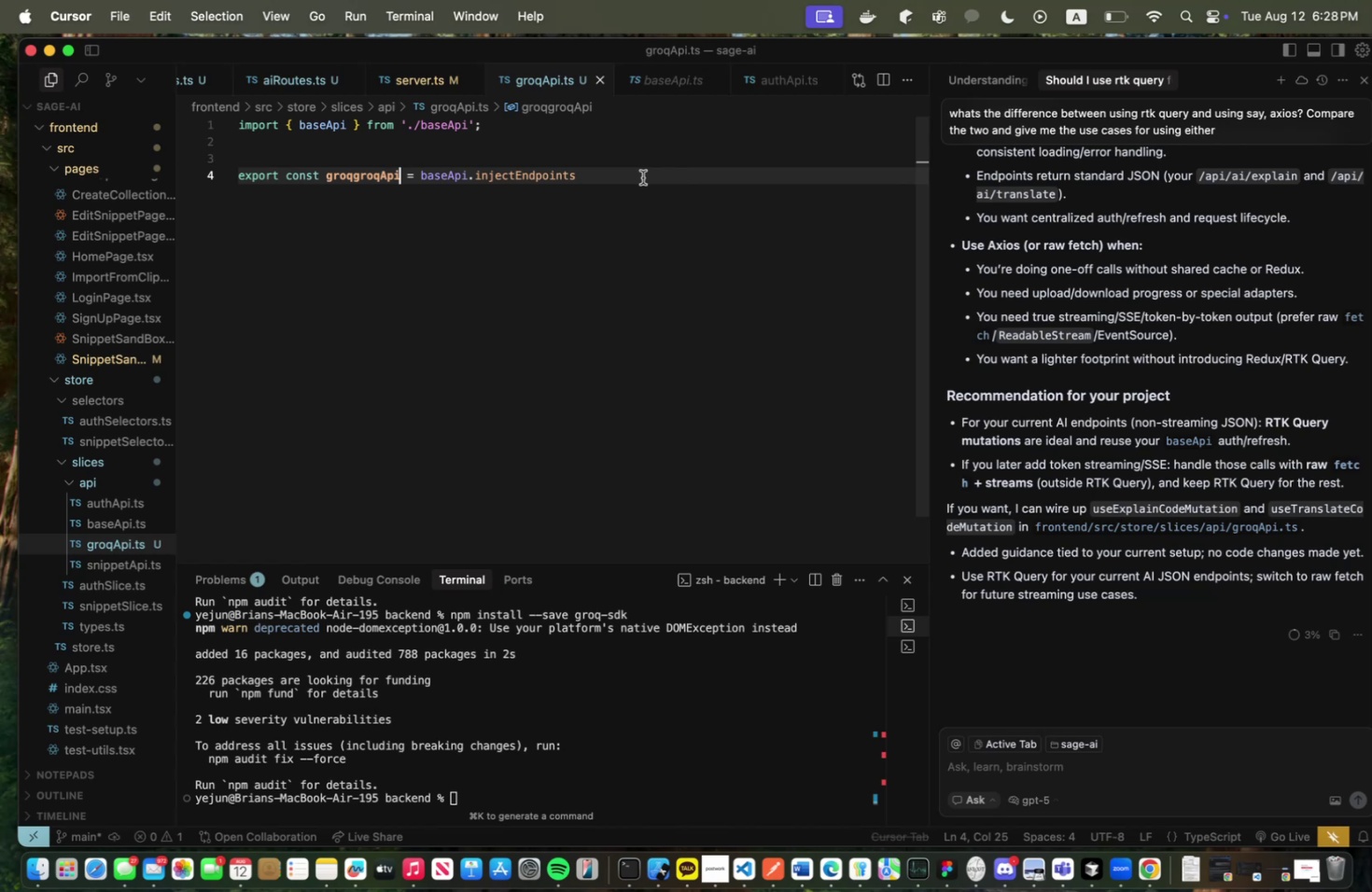 
left_click([642, 177])
 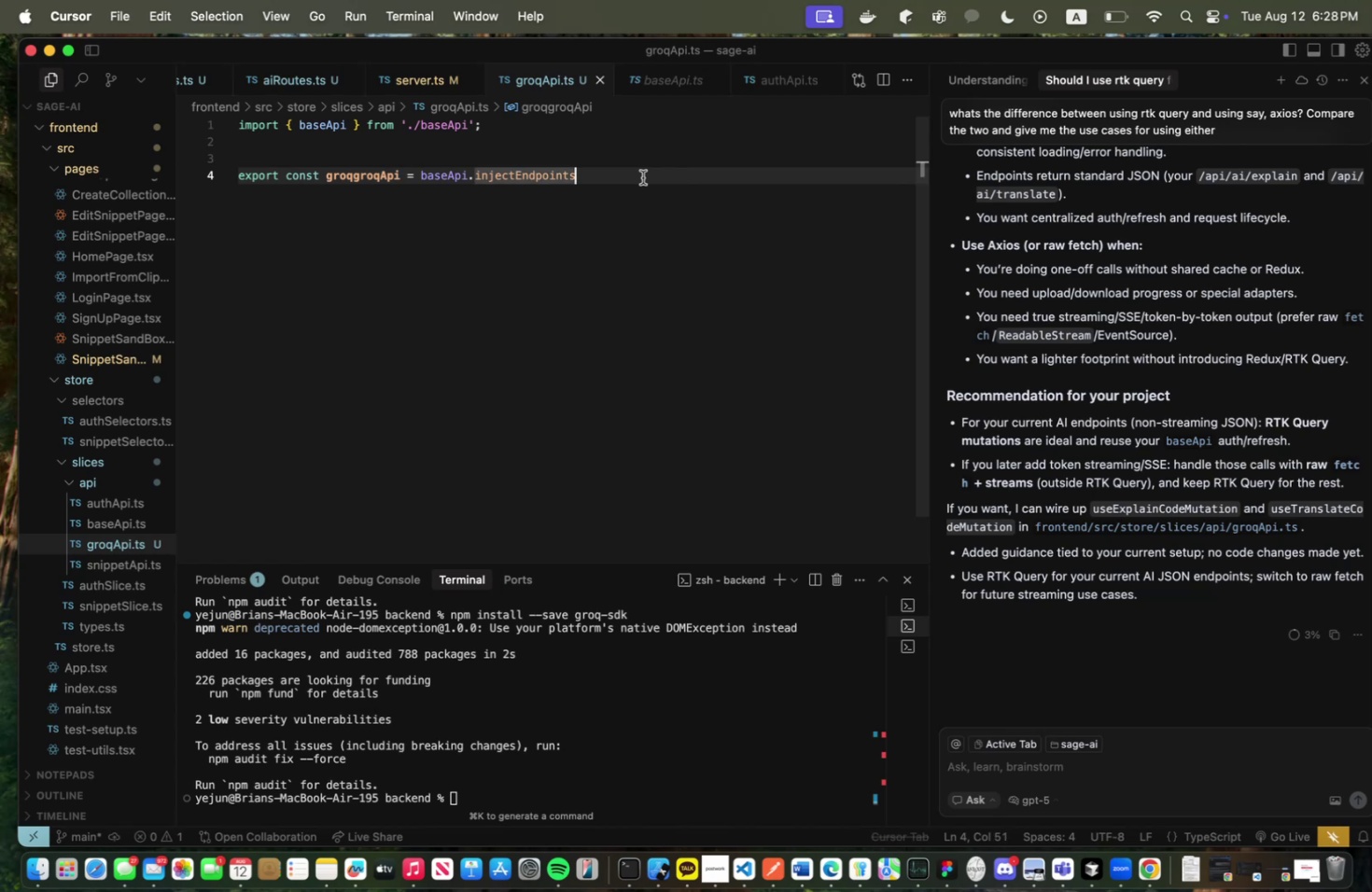 
key(Shift+9)
 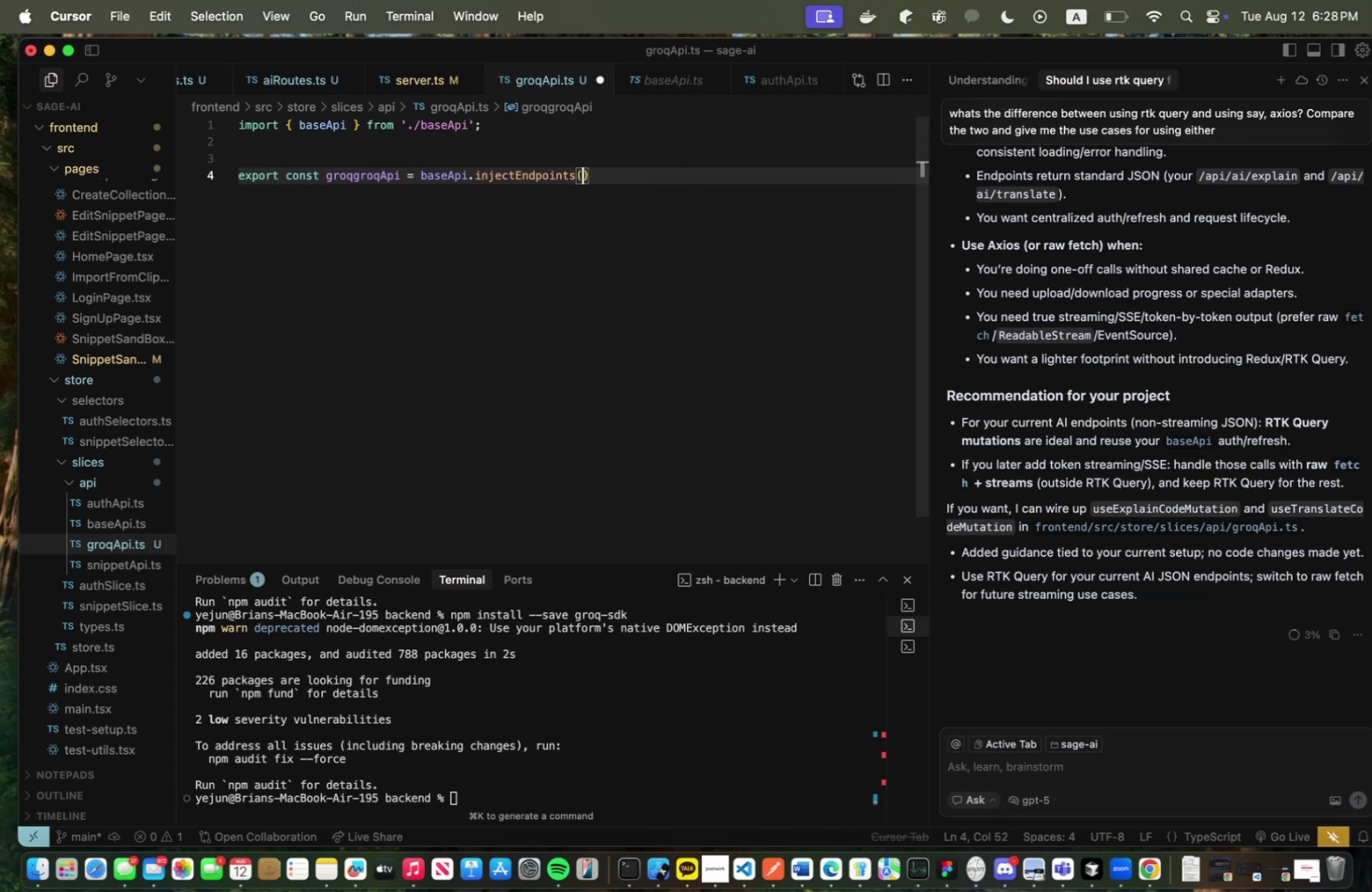 
key(Shift+ShiftLeft)
 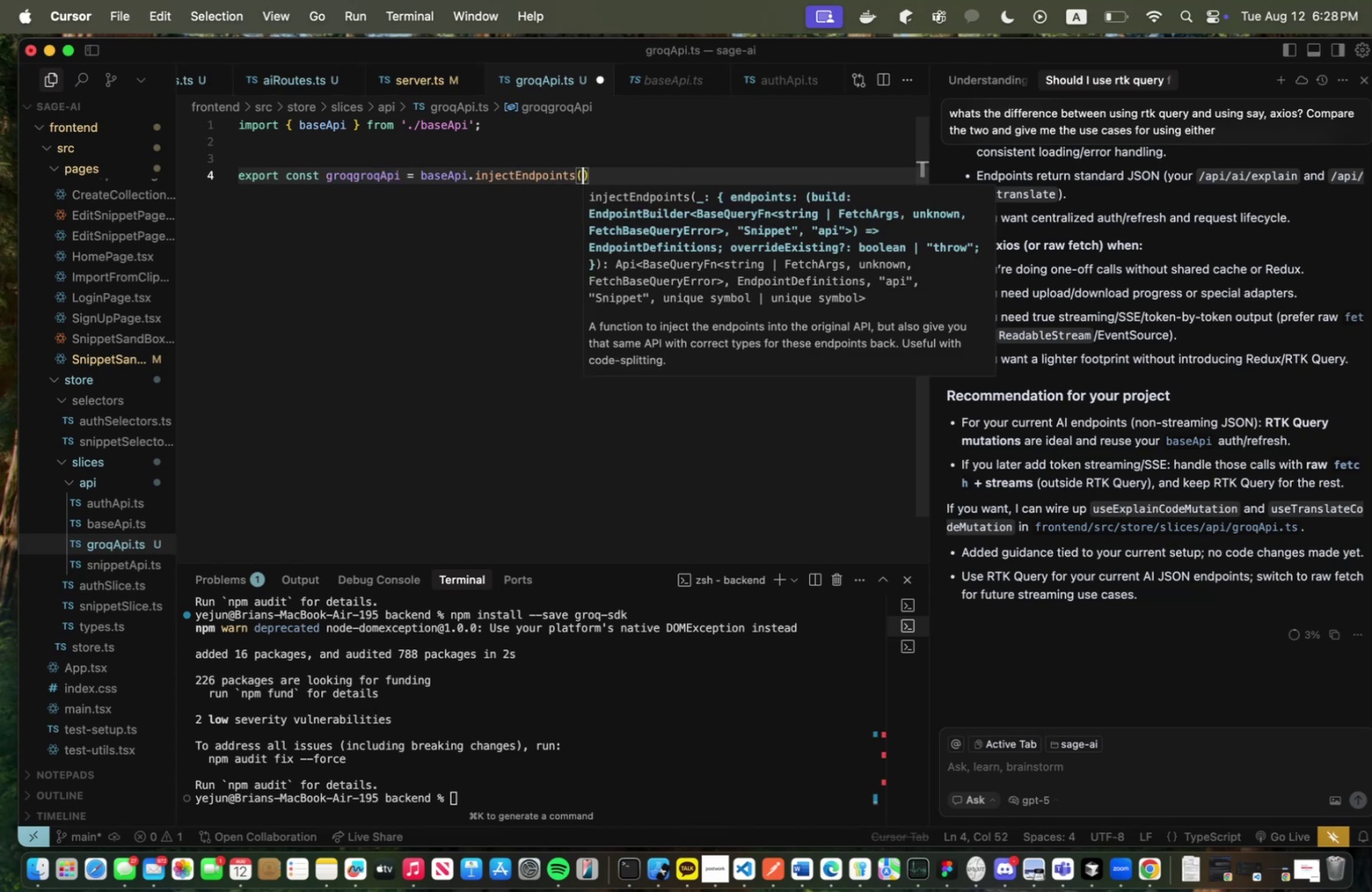 
key(Shift+BracketLeft)
 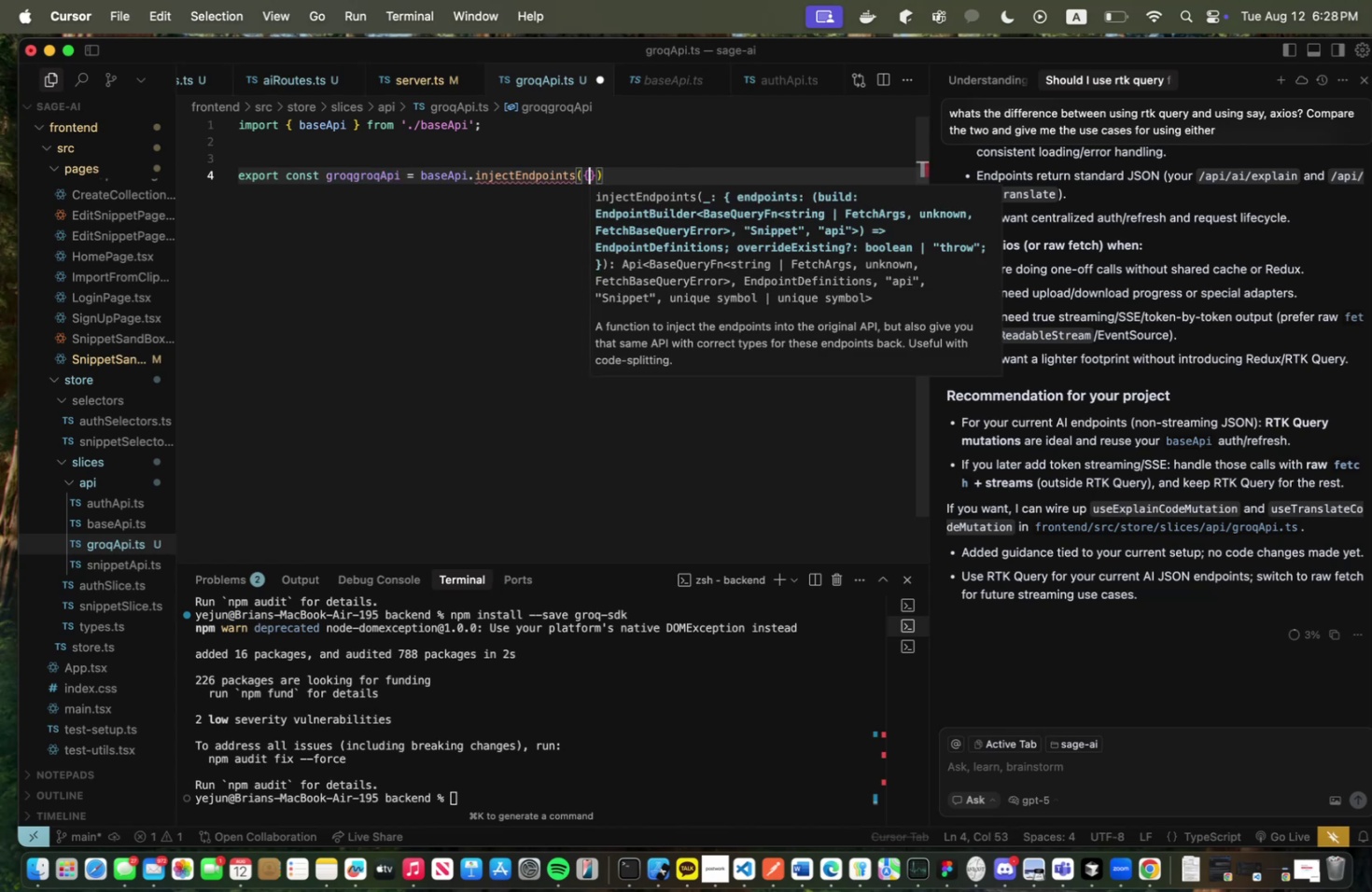 
key(Enter)
 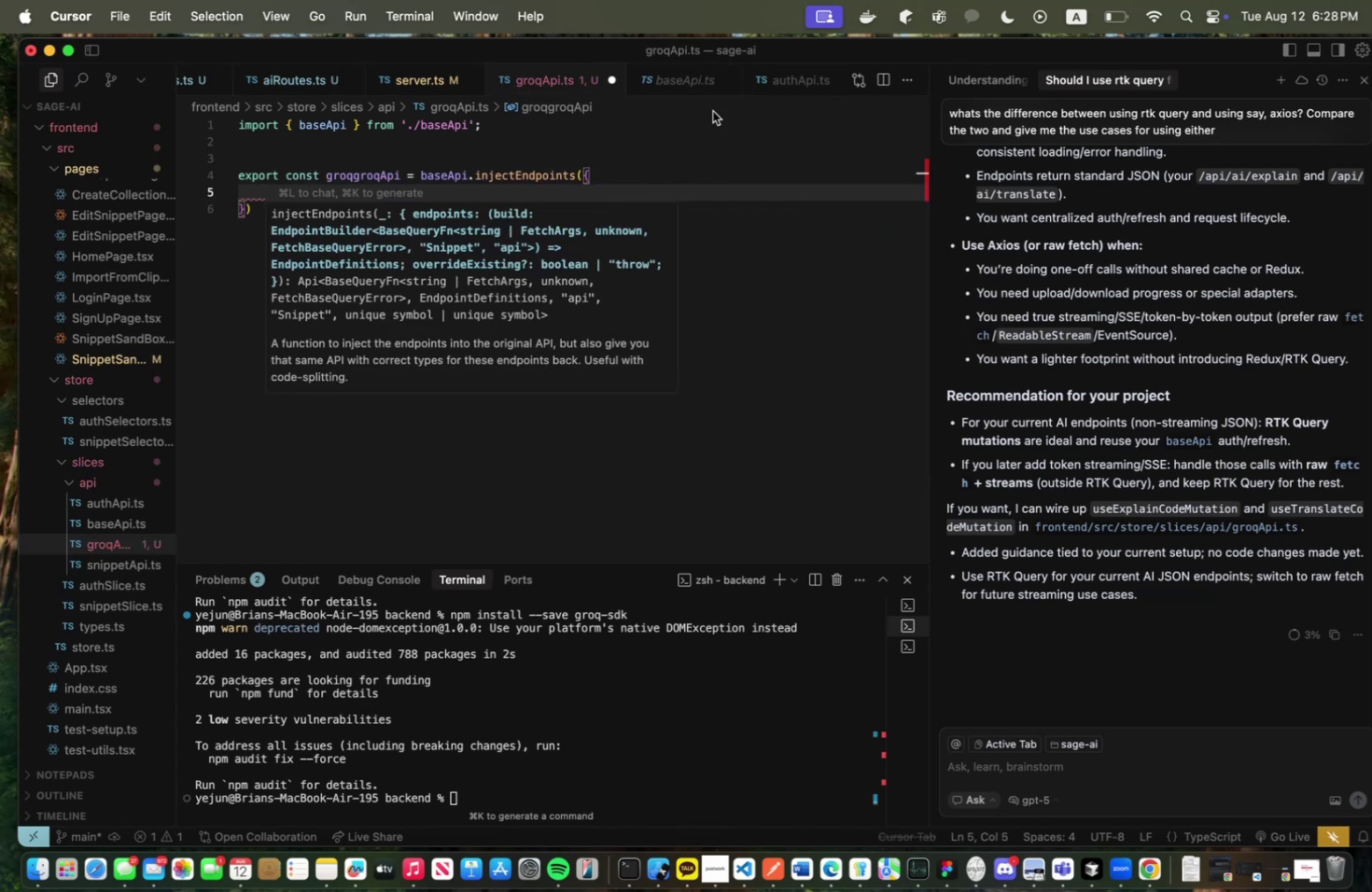 
left_click([649, 84])
 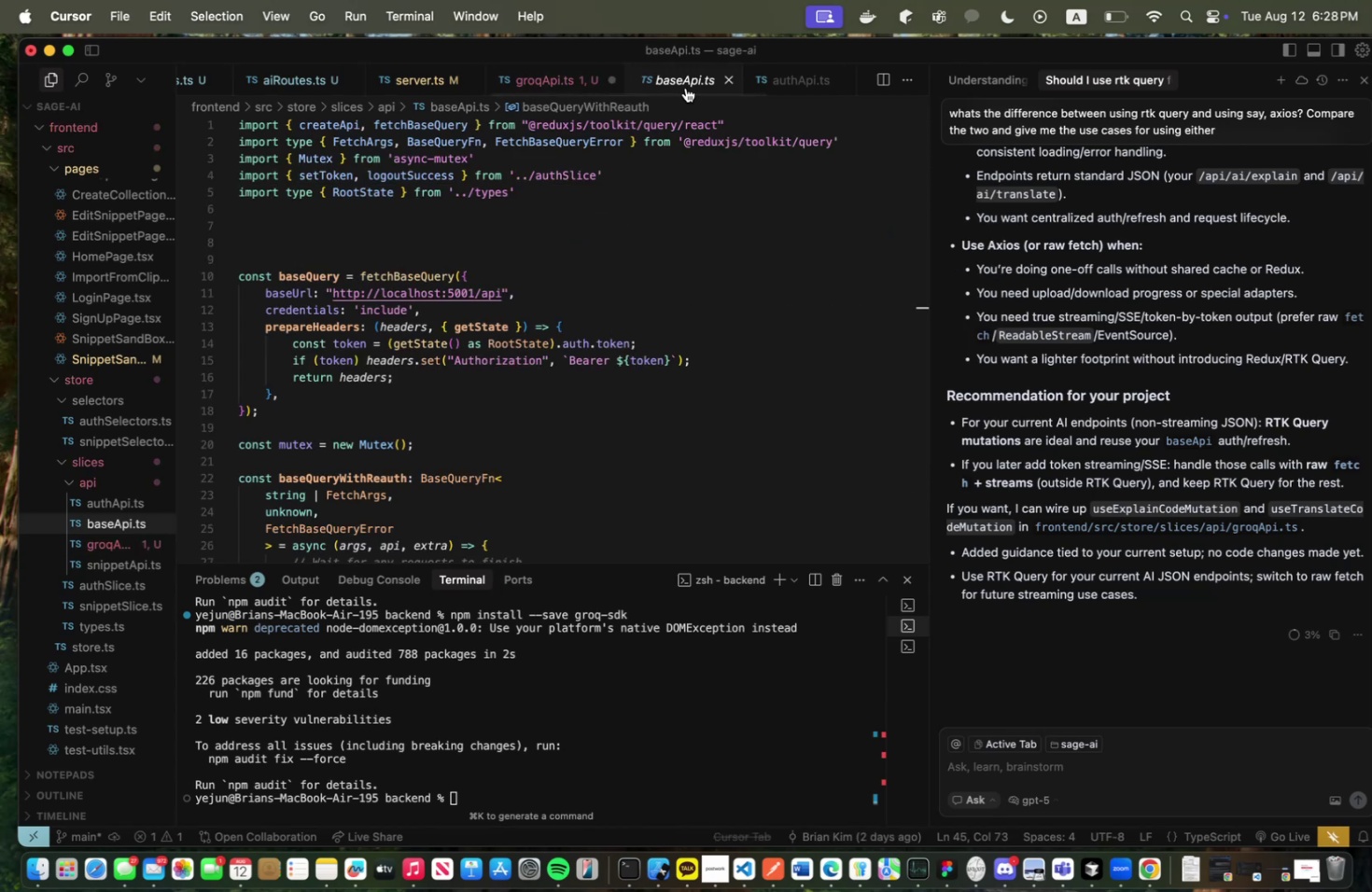 
left_click([782, 77])
 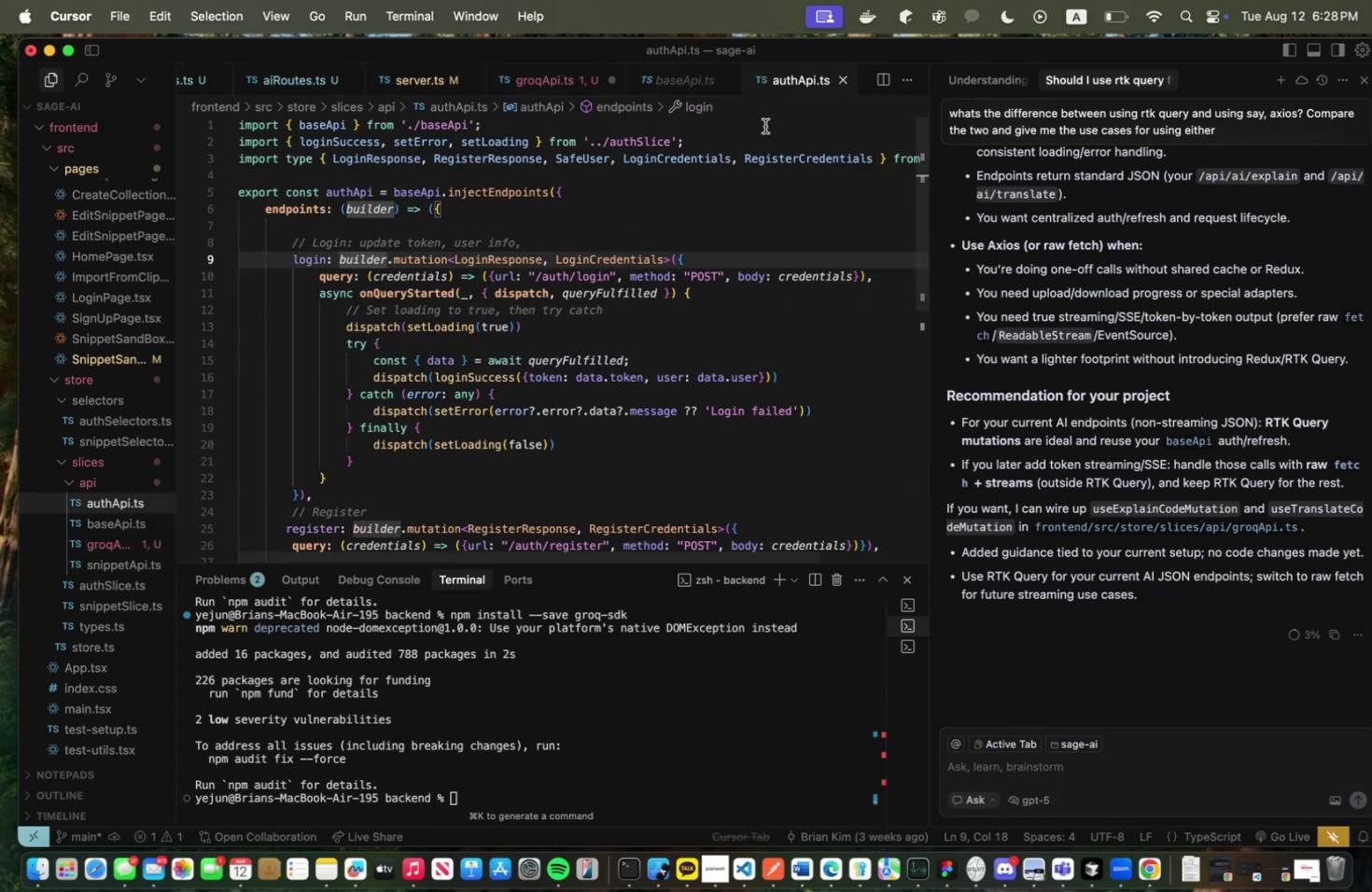 
scroll: coordinate [1139, 343], scroll_direction: up, amount: 5.0
 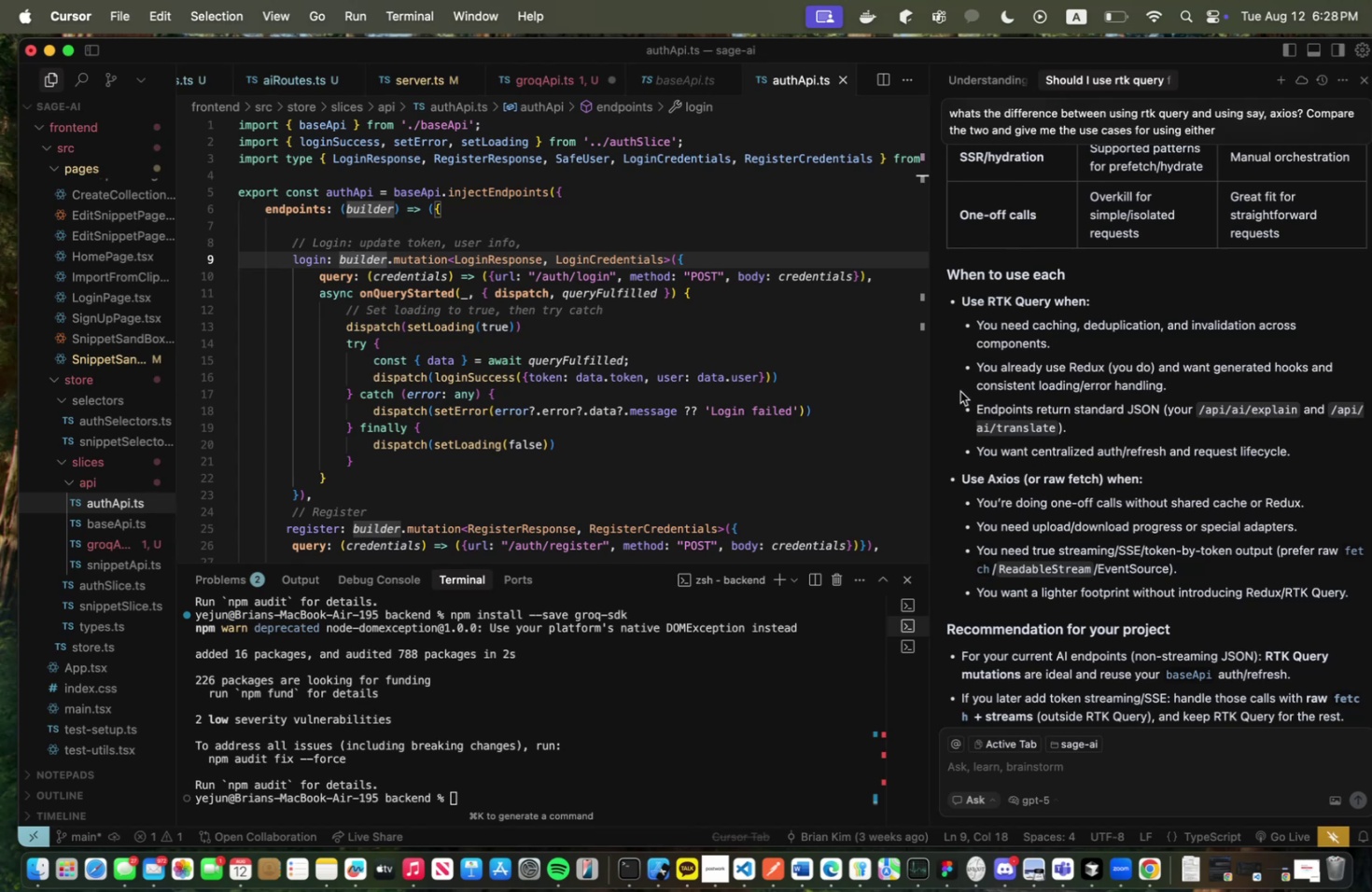 
wait(5.82)
 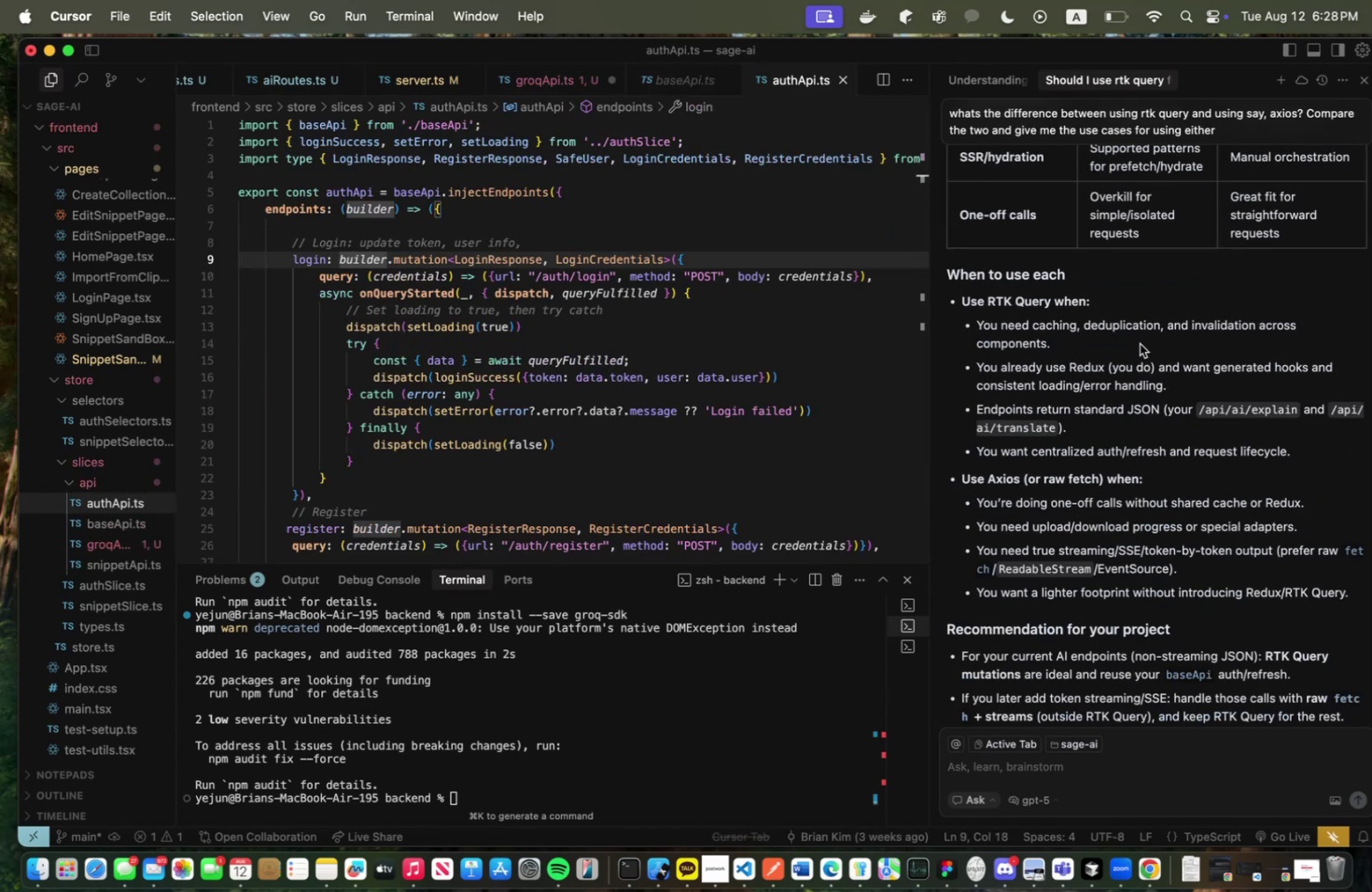 
scroll: coordinate [931, 435], scroll_direction: down, amount: 6.0
 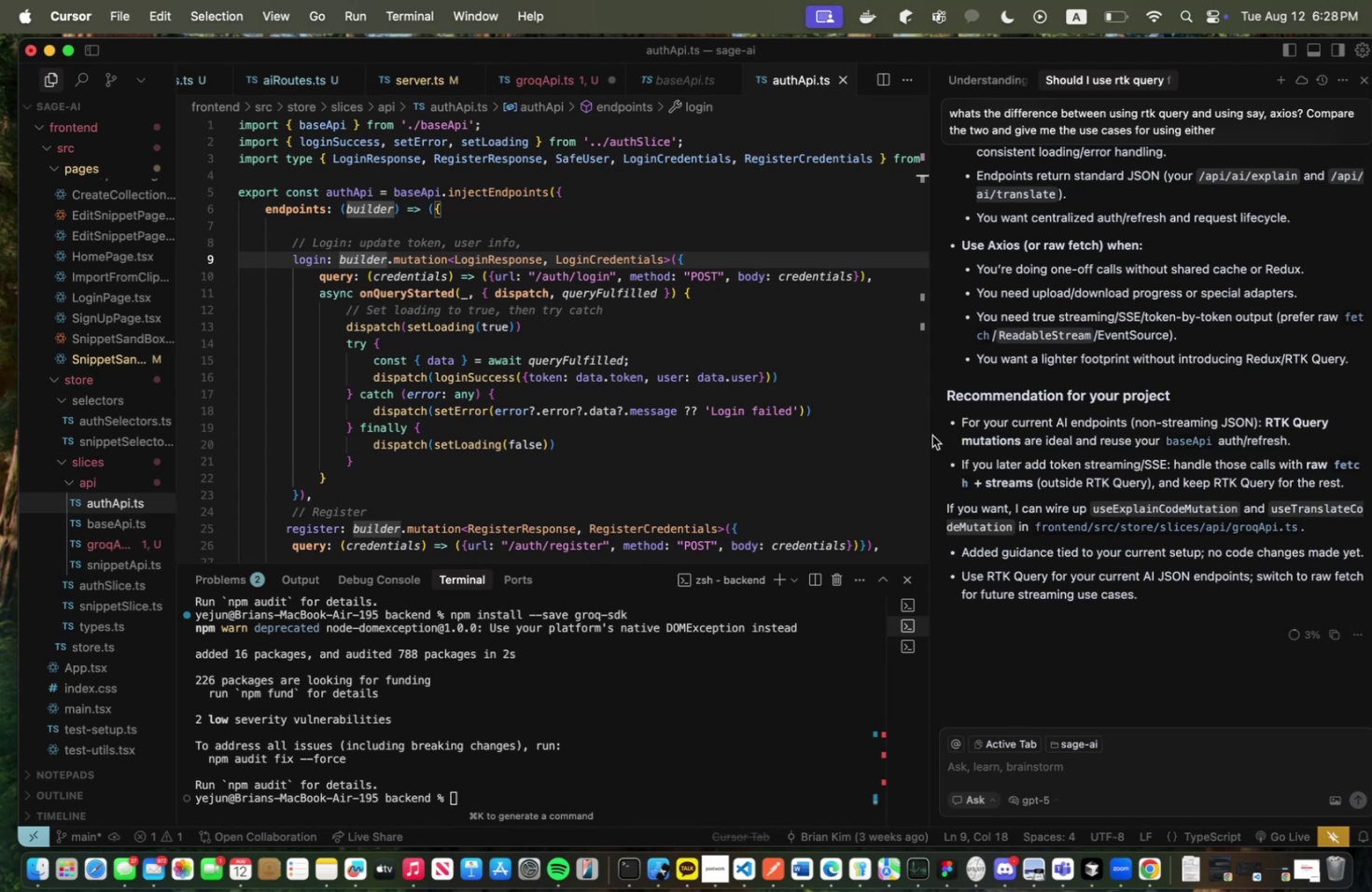 
wait(10.95)
 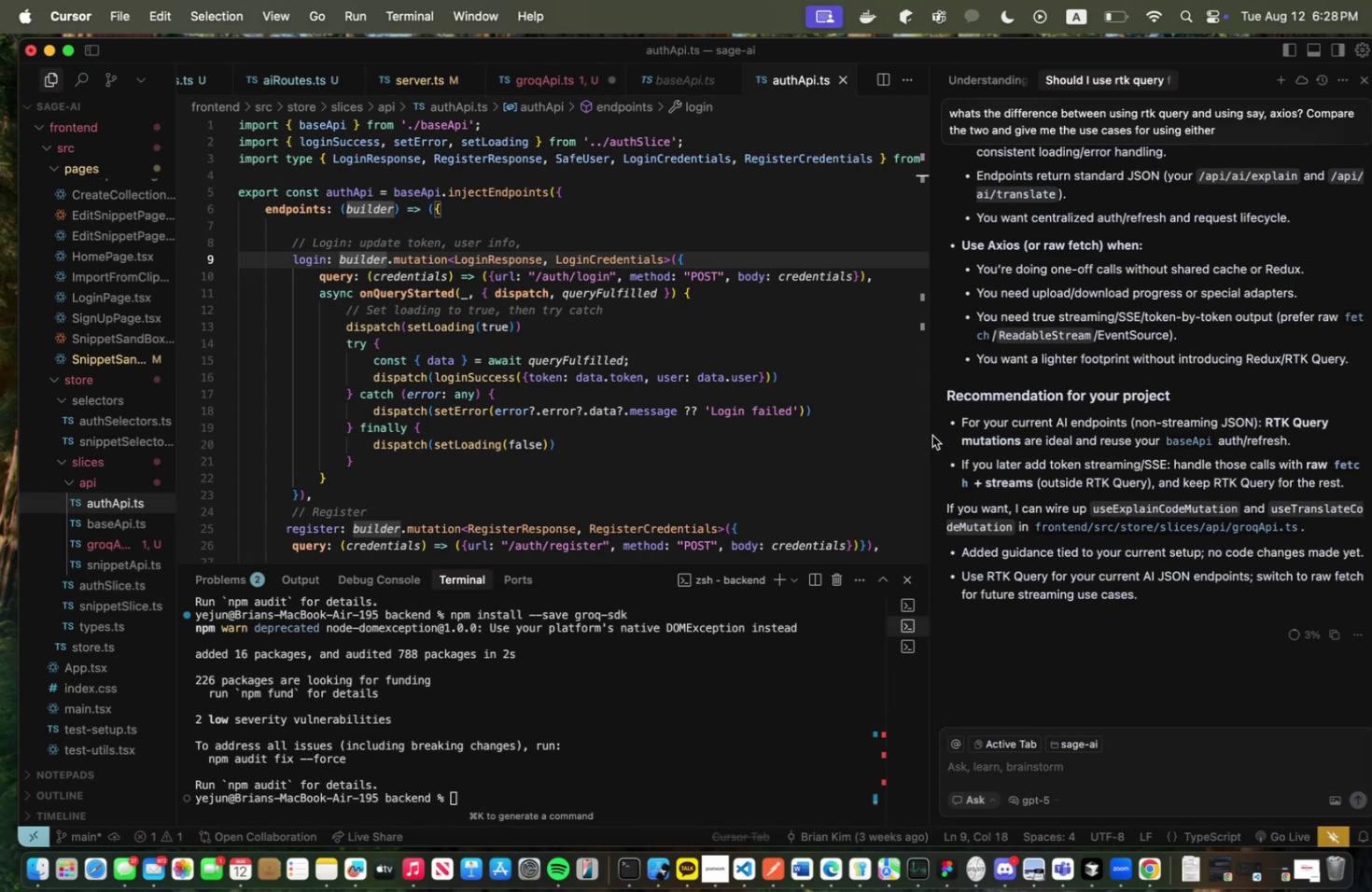 
scroll: coordinate [976, 436], scroll_direction: up, amount: 5.0
 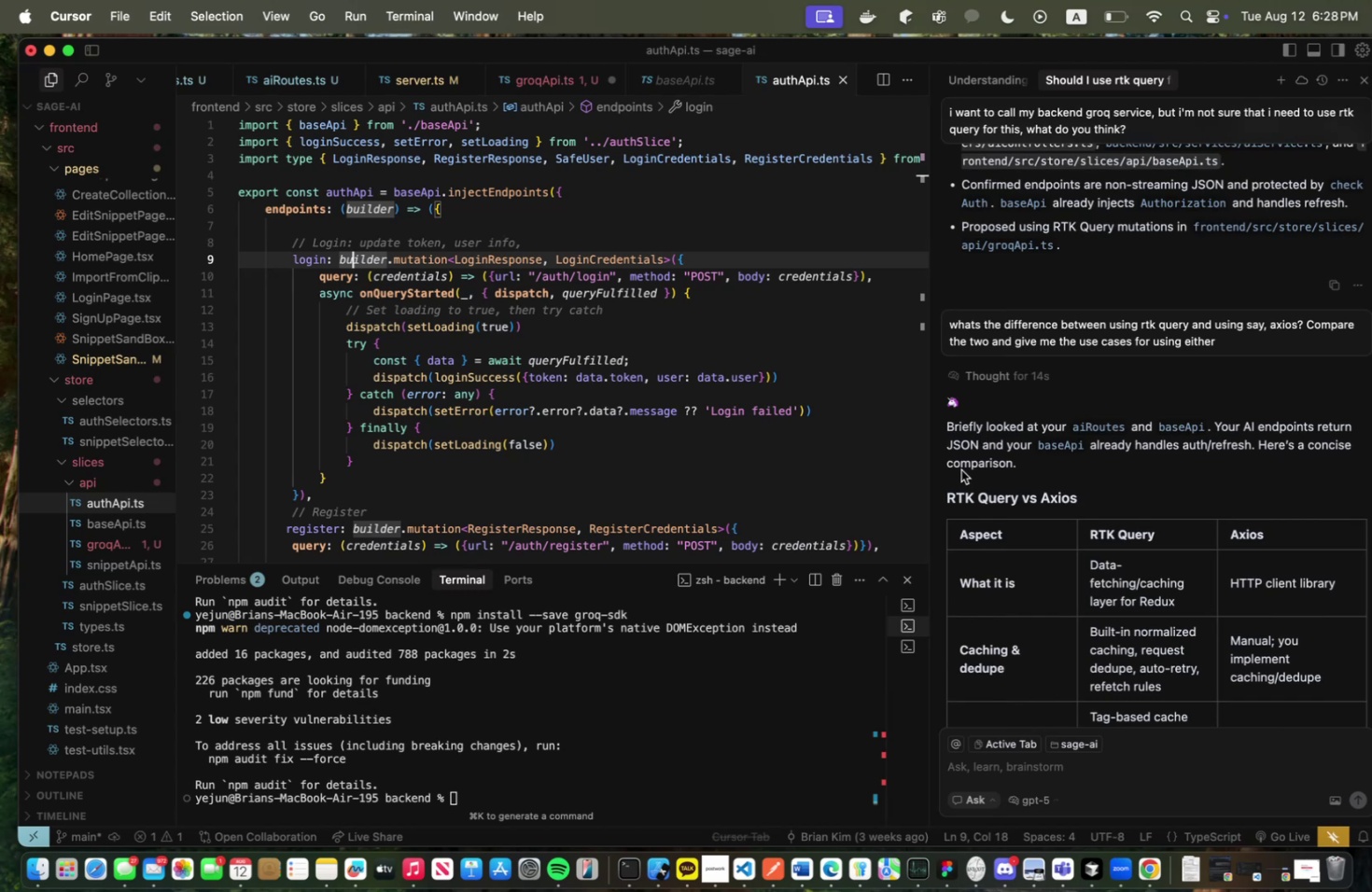 
scroll: coordinate [960, 469], scroll_direction: down, amount: 5.0
 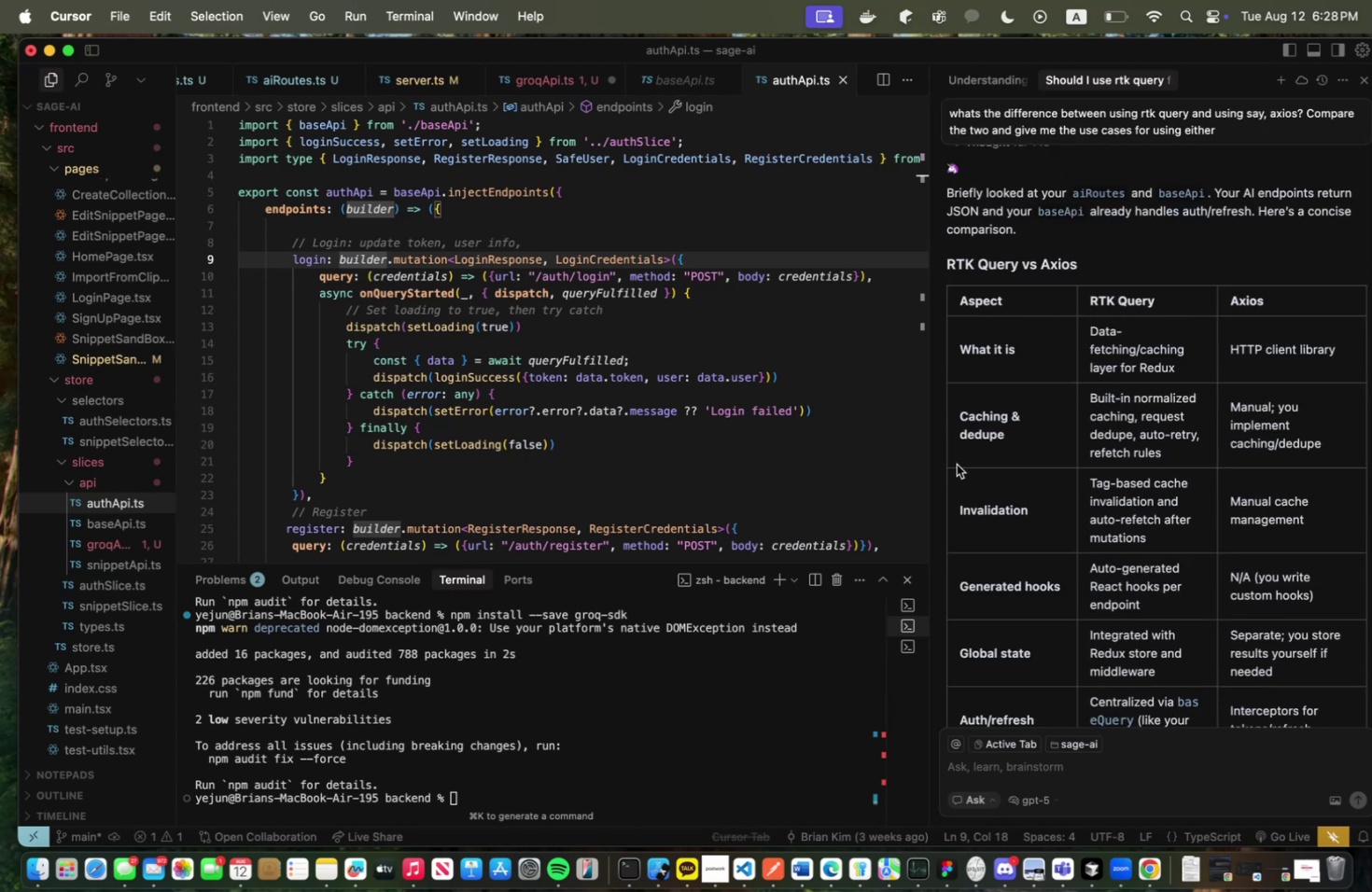 
wait(6.77)
 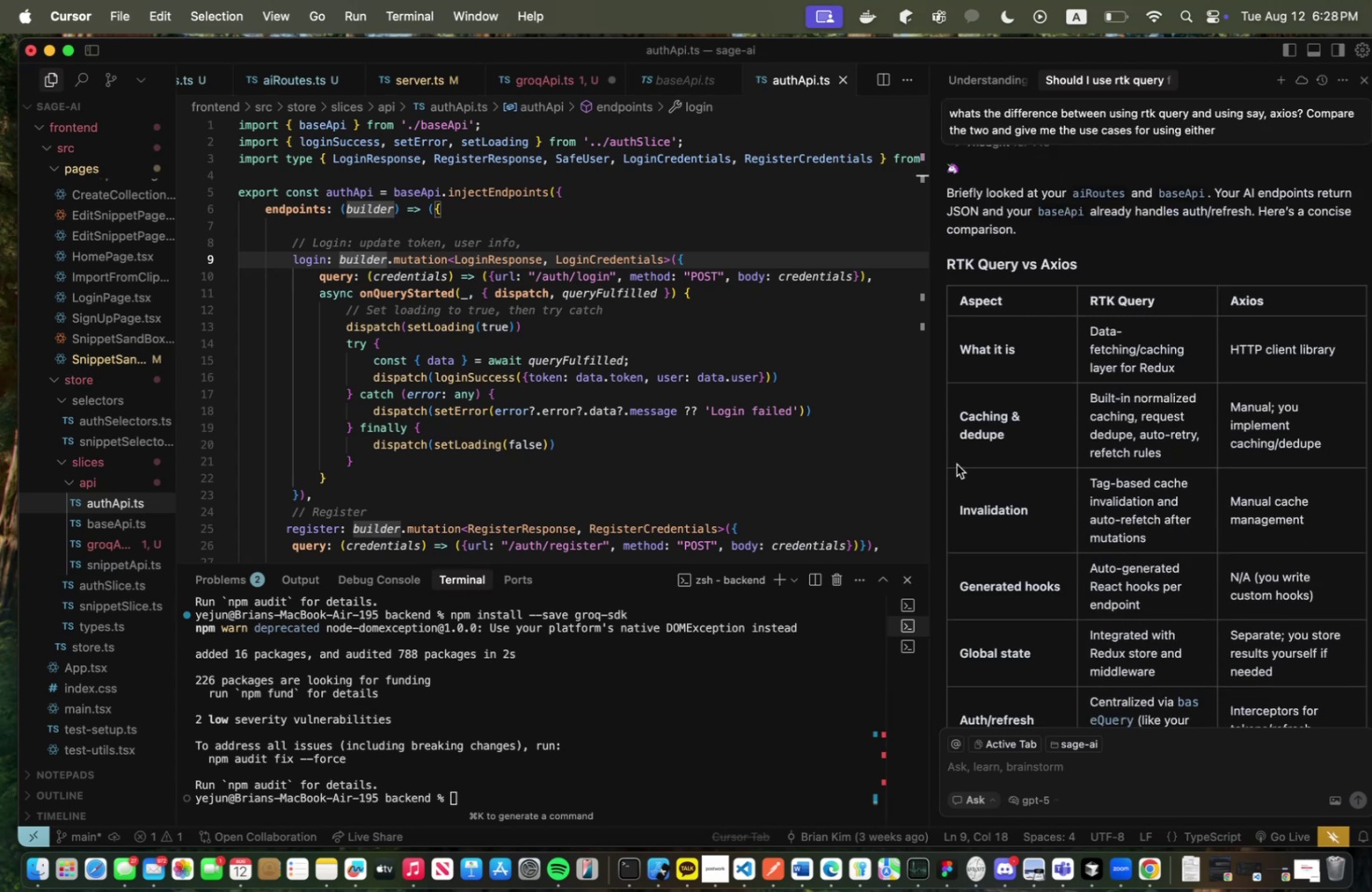 
scroll: coordinate [956, 464], scroll_direction: down, amount: 7.0
 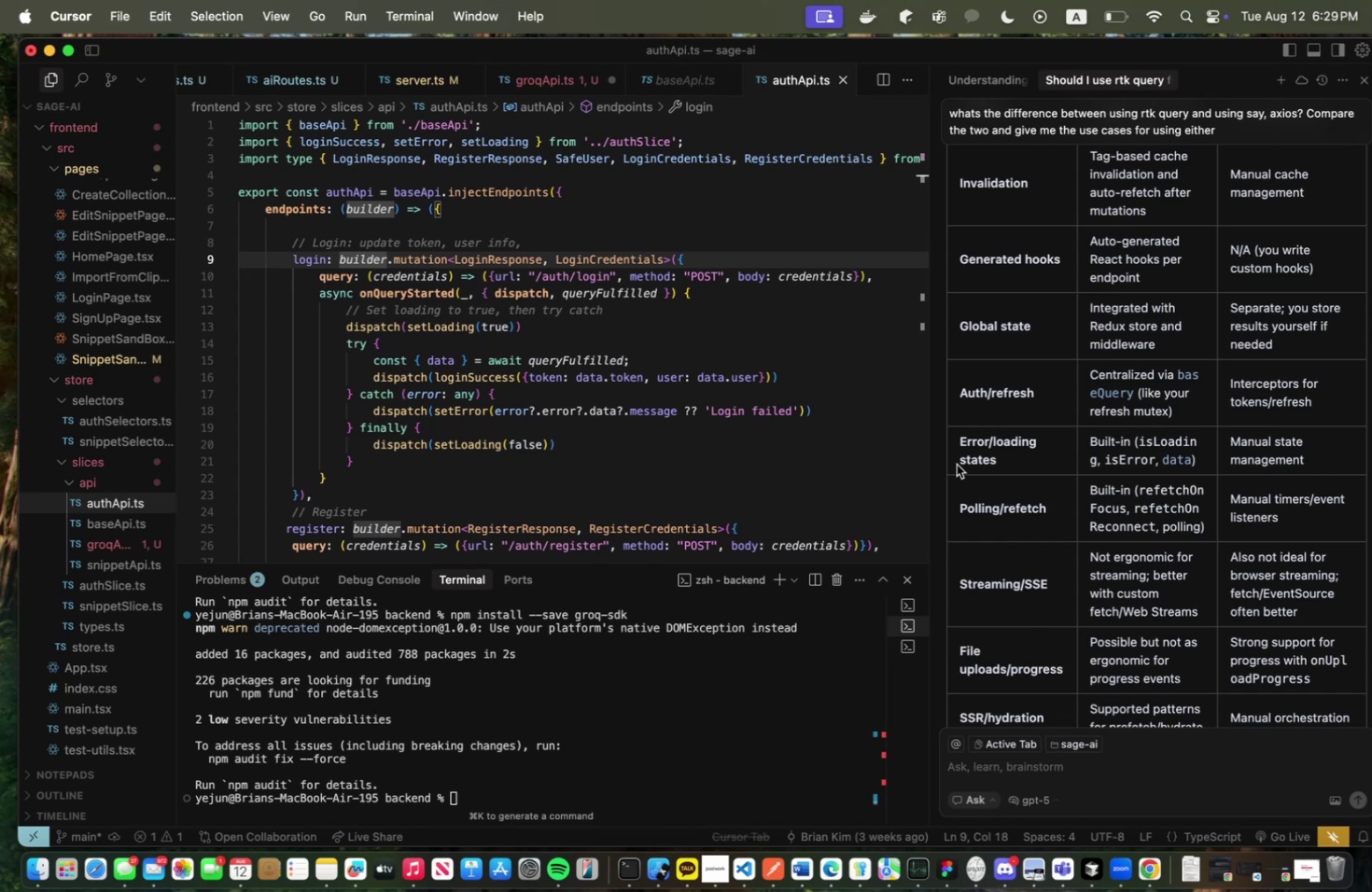 
scroll: coordinate [956, 464], scroll_direction: down, amount: 2.0
 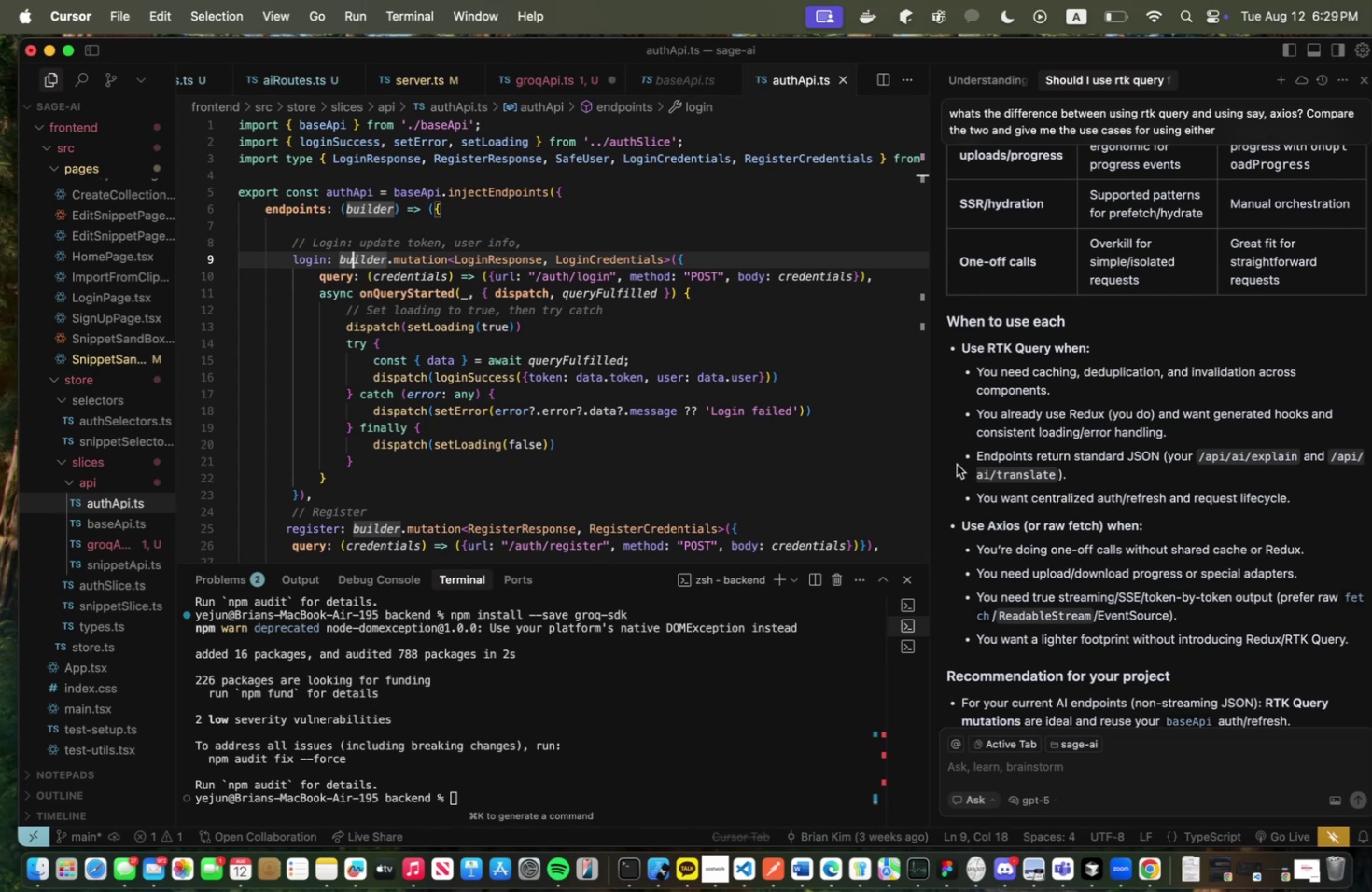 
wait(8.62)
 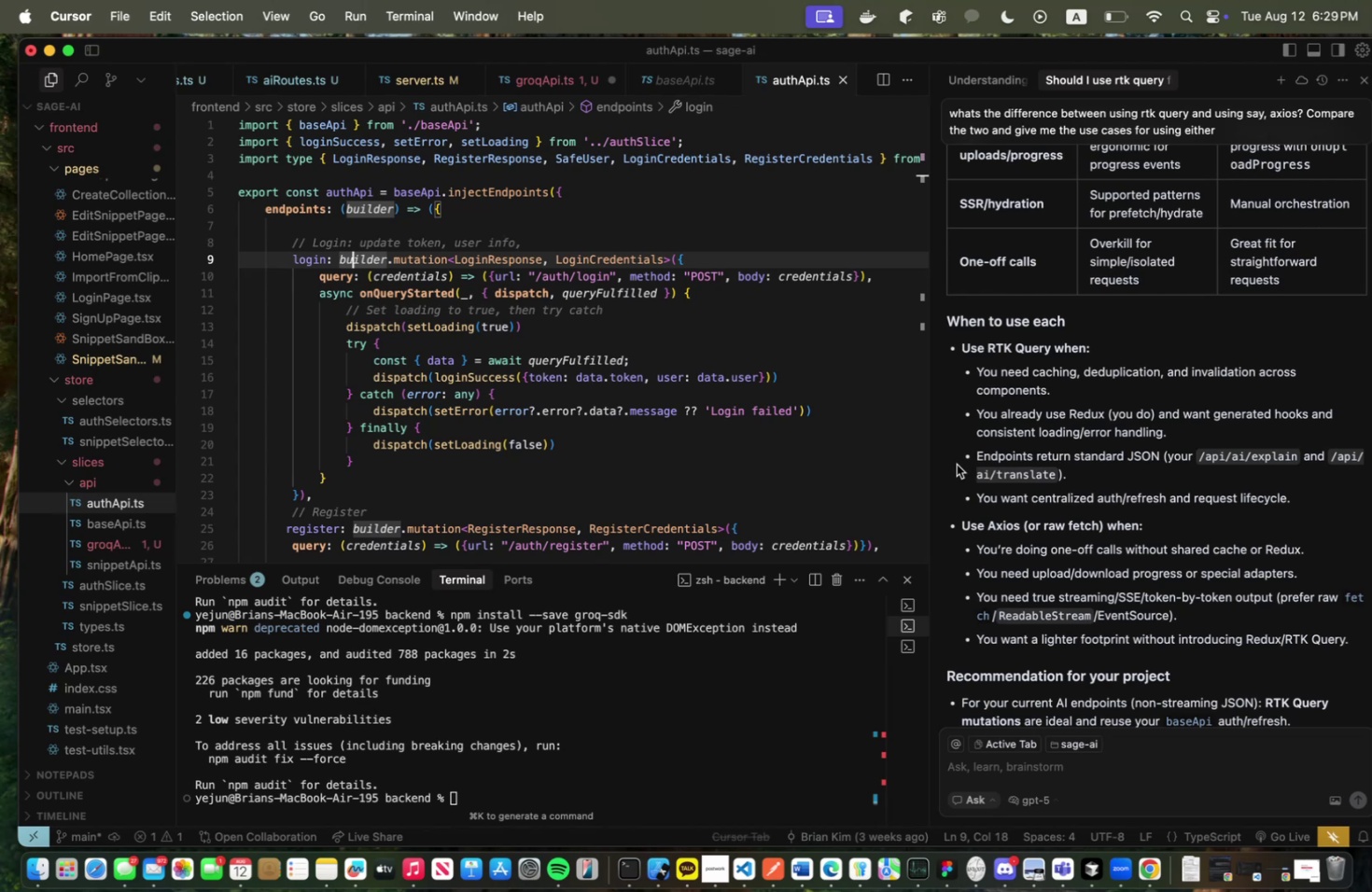 
scroll: coordinate [1023, 471], scroll_direction: down, amount: 9.0
 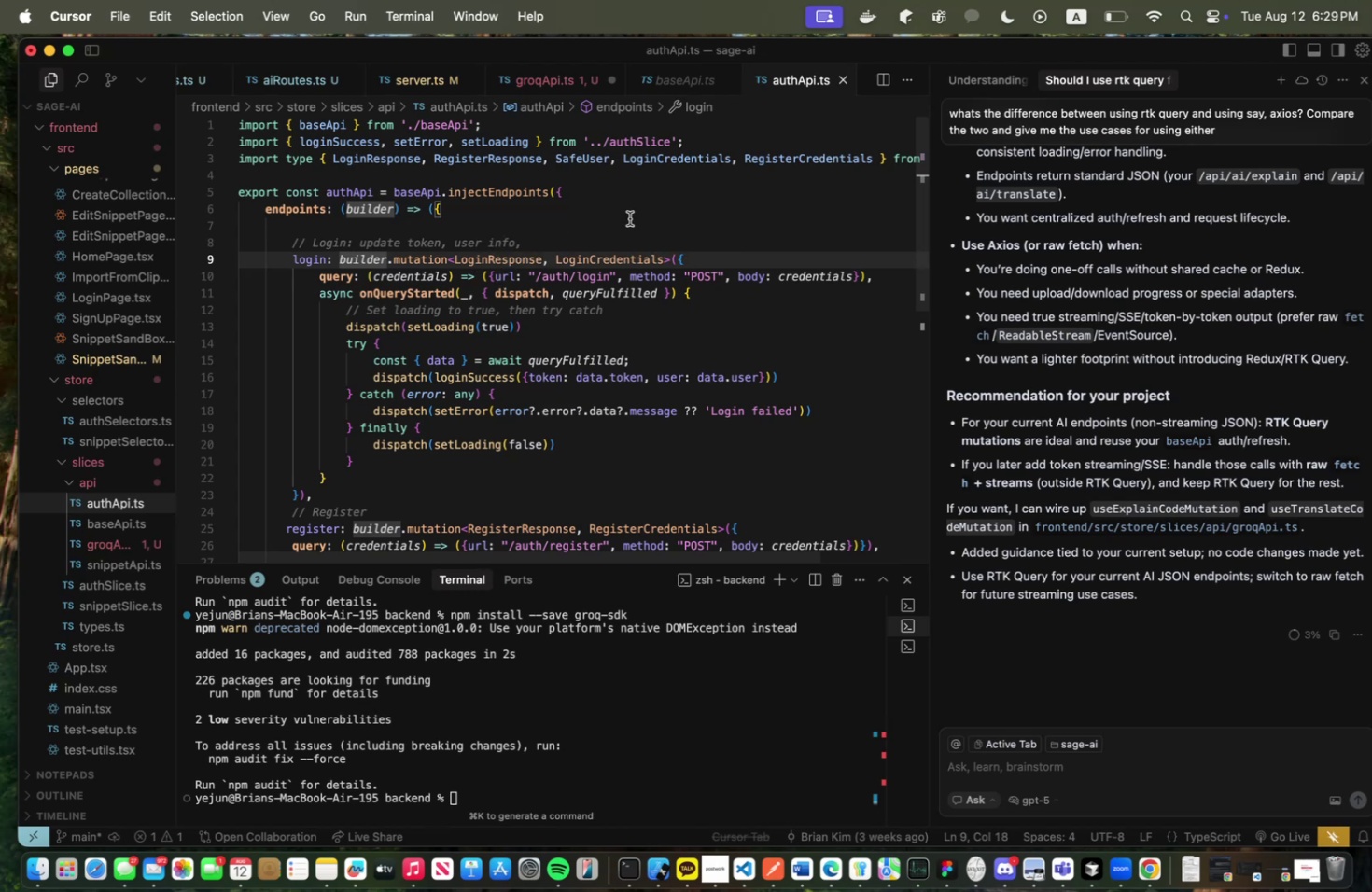 
wait(7.1)
 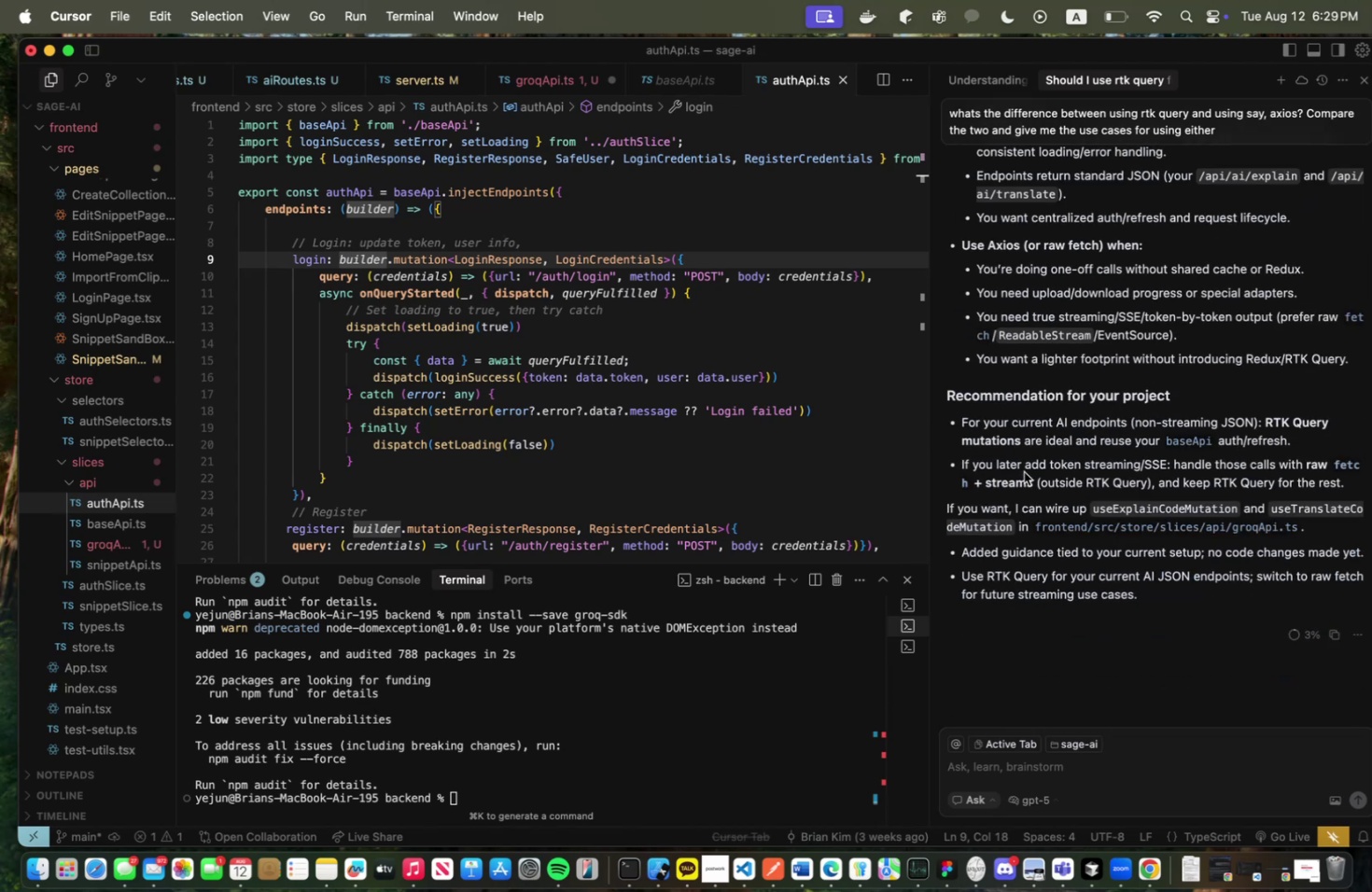 
mouse_move([630, 260])
 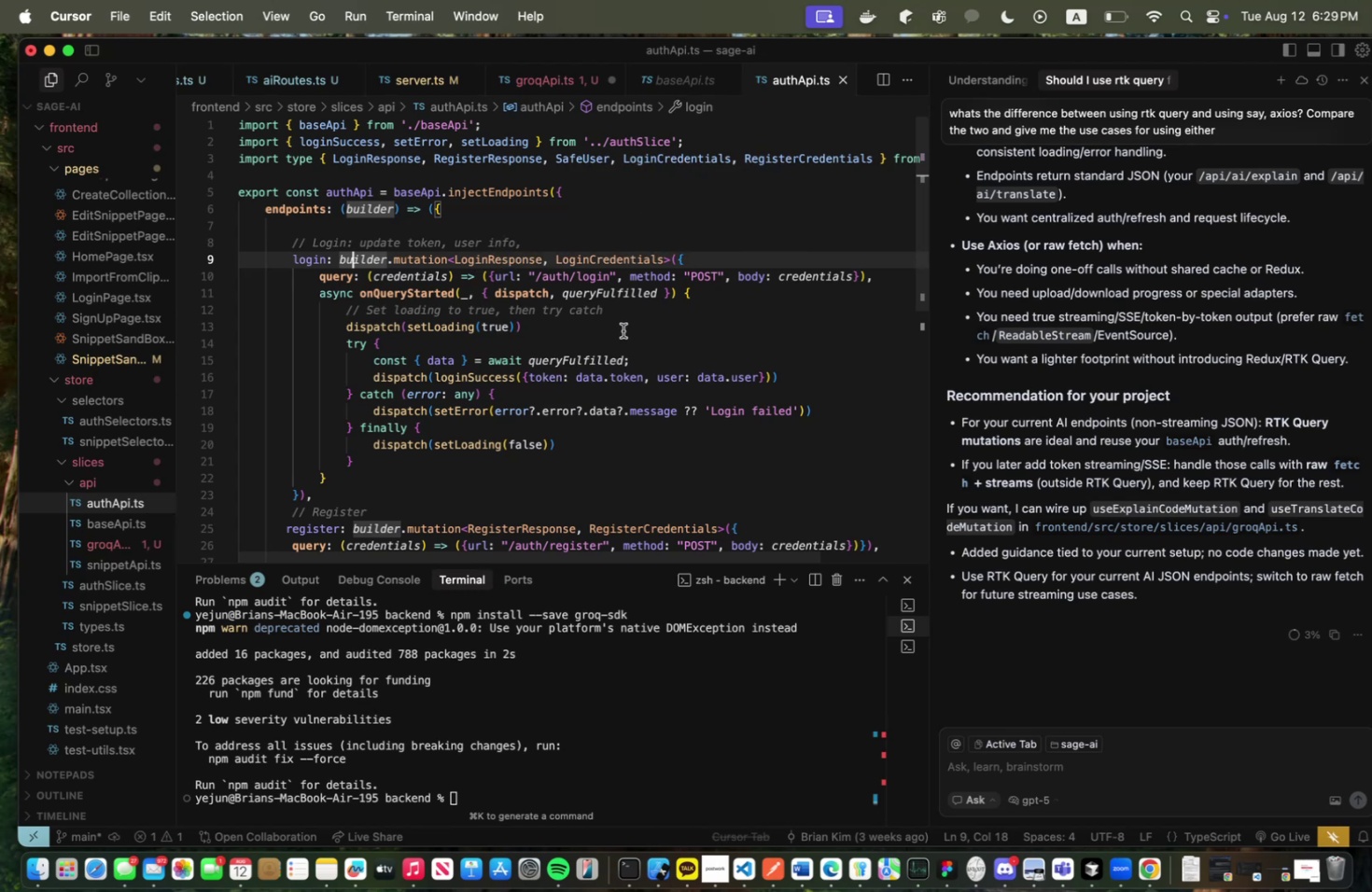 
scroll: coordinate [623, 330], scroll_direction: up, amount: 3.0
 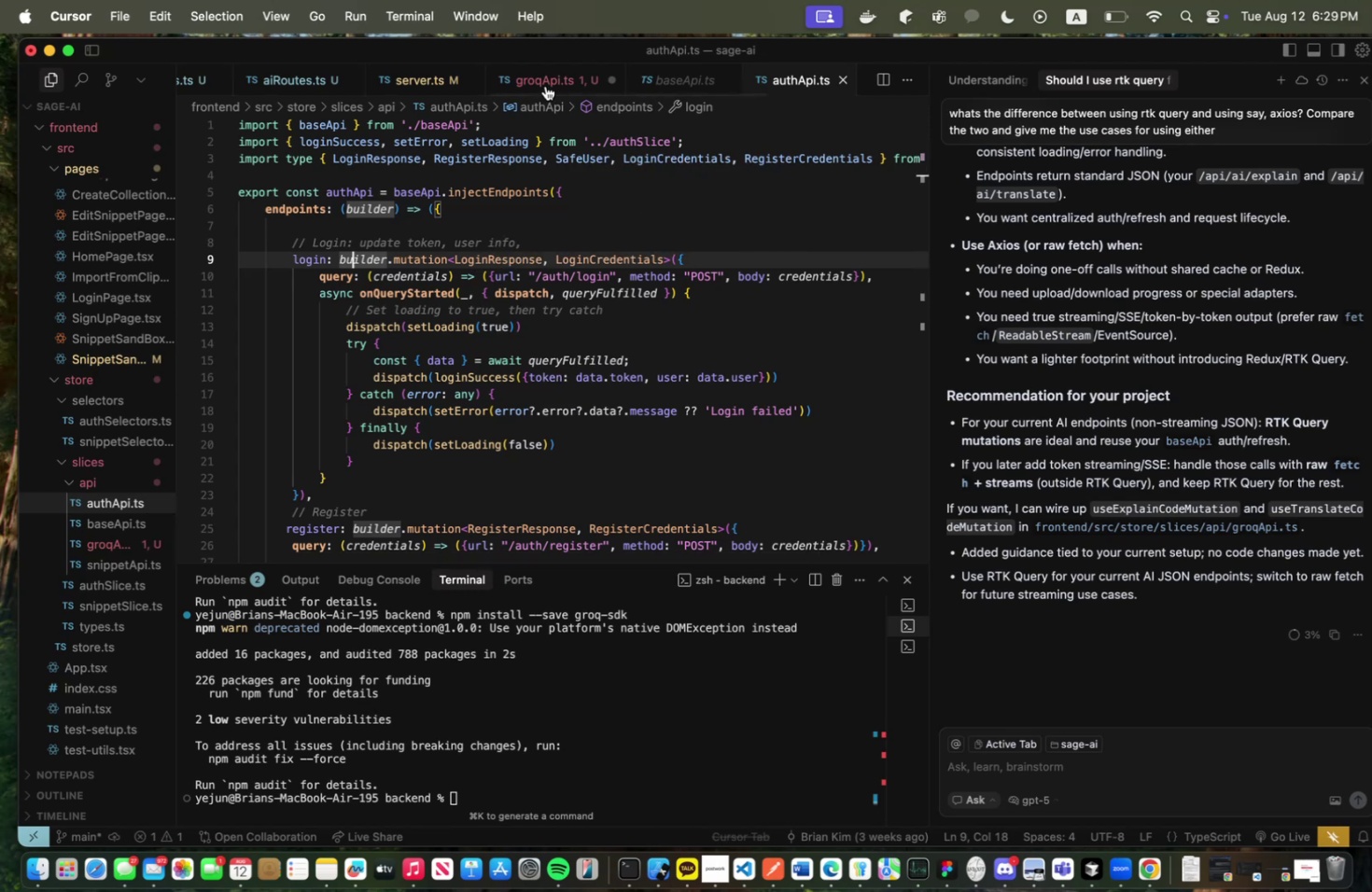 
left_click([545, 81])
 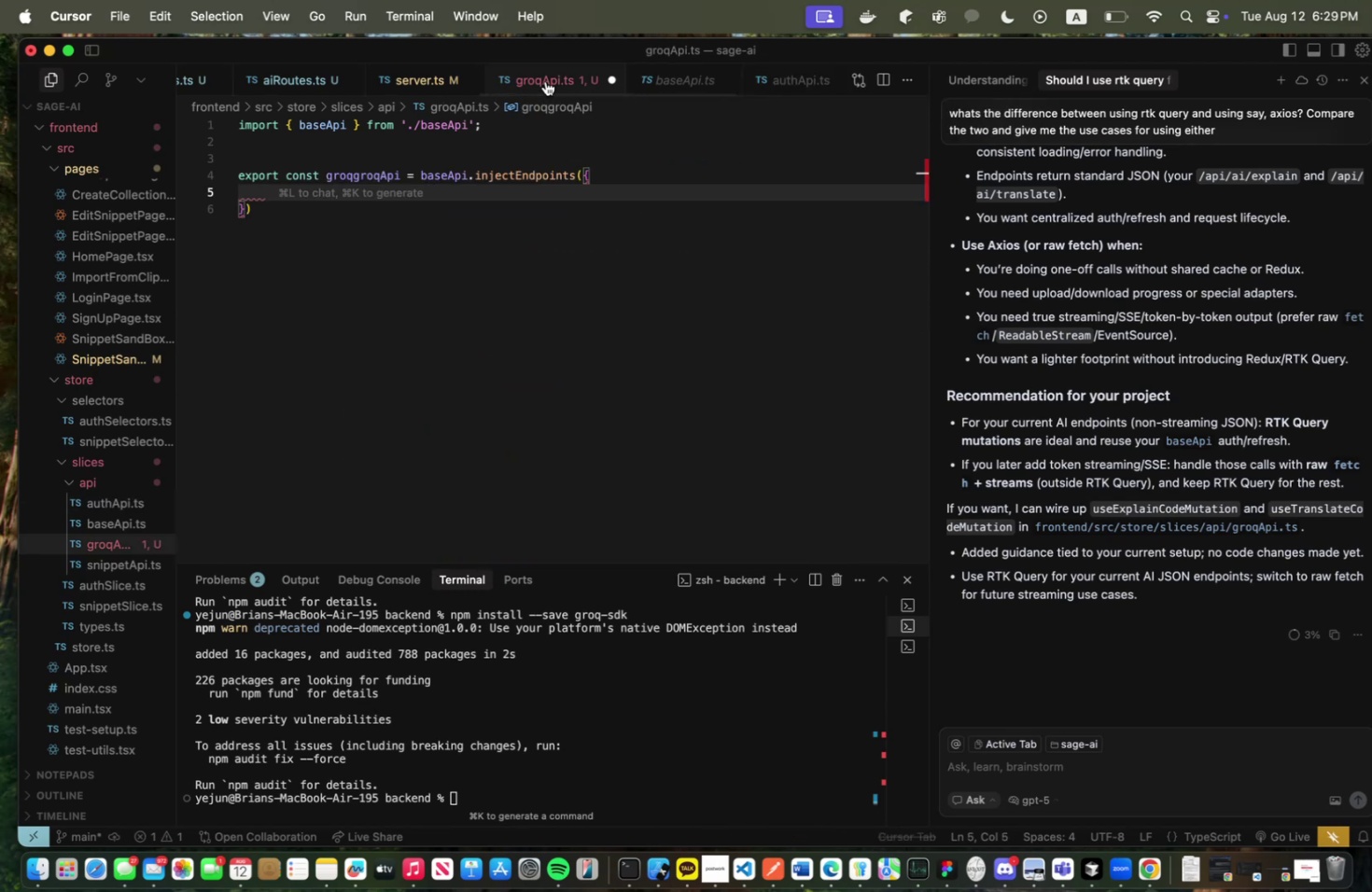 
type(endpoints: {)
 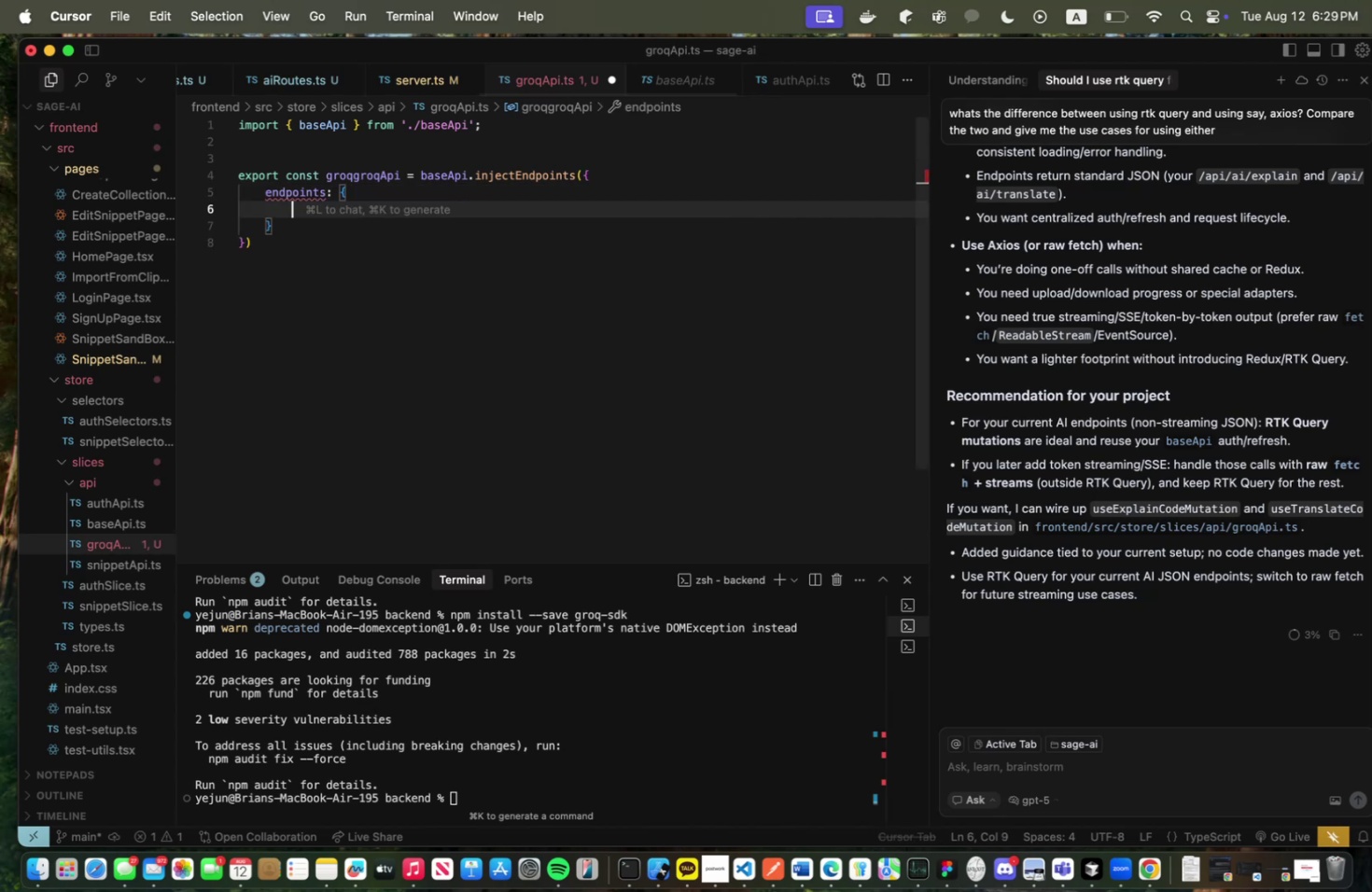 
 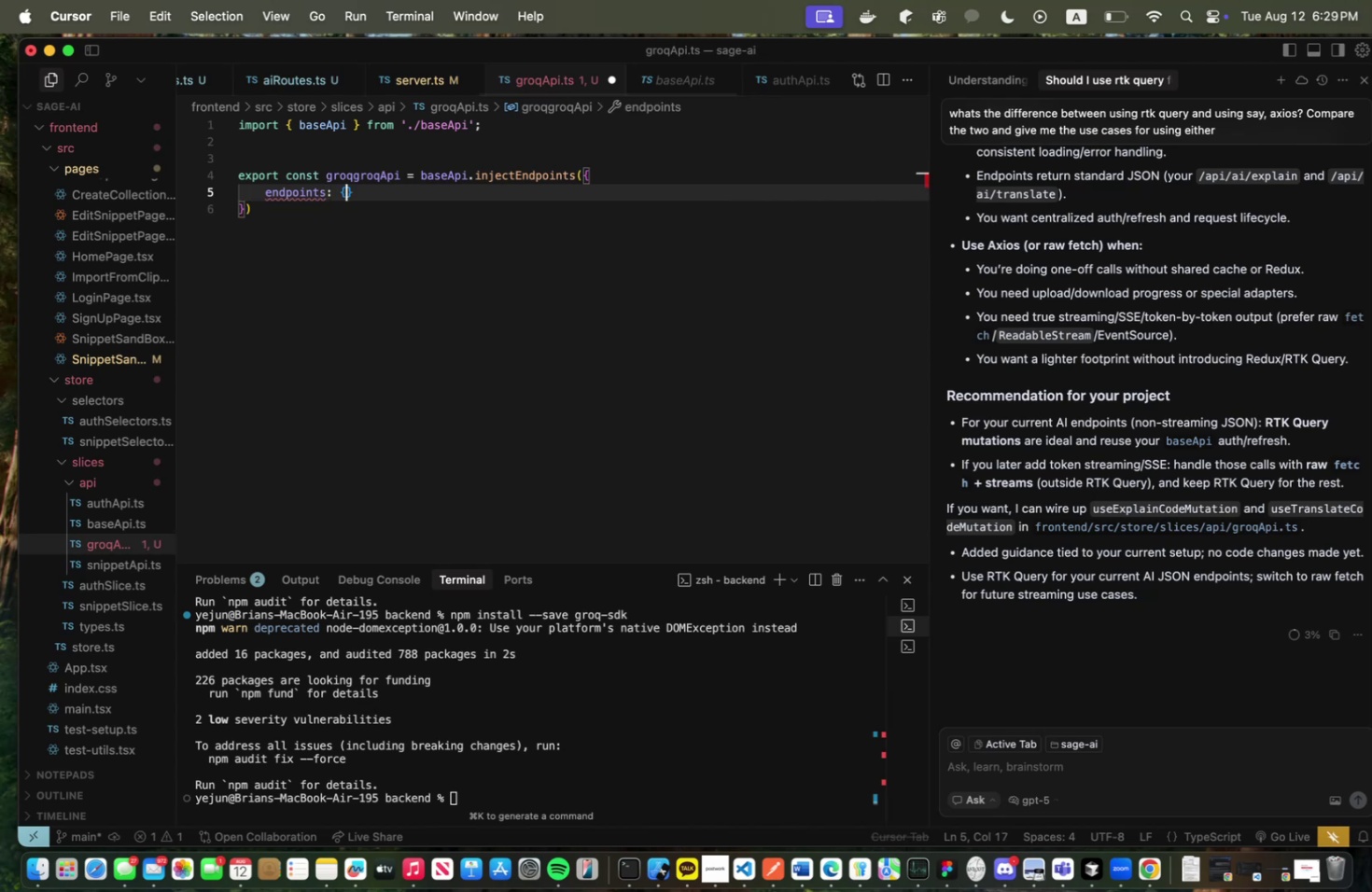 
key(Enter)
 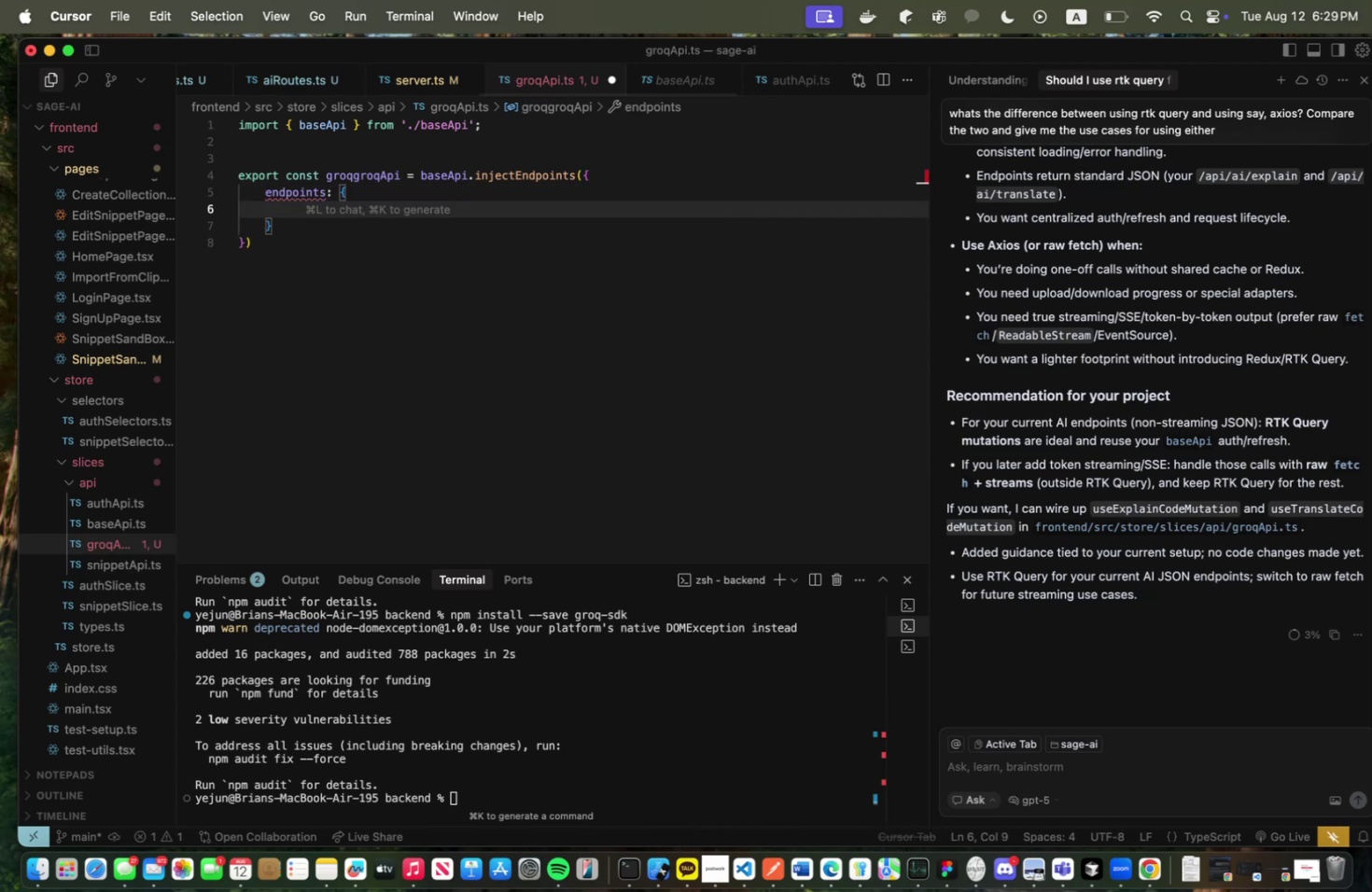 
type(explain:")
key(Backspace)
type( )
 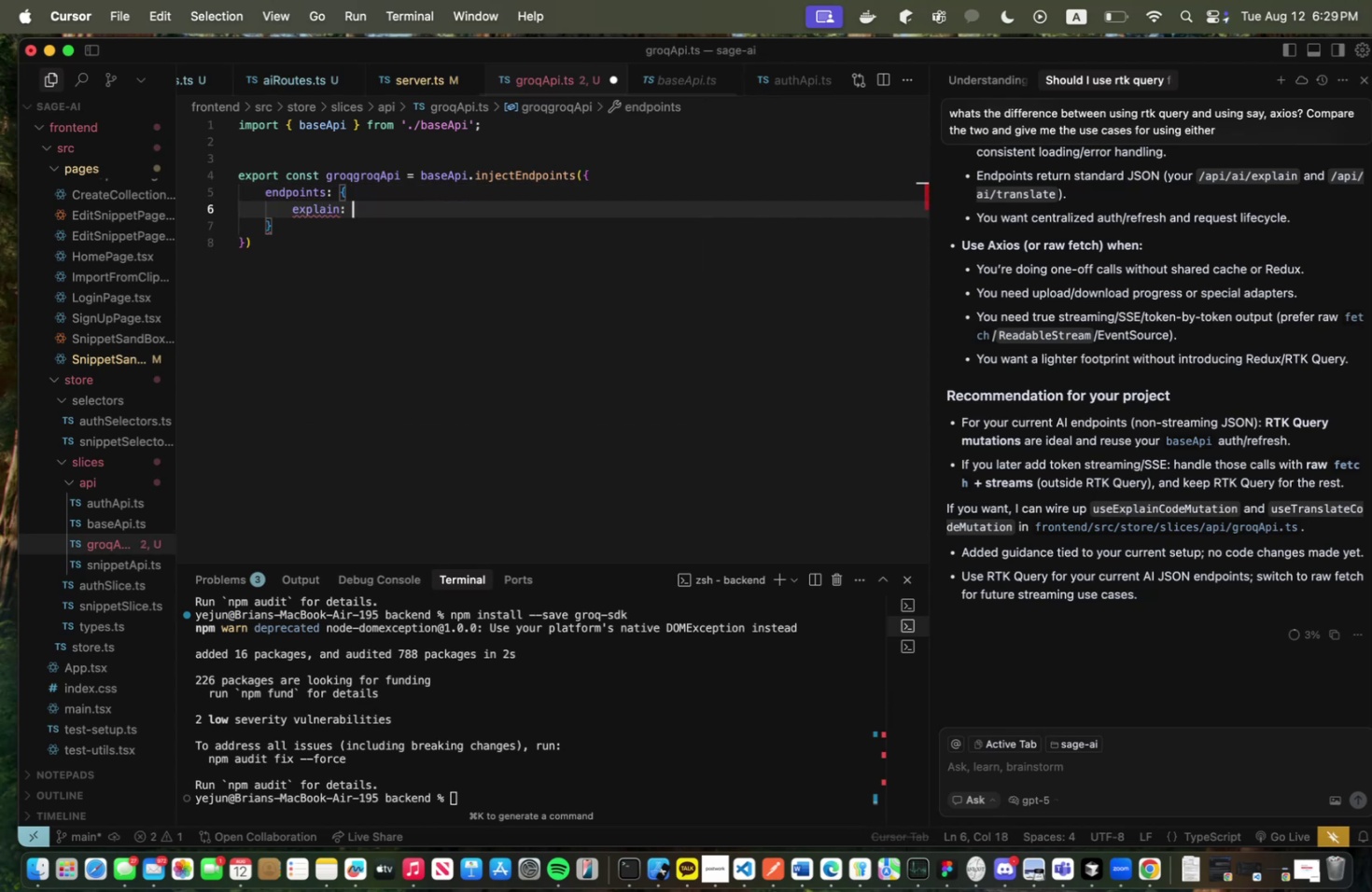 
left_click([763, 82])
 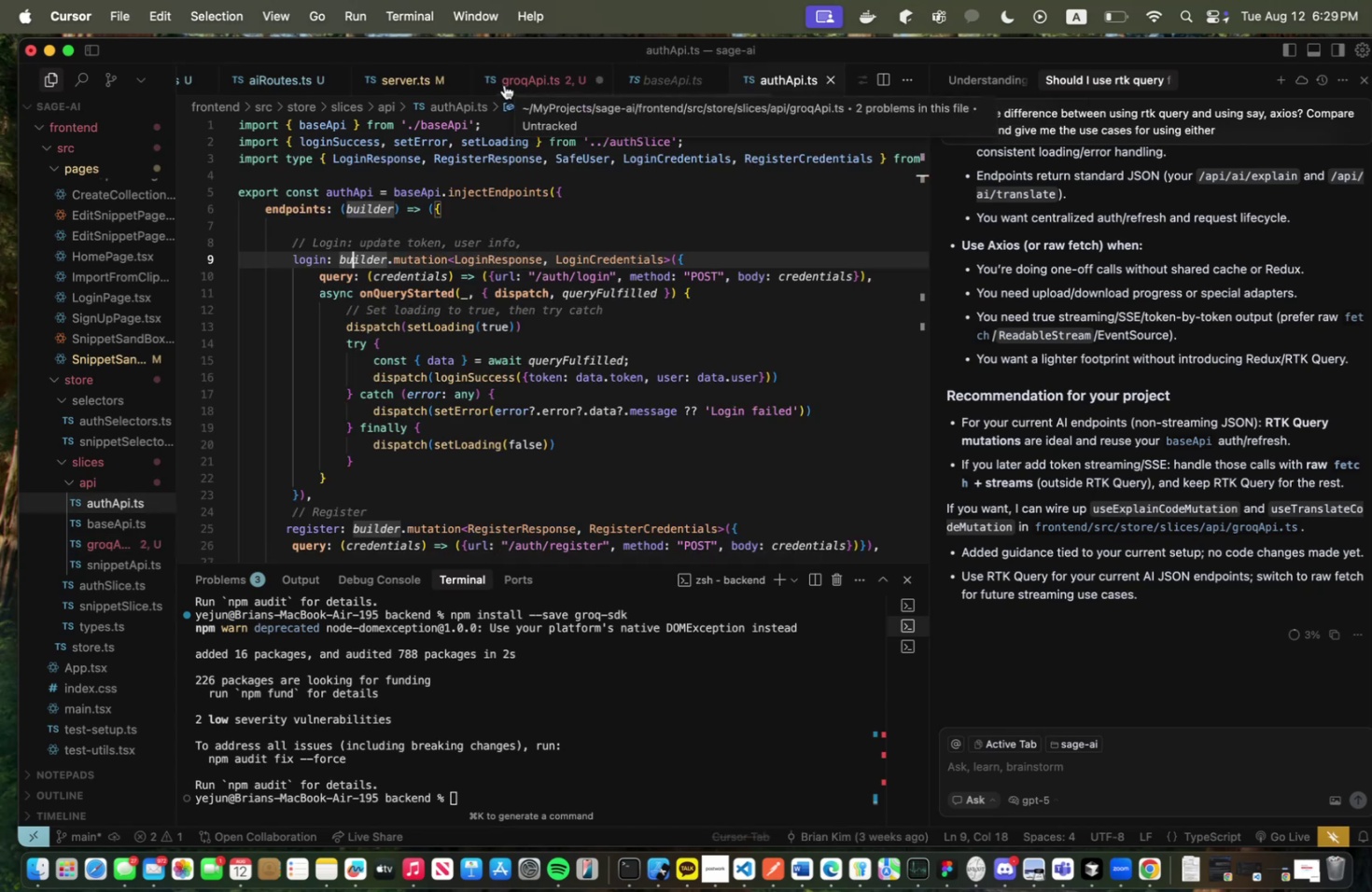 
left_click([504, 85])
 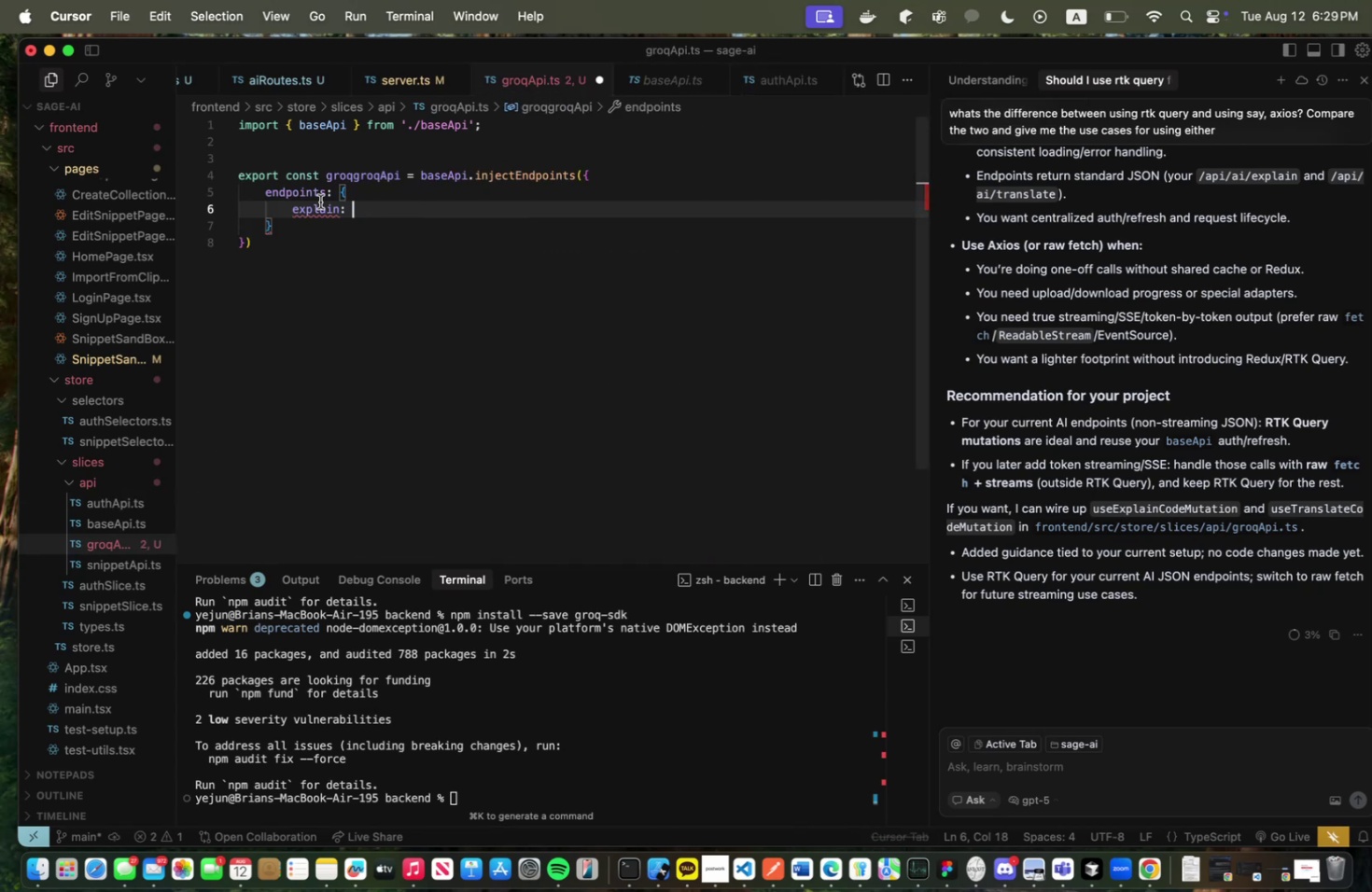 
left_click([330, 194])
 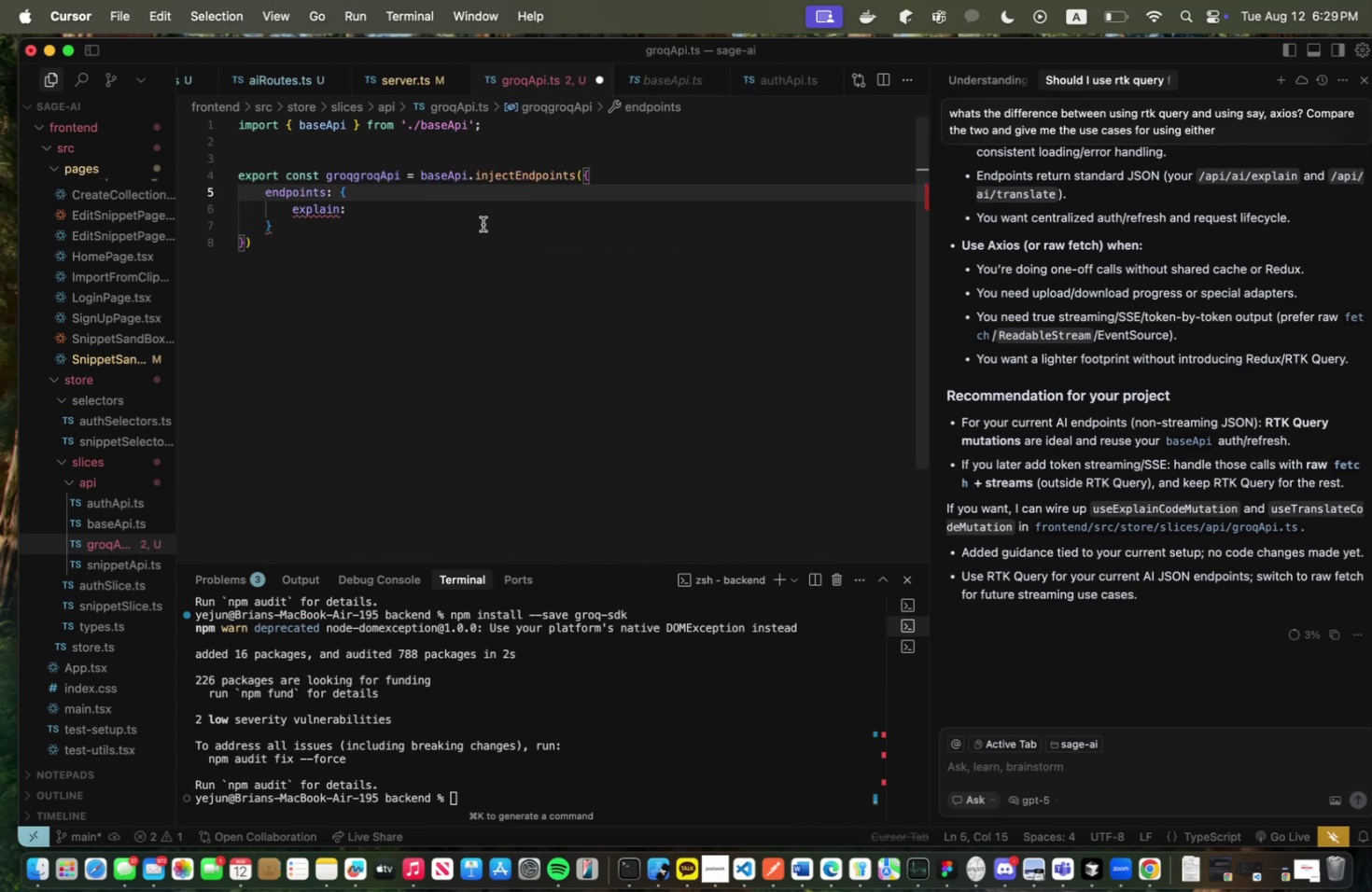 
key(Backspace)
type( )
key(Backspace)
type(: (bui)
key(Backspace)
key(Backspace)
 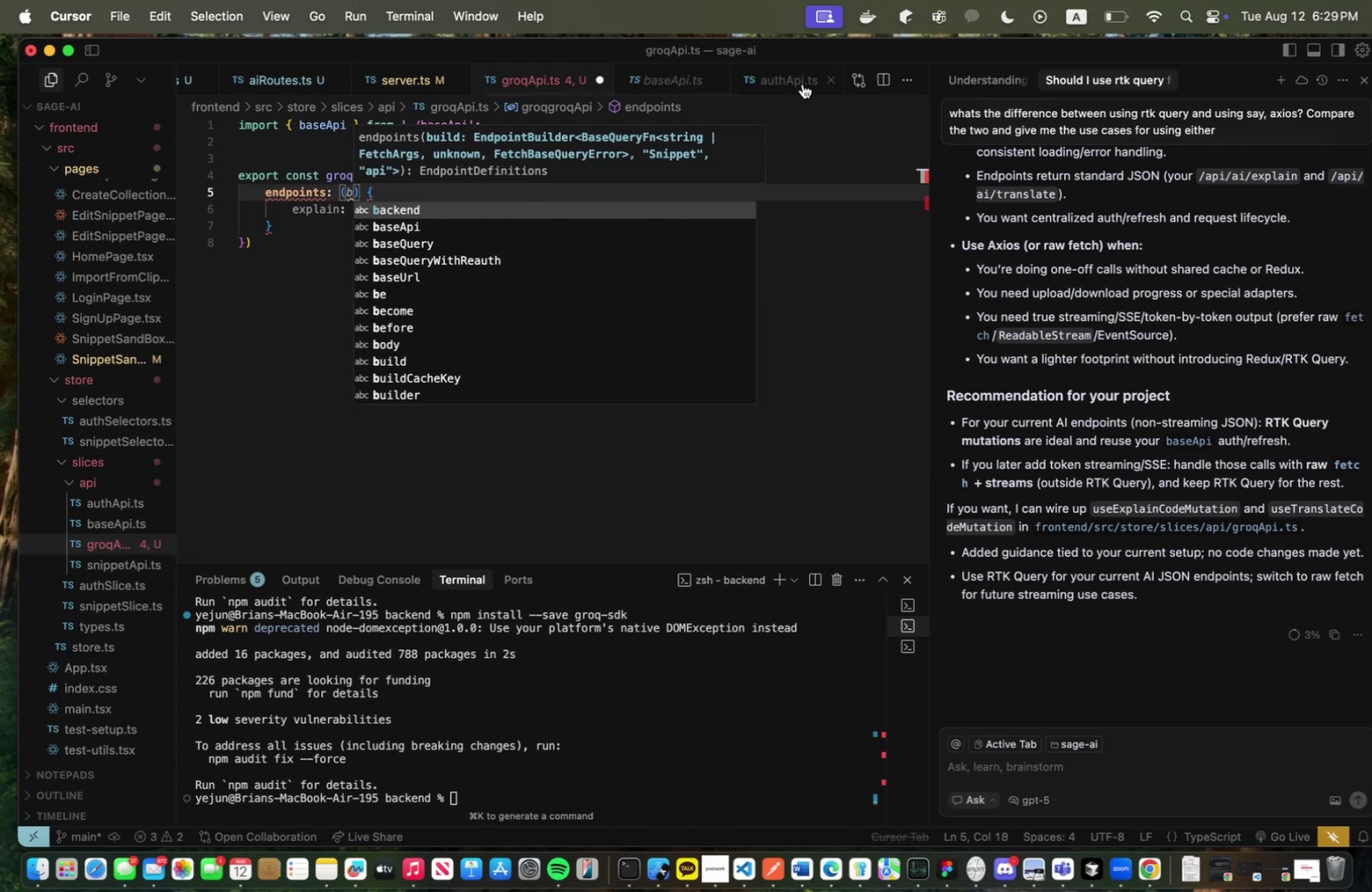 
left_click([778, 76])
 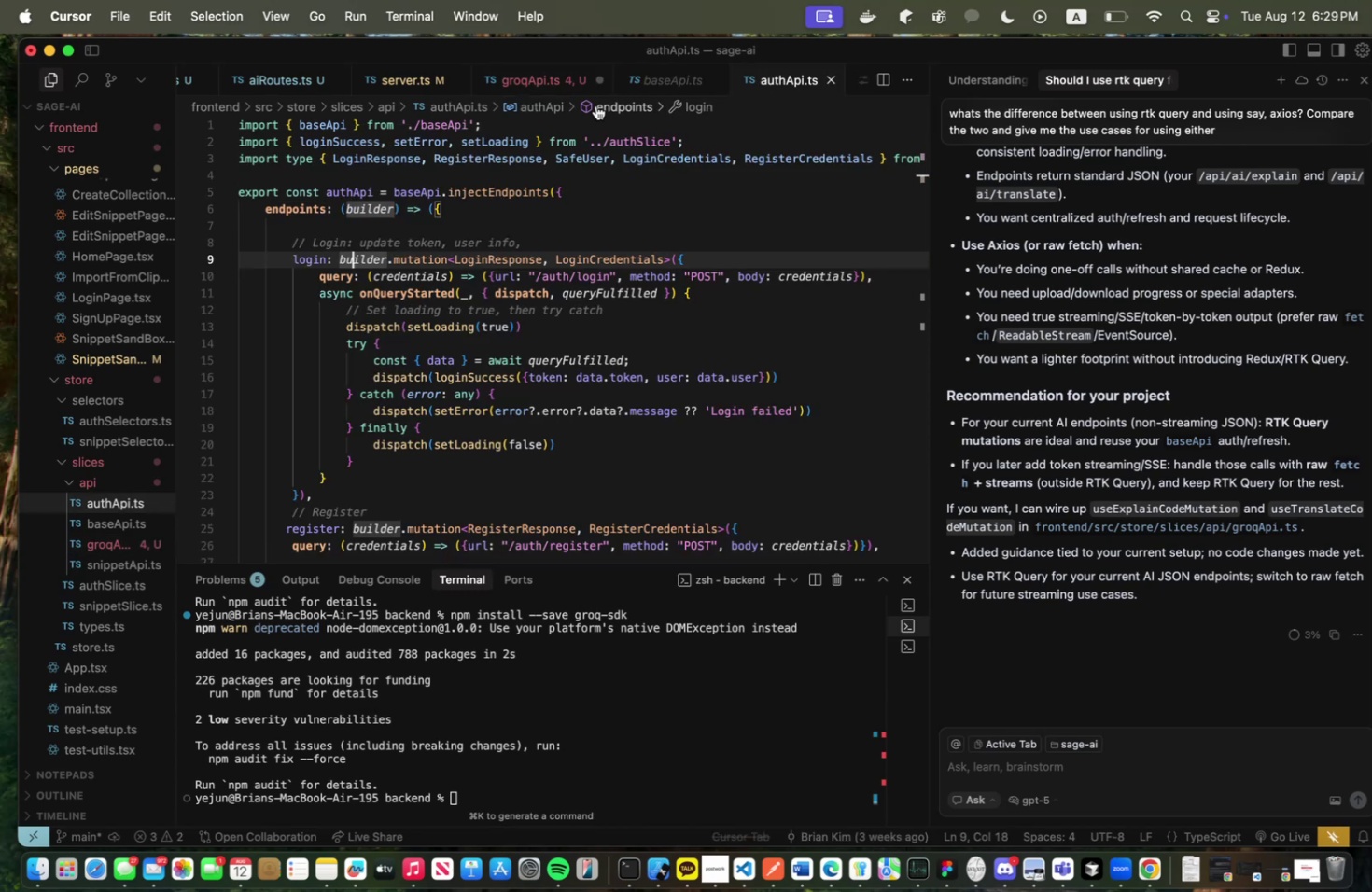 
left_click([544, 78])
 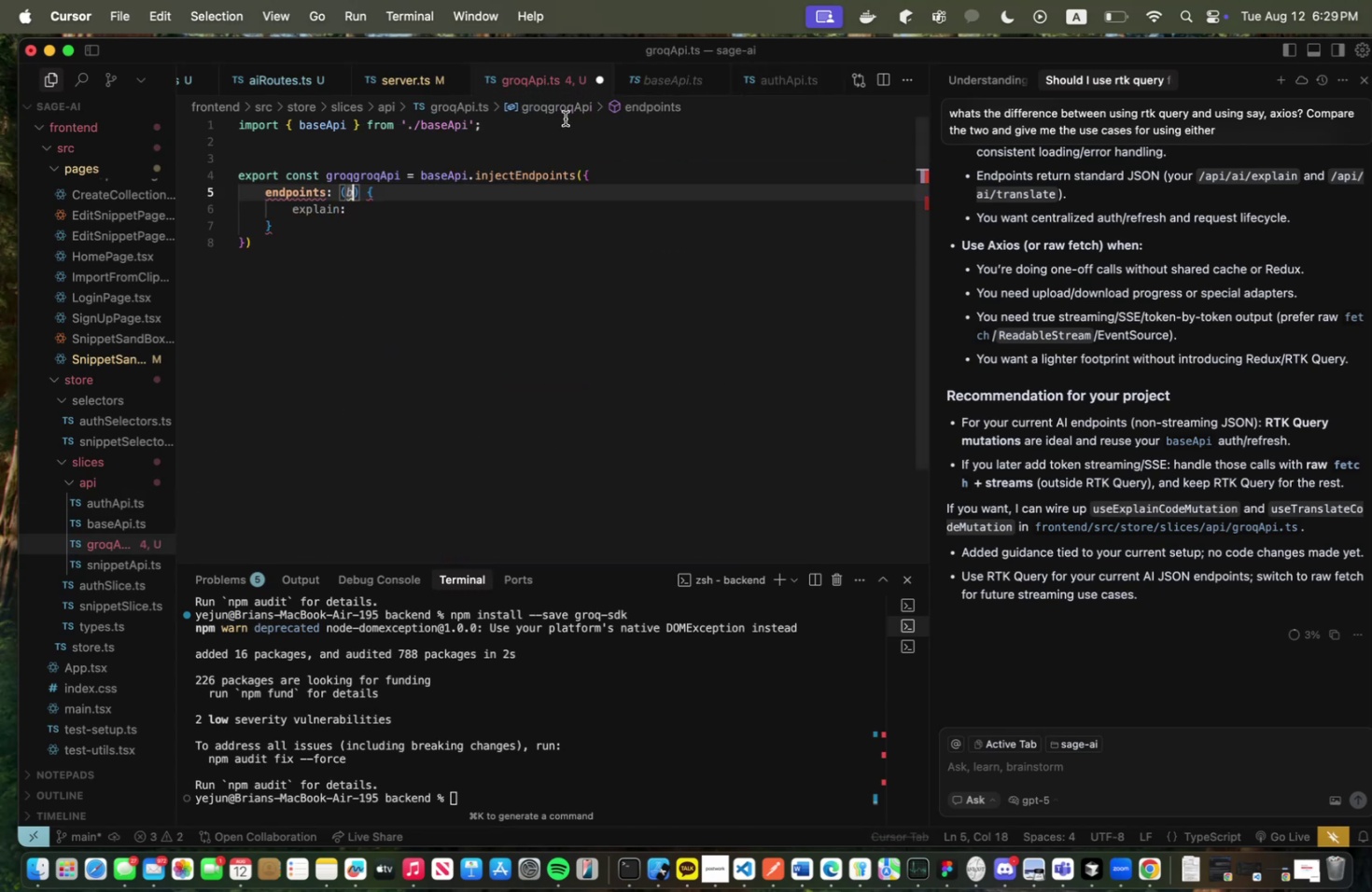 
type(uilder) =>)
key(Backspace)
key(Backspace)
key(Backspace)
 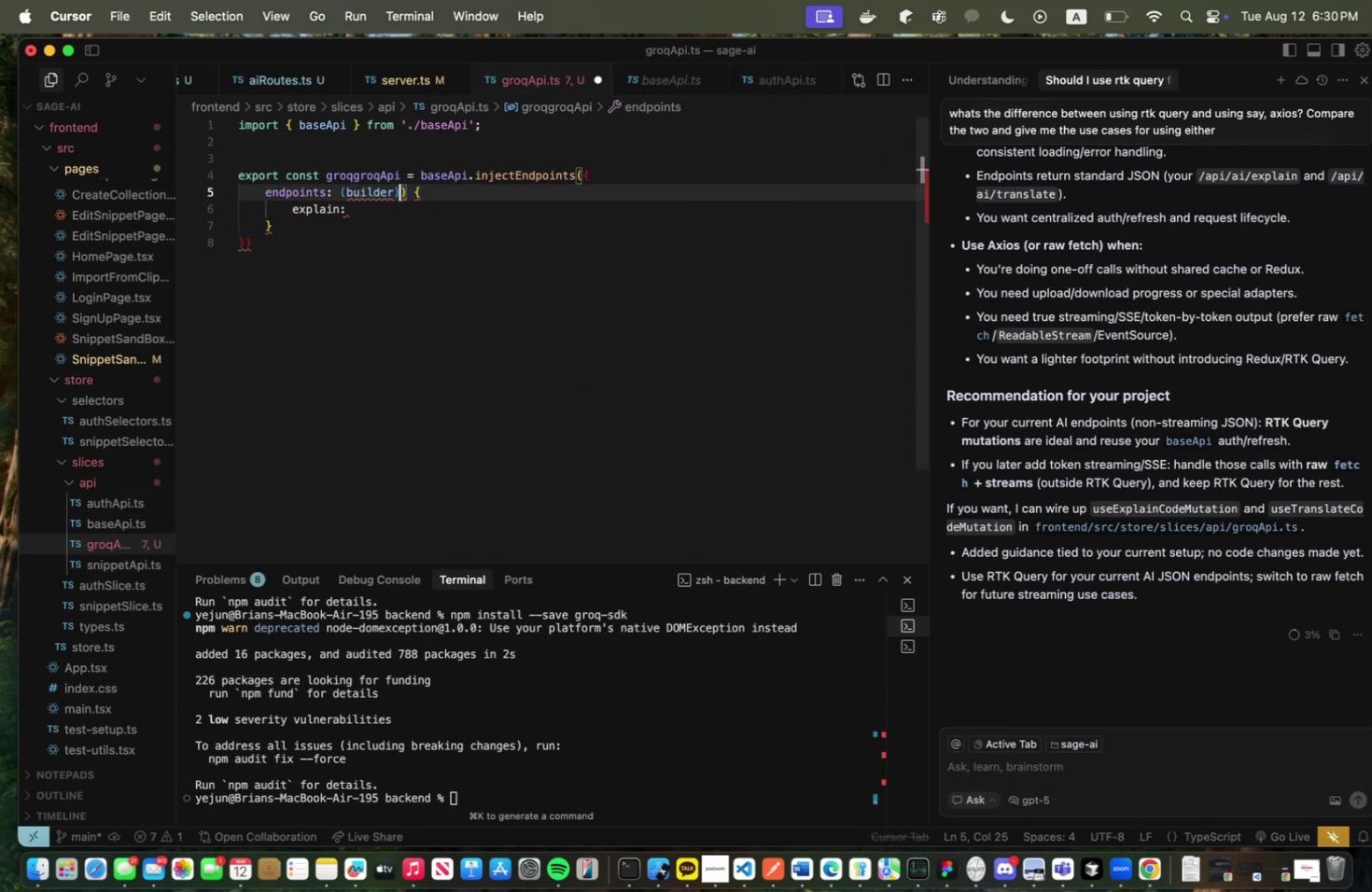 
key(ArrowRight)
 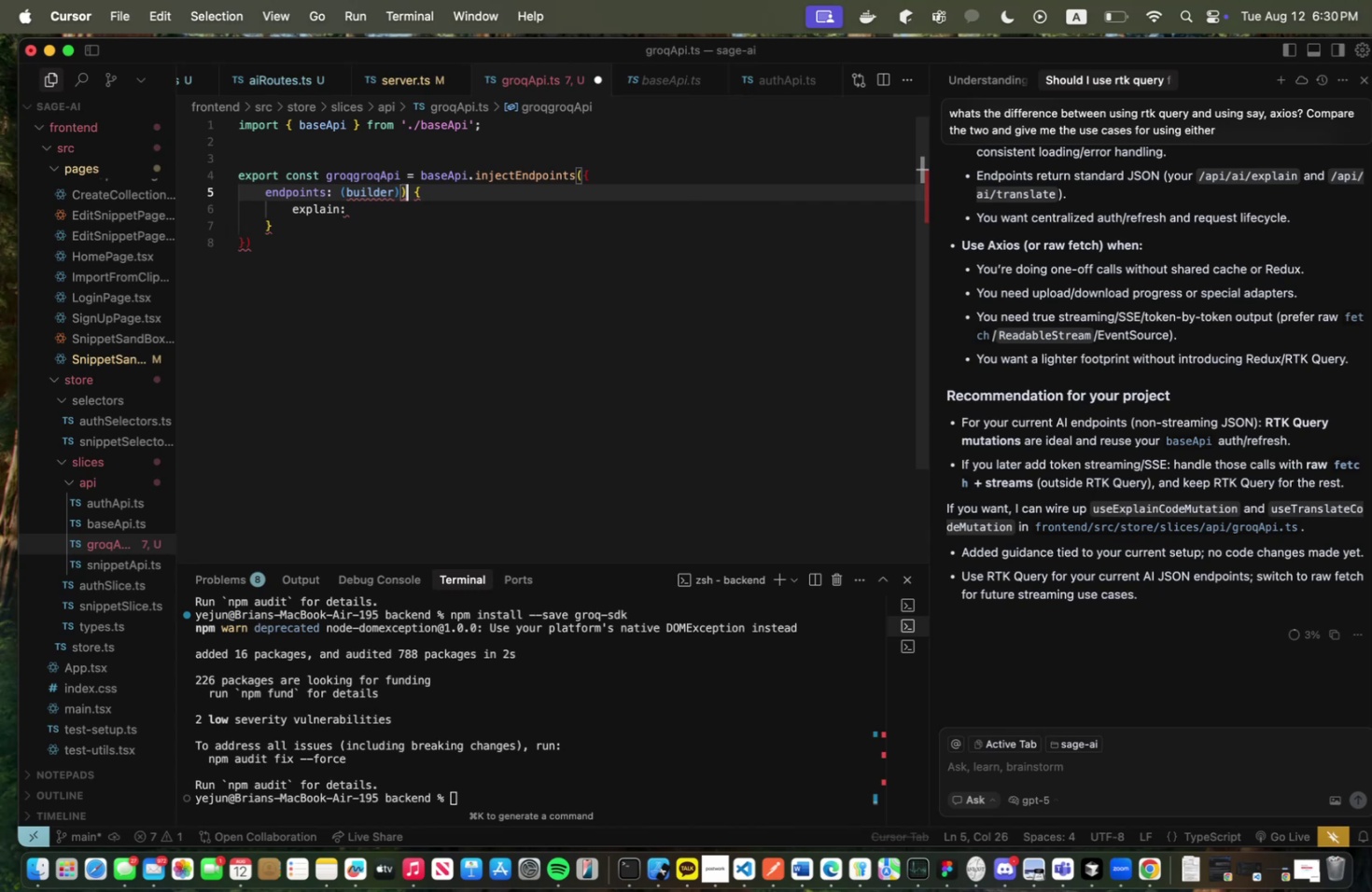 
key(Backspace)
 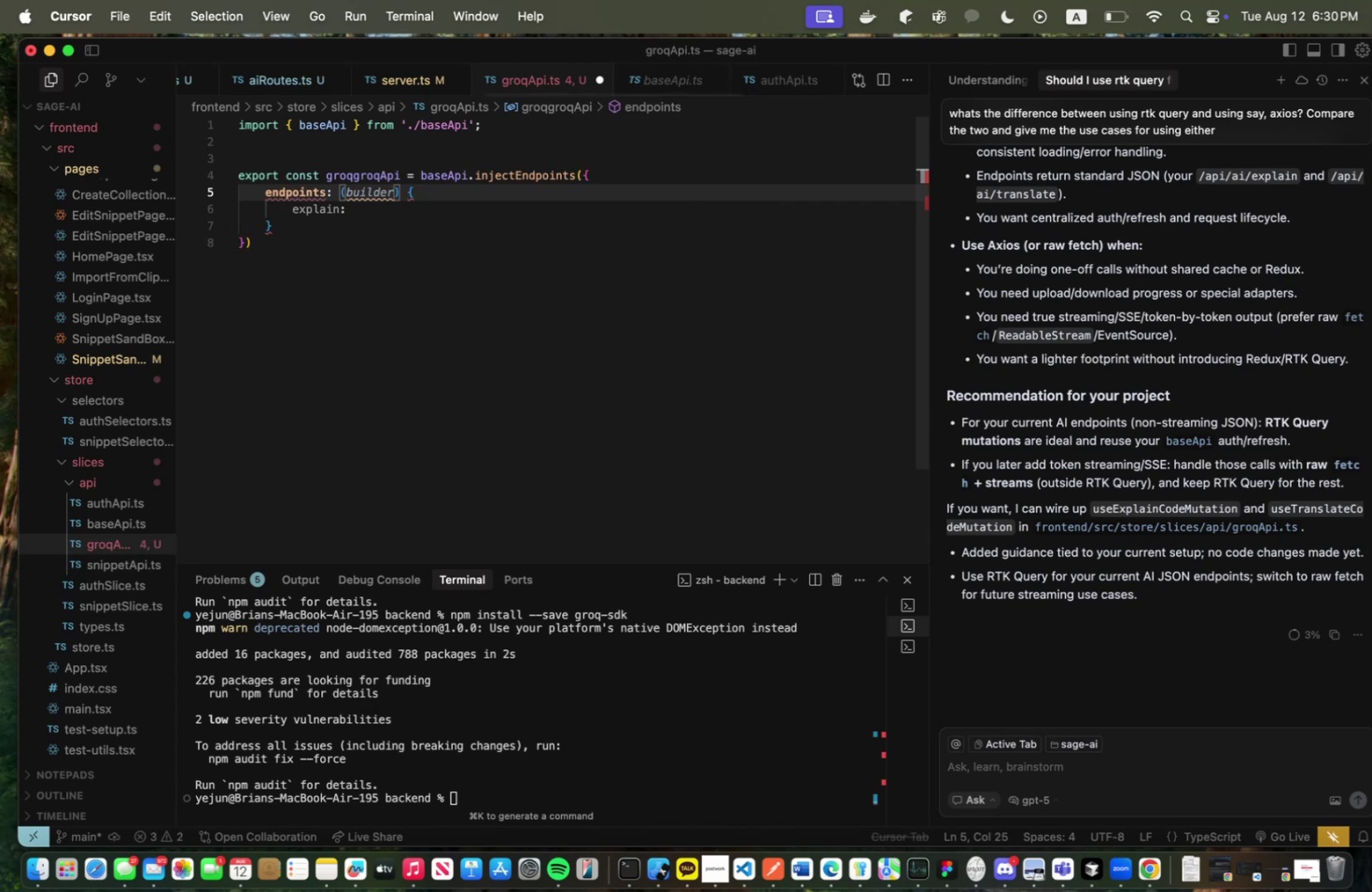 
key(Space)
 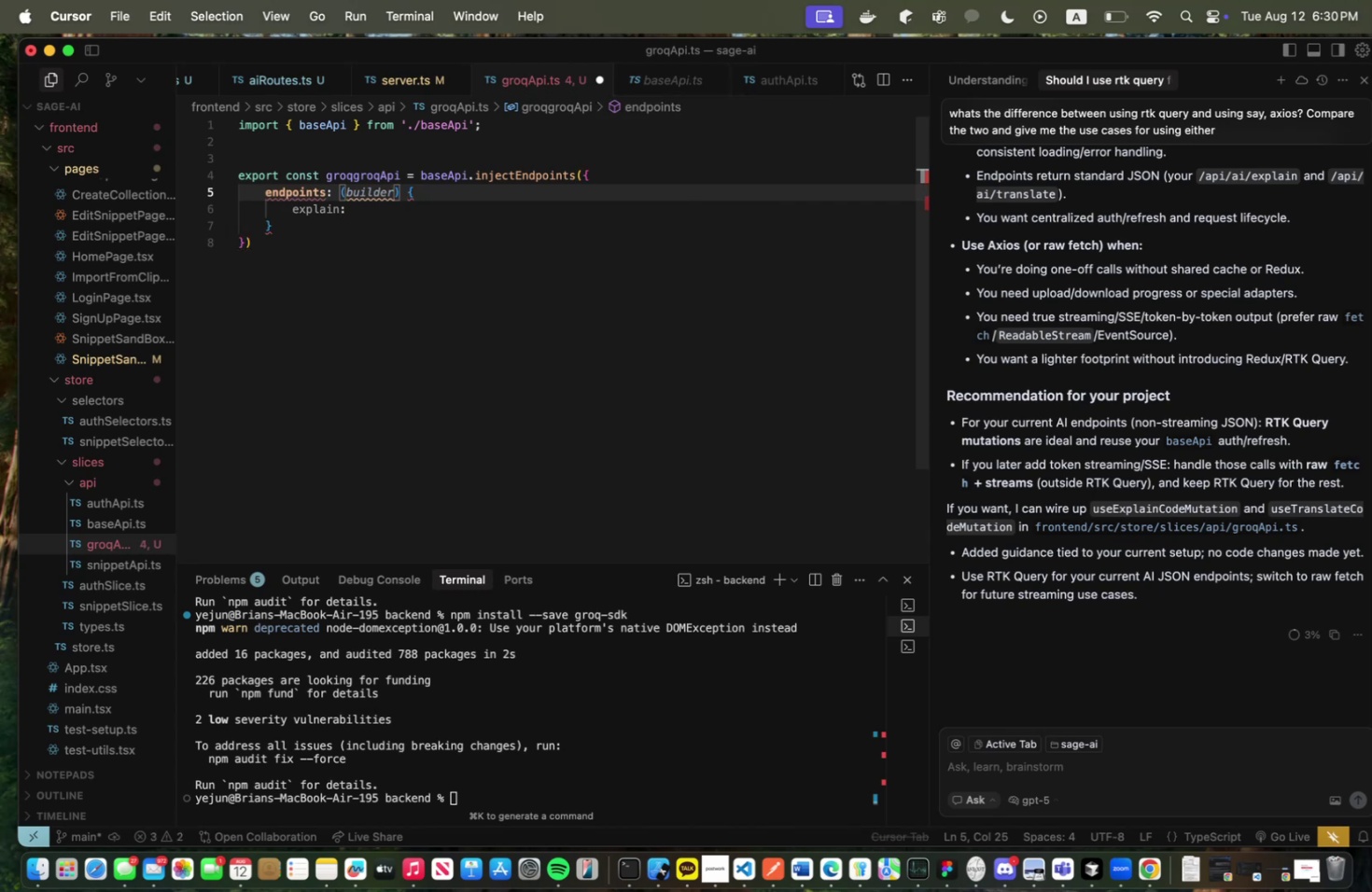 
key(Equal)
 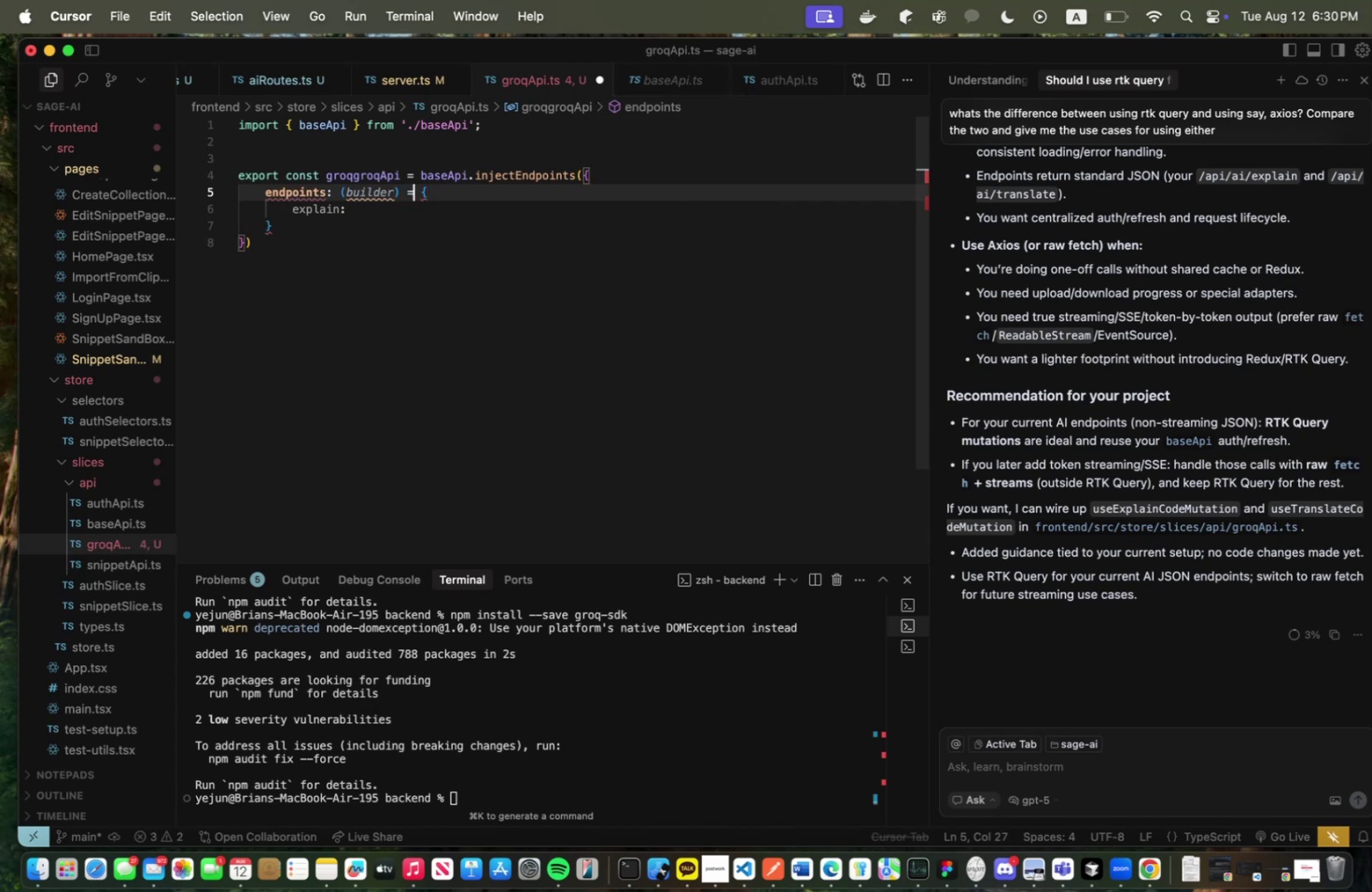 
key(Shift+ShiftLeft)
 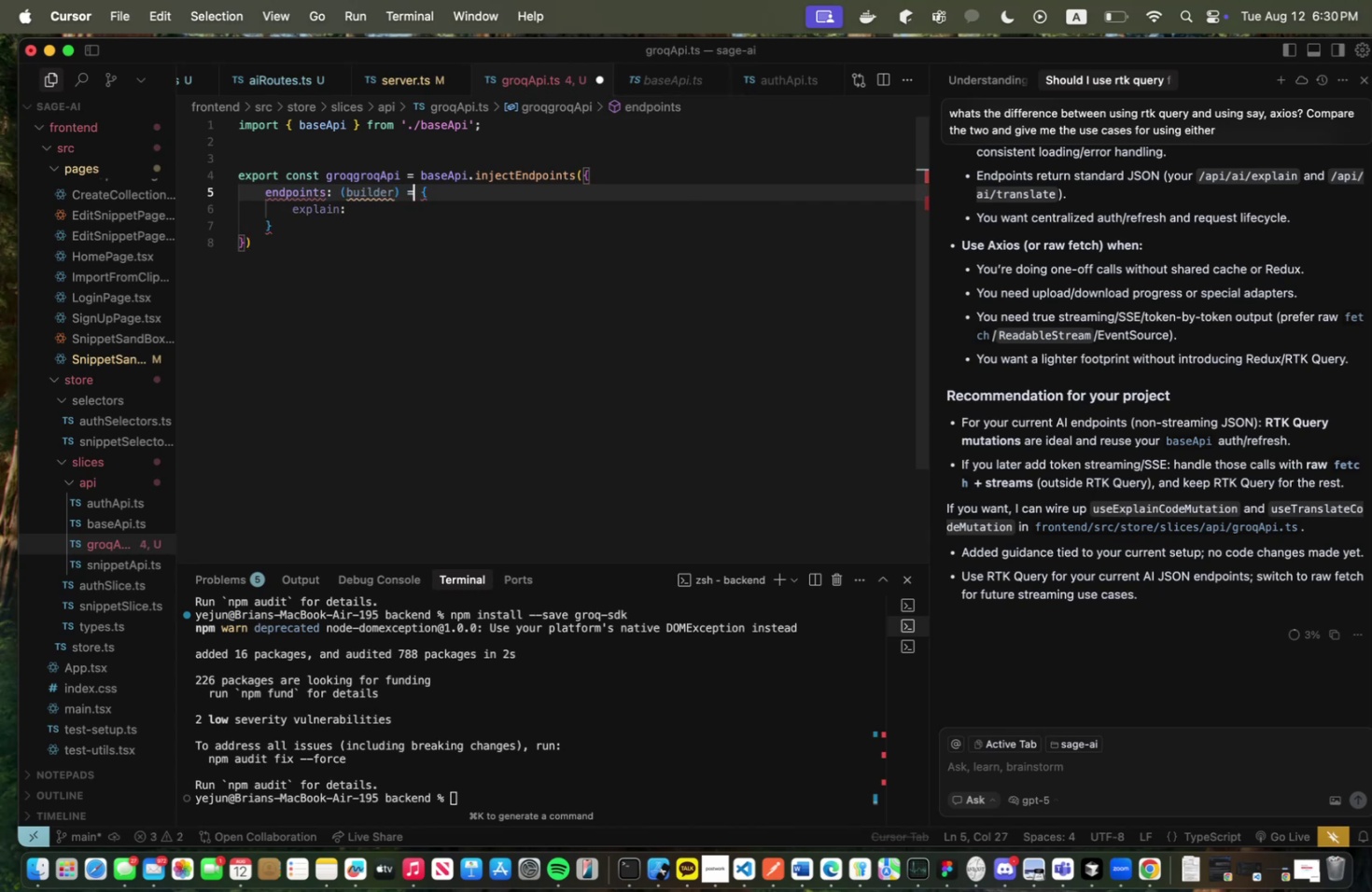 
key(Shift+Period)
 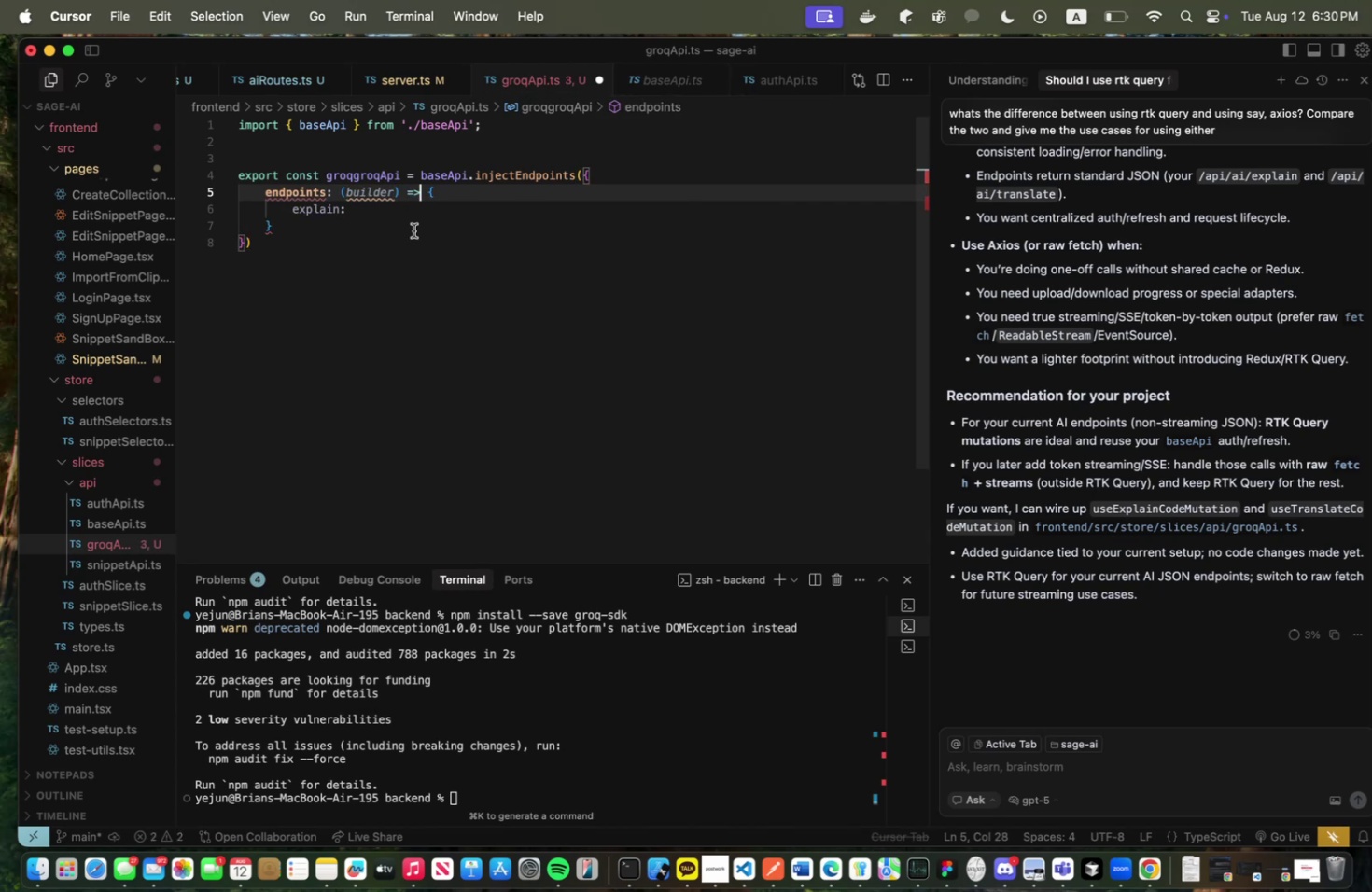 
left_click([405, 220])
 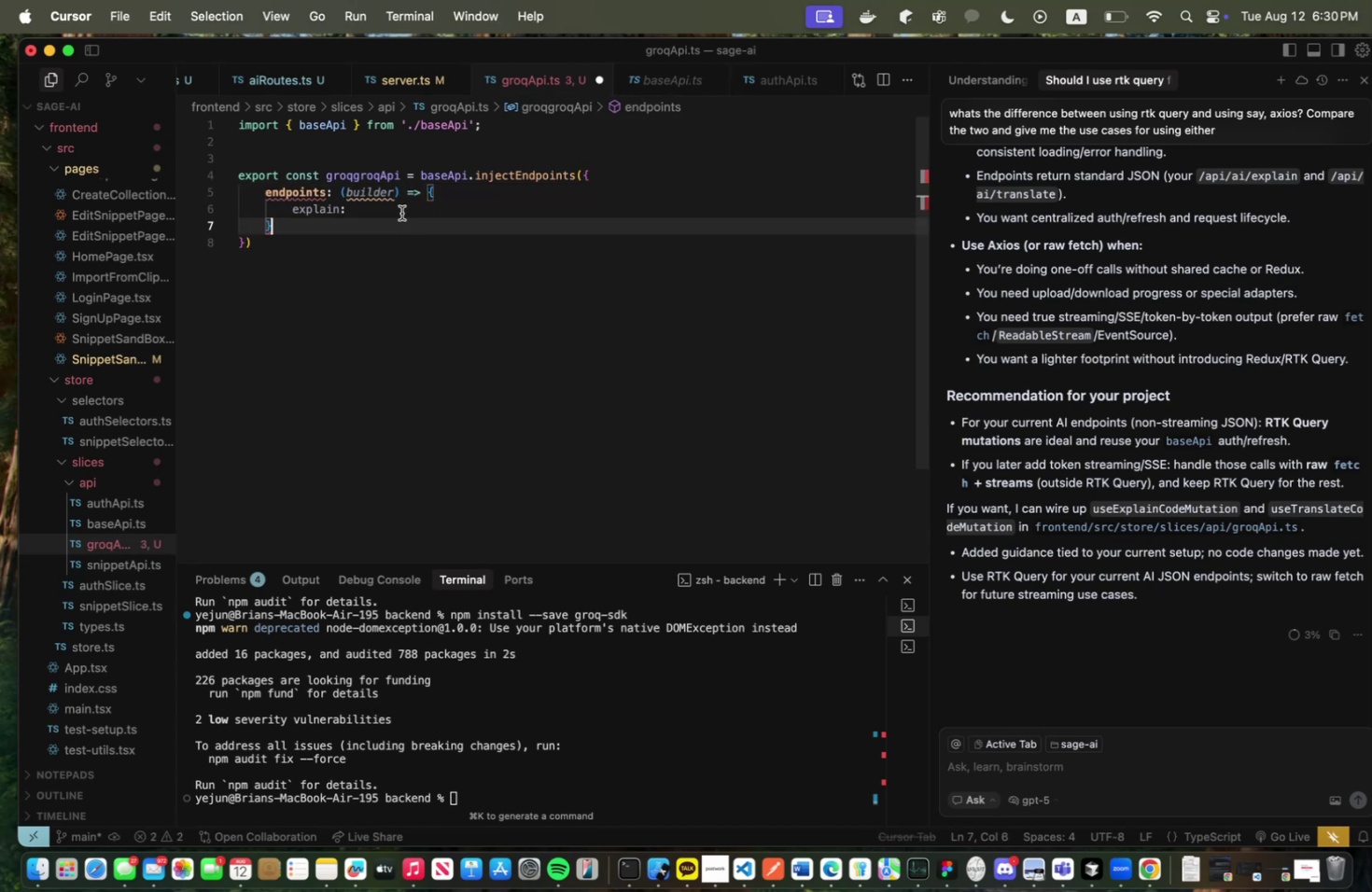 
left_click([397, 208])
 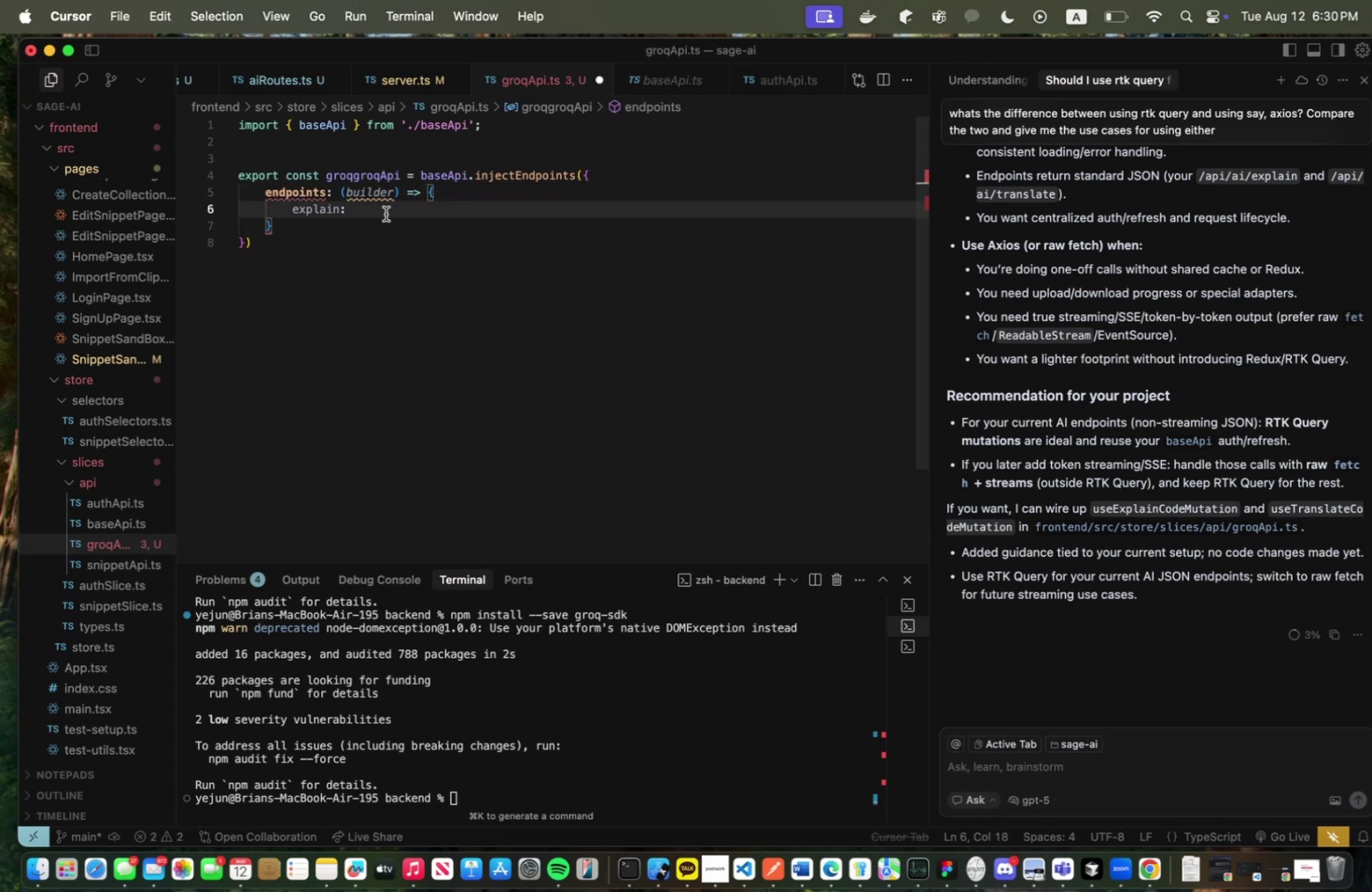 
mouse_move([343, 216])
 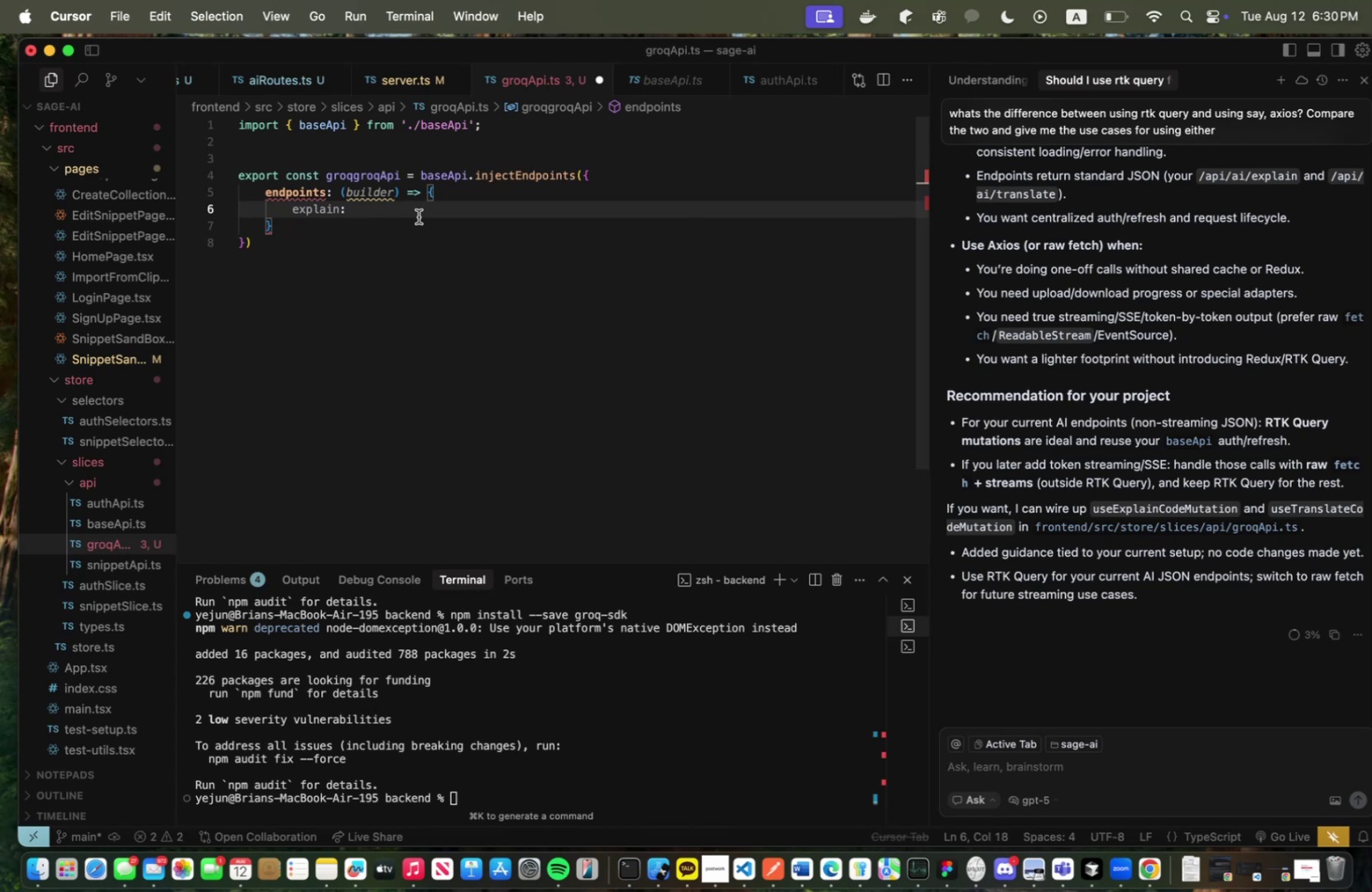 
type(builder.mutation)
 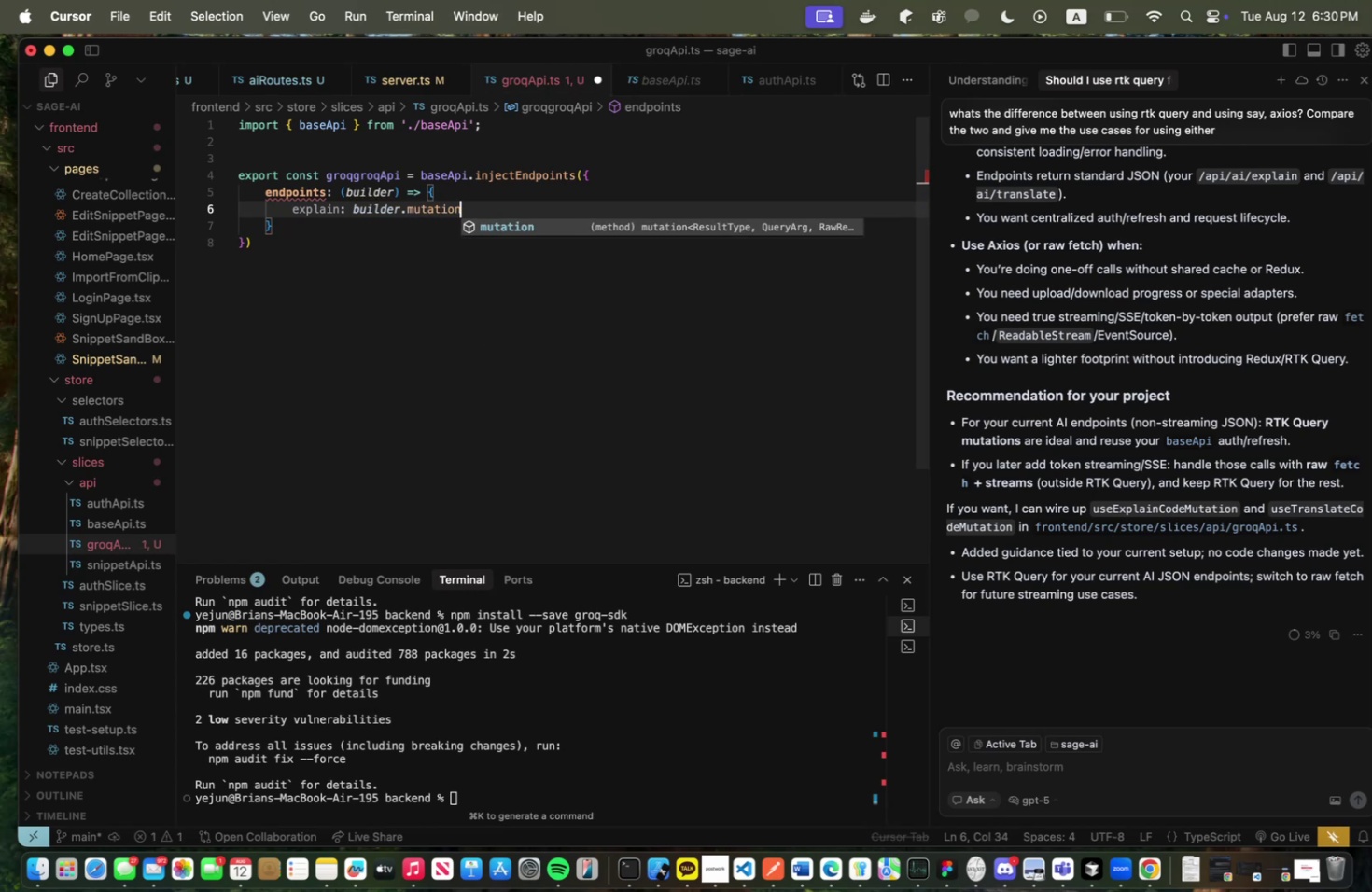 
left_click([449, 186])
 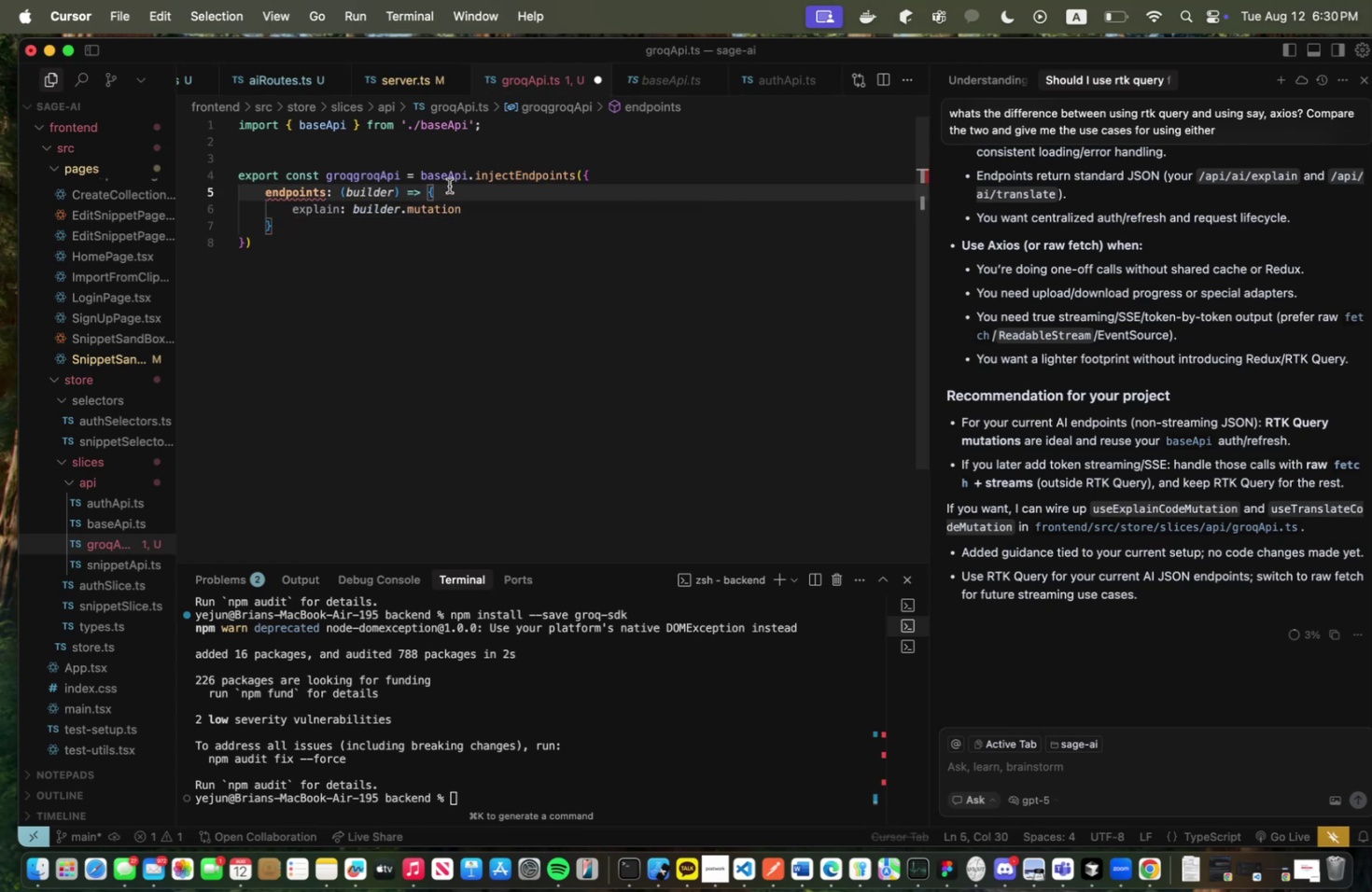 
key(Enter)
 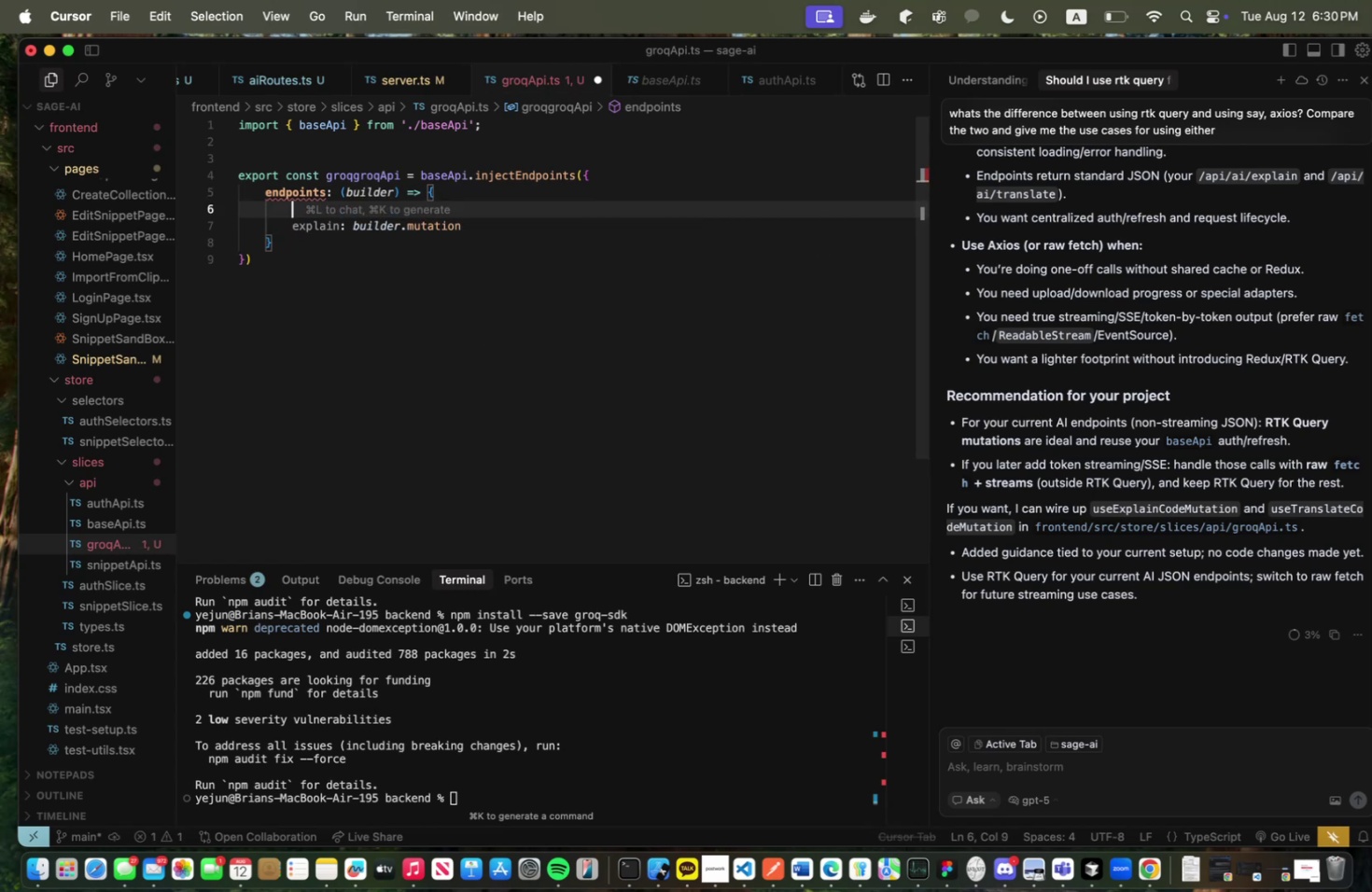 
key(Enter)
 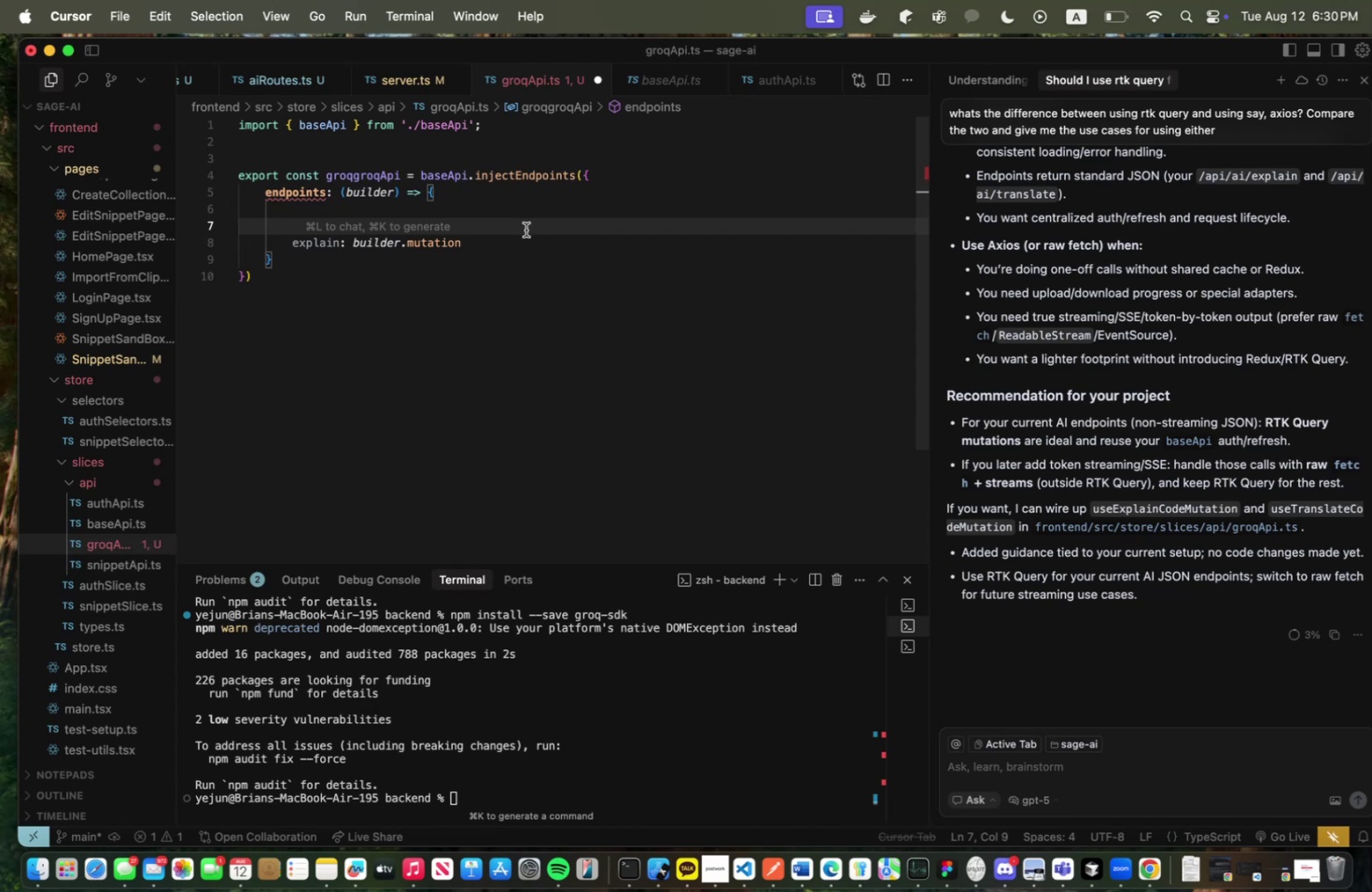 
left_click([527, 242])
 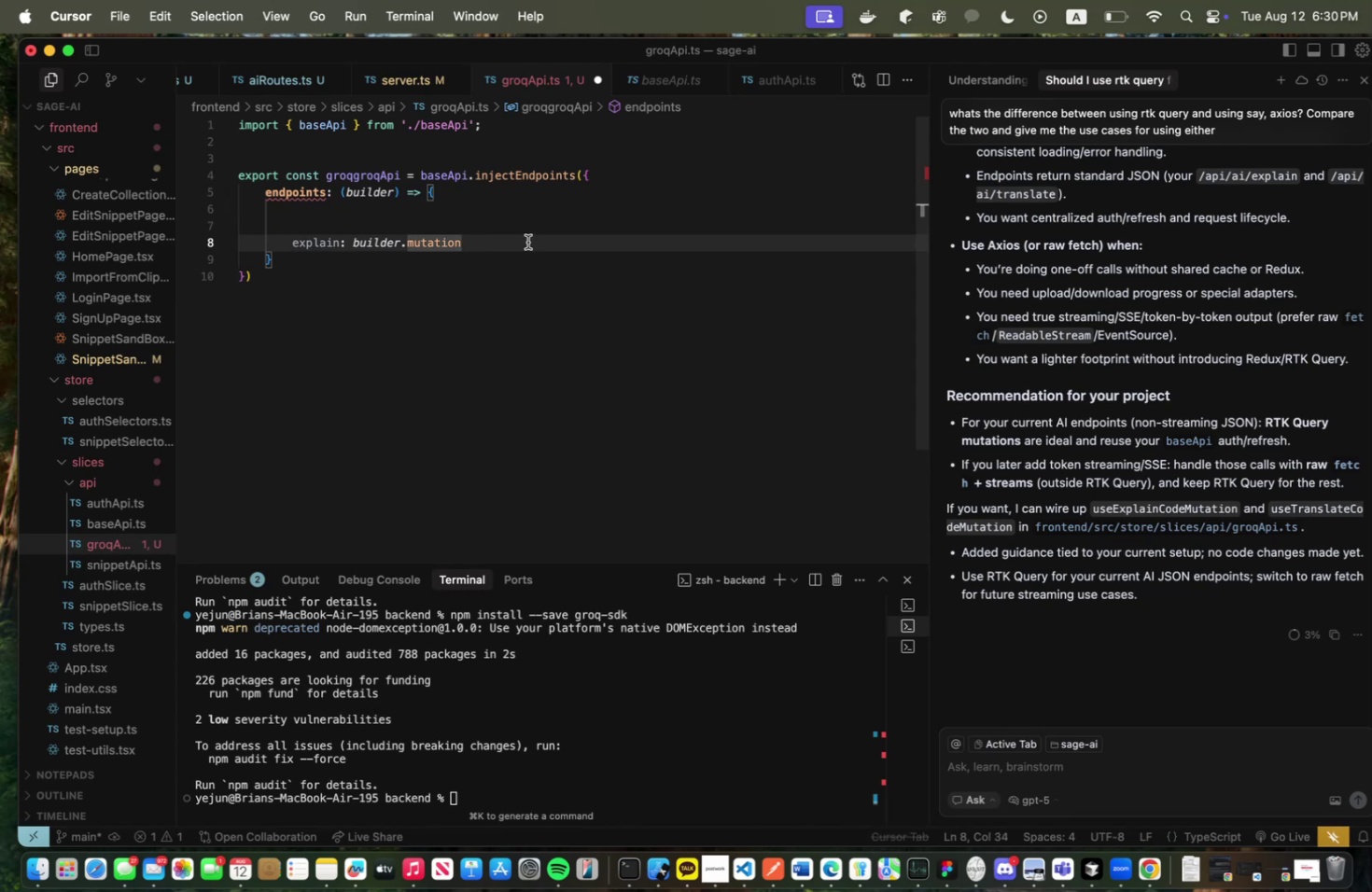 
key(Shift+ShiftLeft)
 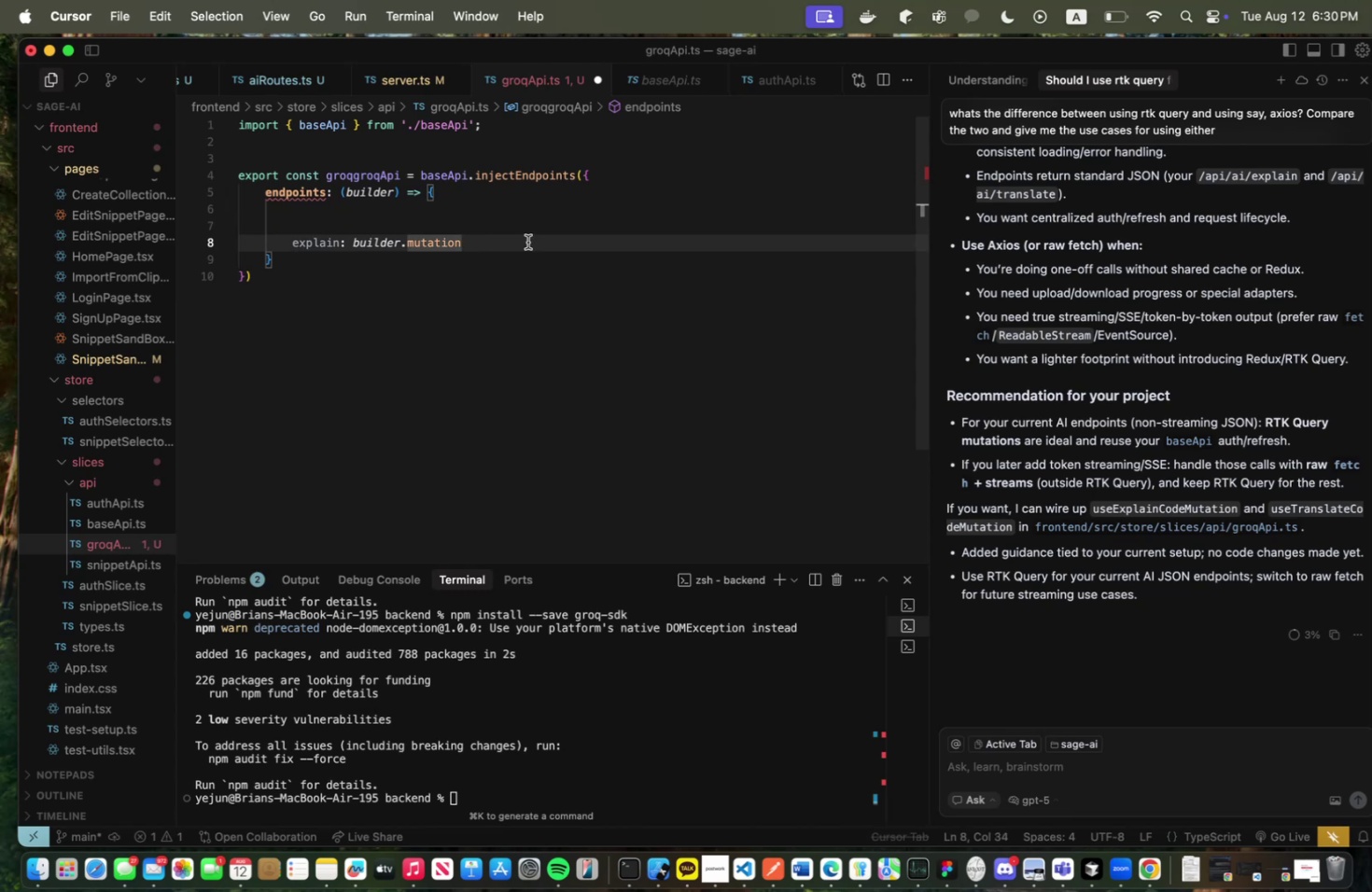 
key(Shift+Comma)
 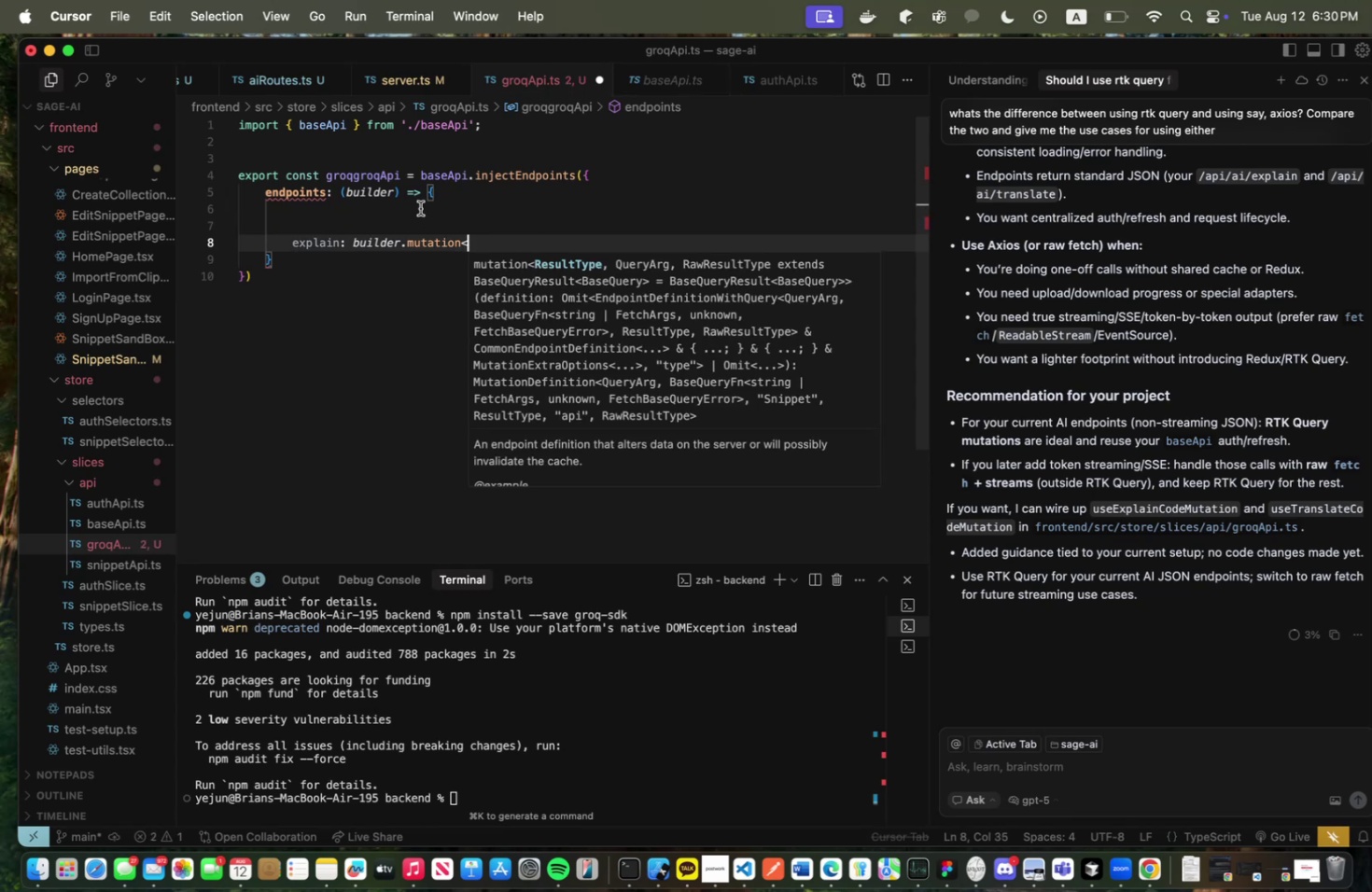 
wait(5.85)
 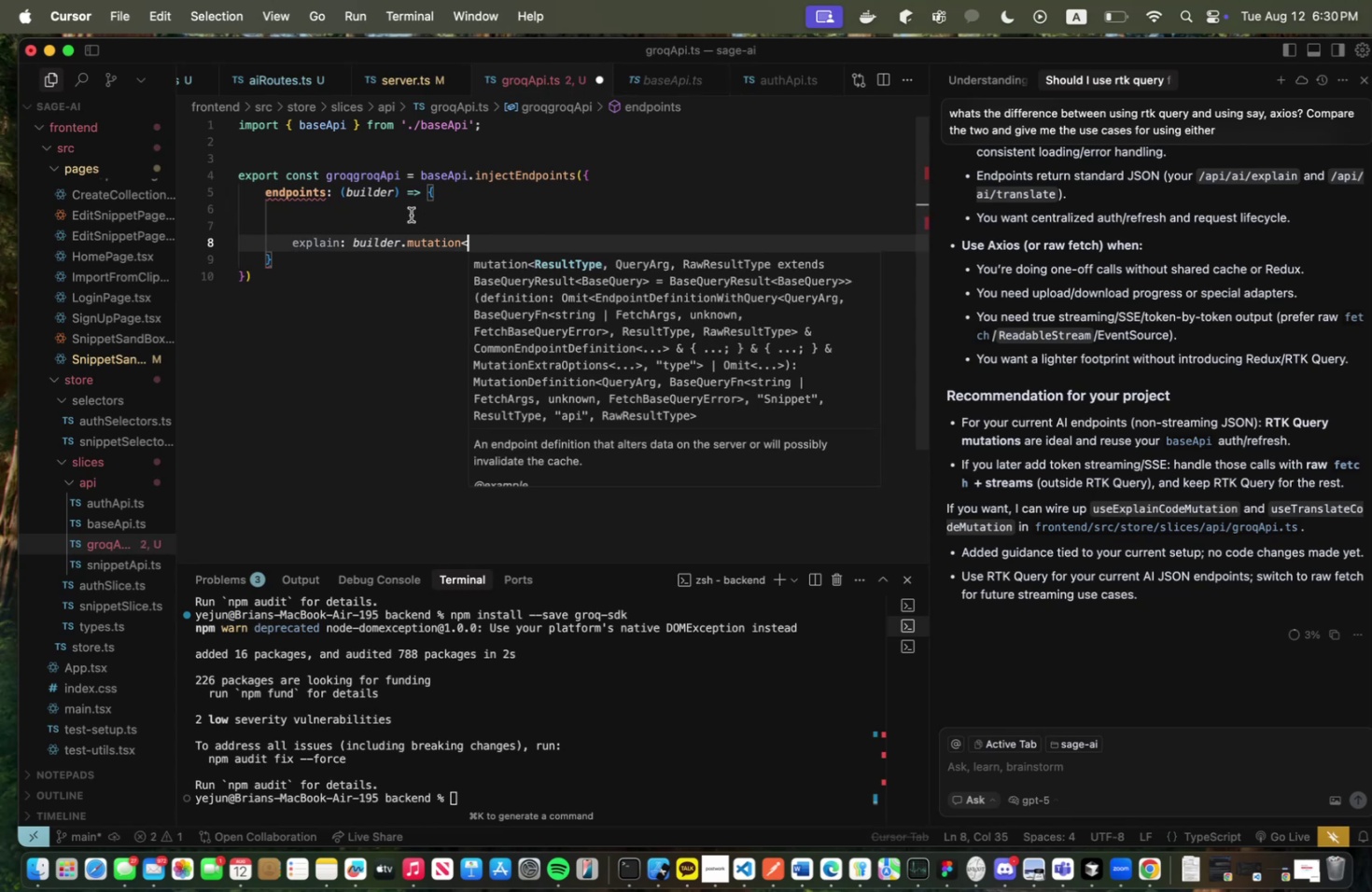 
type(response, req)
key(Backspace)
key(Backspace)
key(Backspace)
key(Backspace)
key(Backspace)
type(Type, requestType> ()
 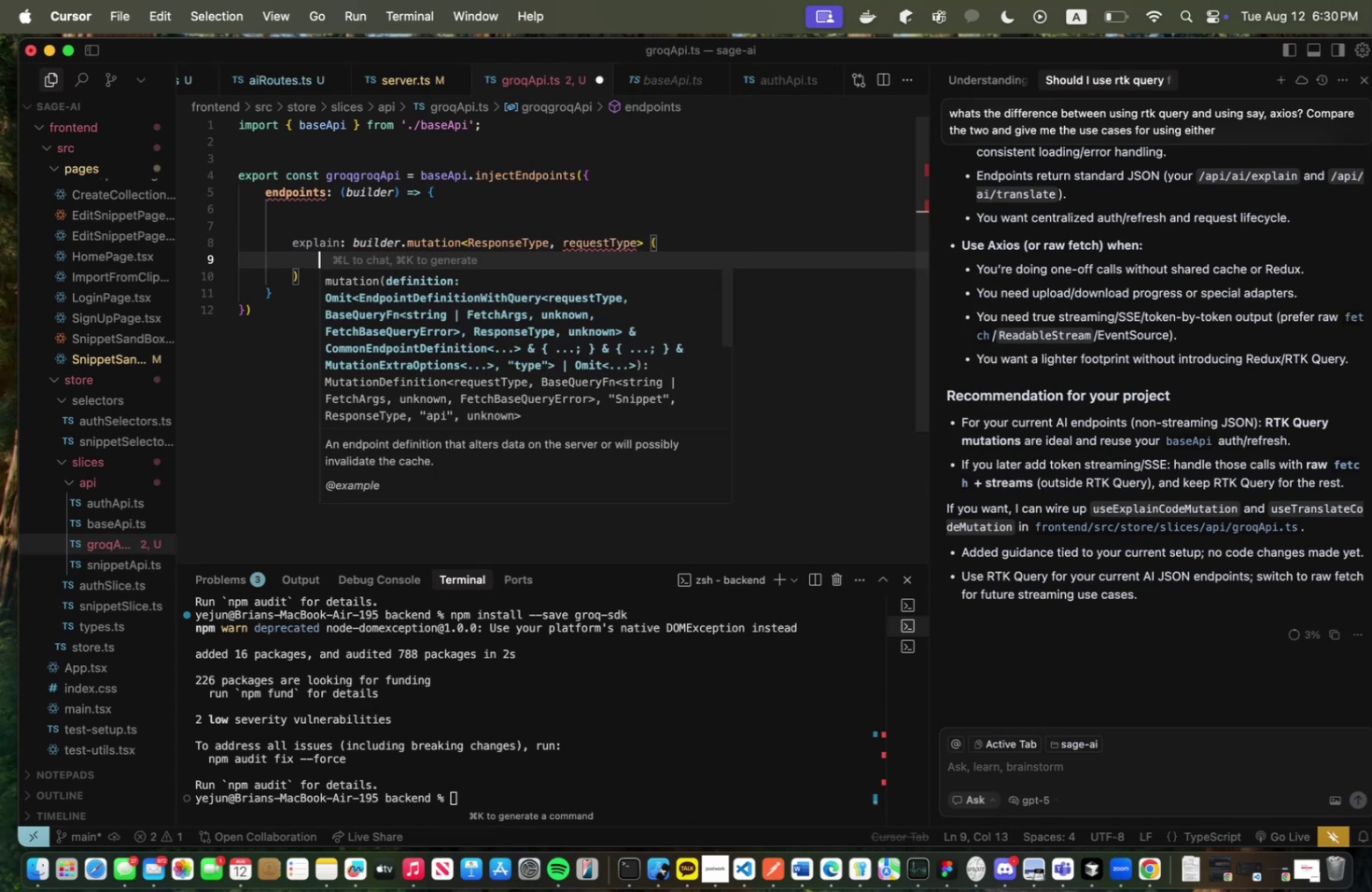 
 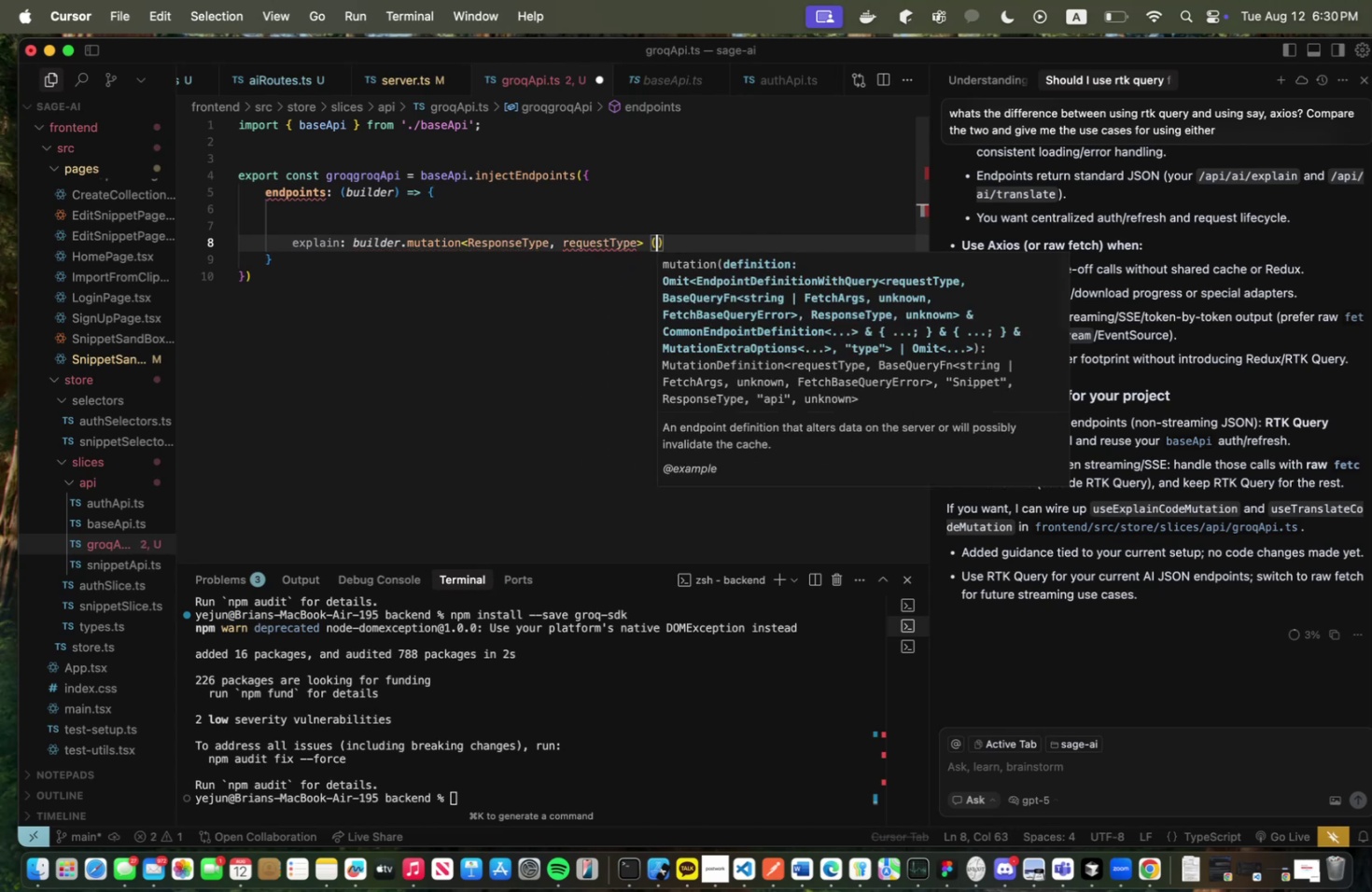 
key(Enter)
 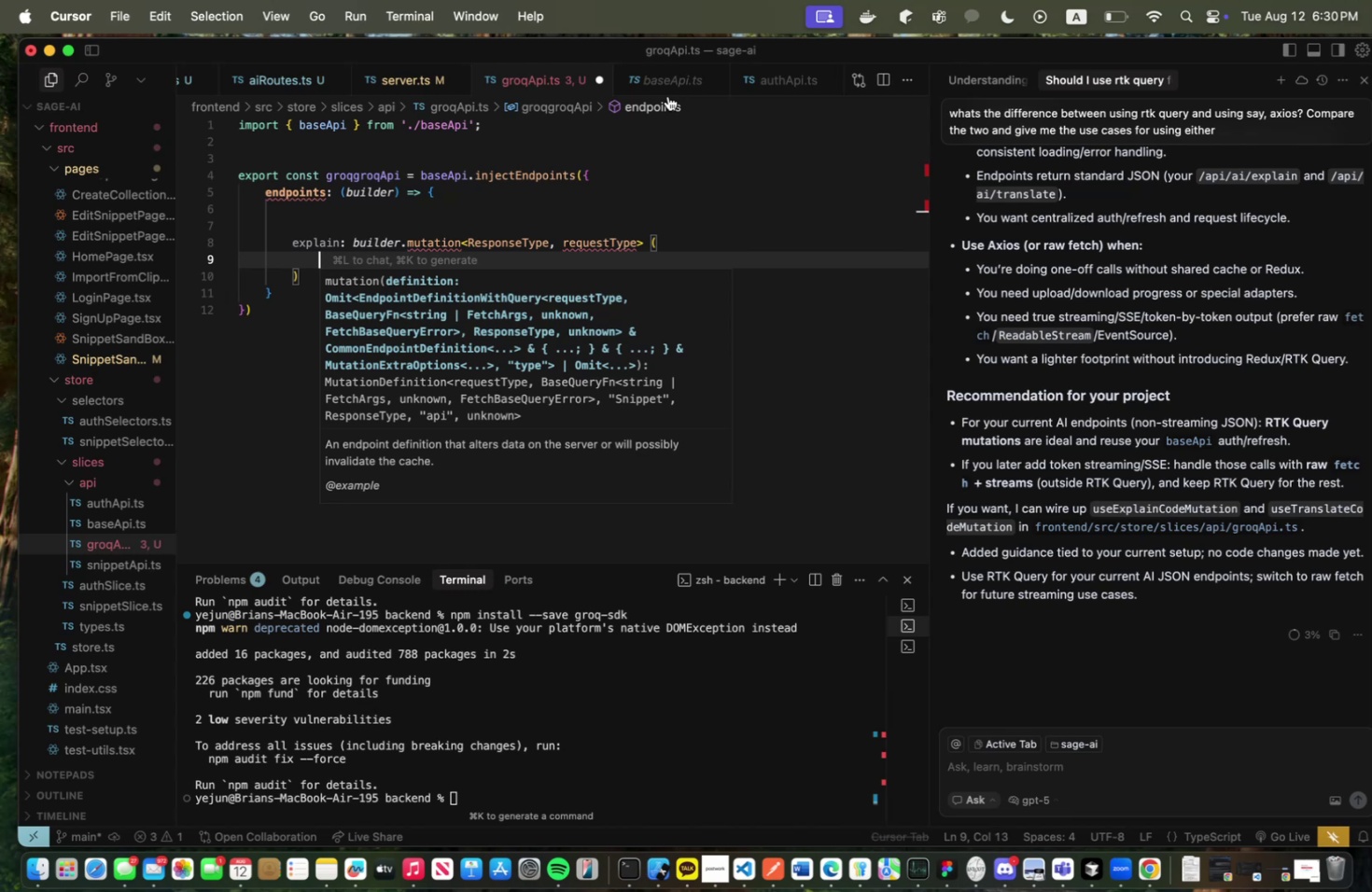 
left_click([658, 86])
 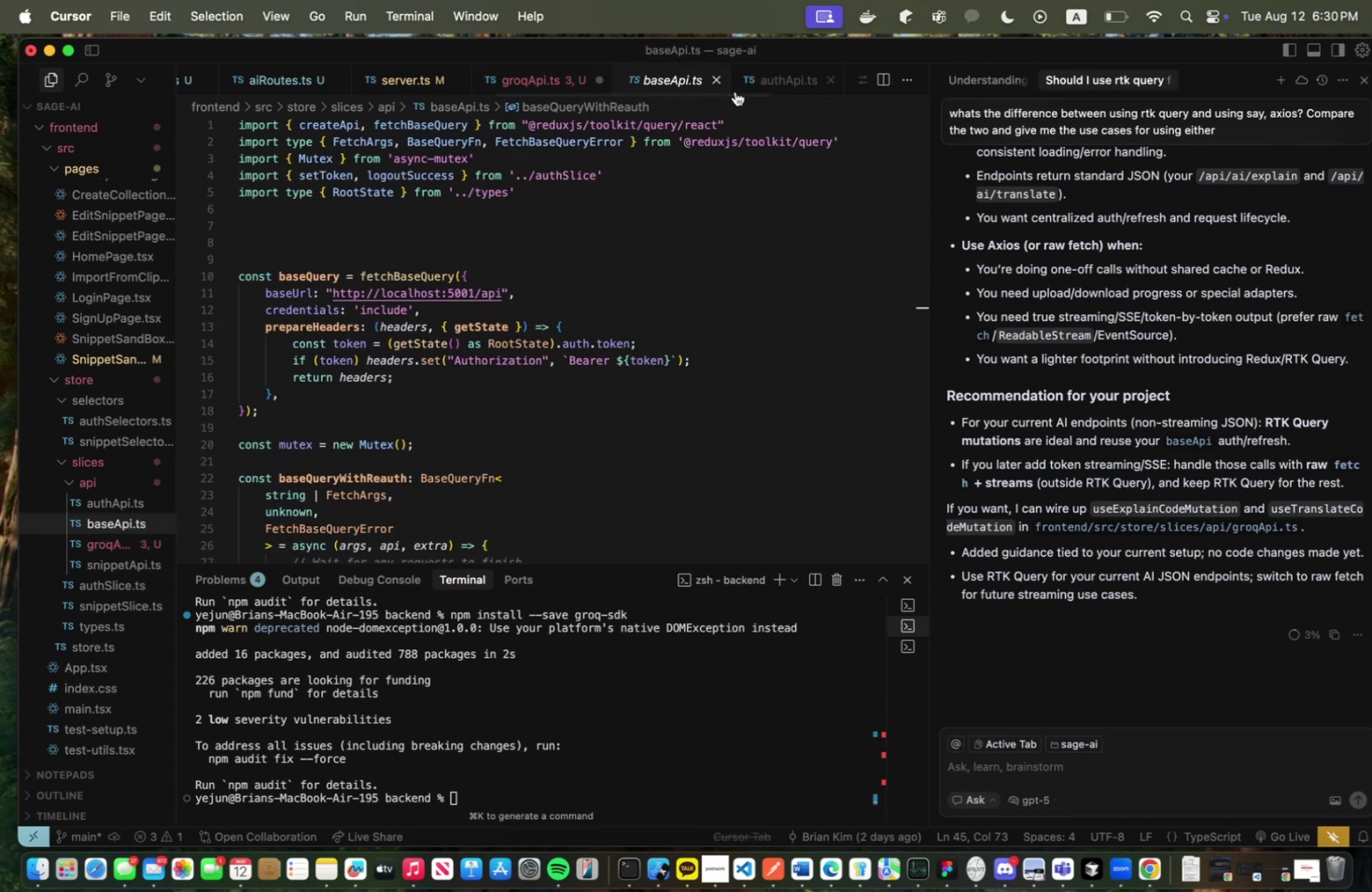 
left_click([765, 77])
 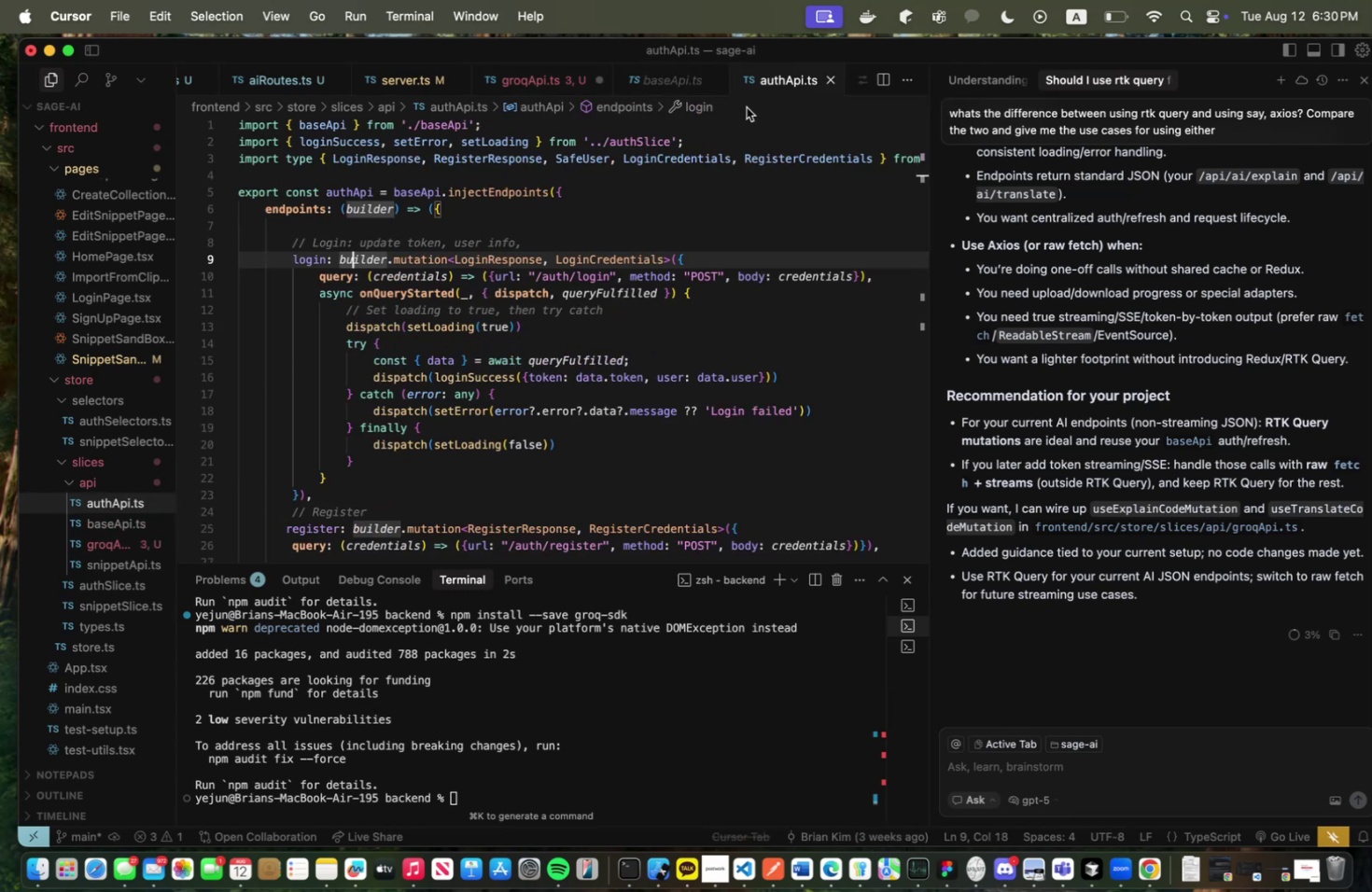 
mouse_move([733, 153])
 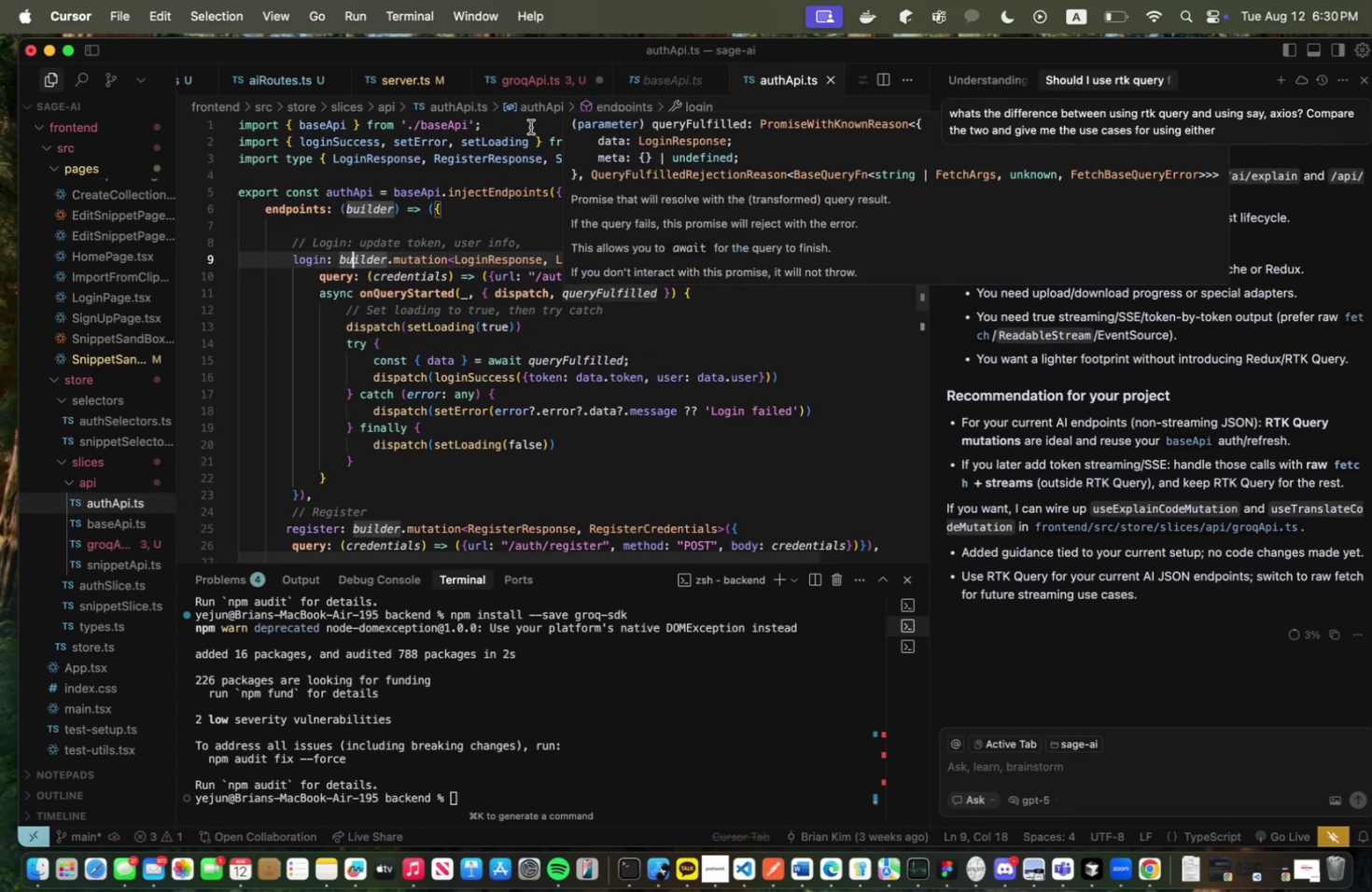 
left_click([533, 77])
 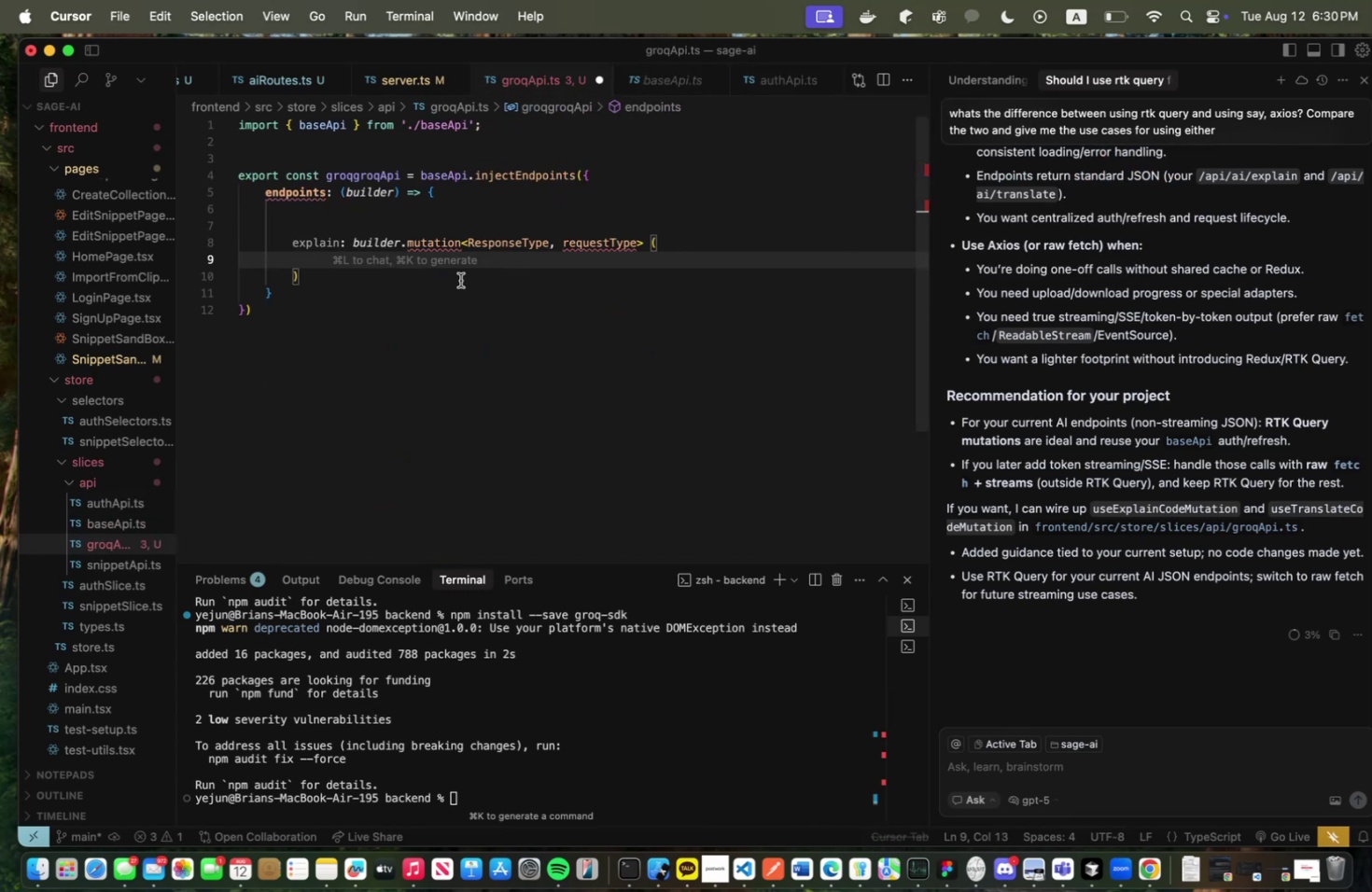 
left_click([390, 283])
 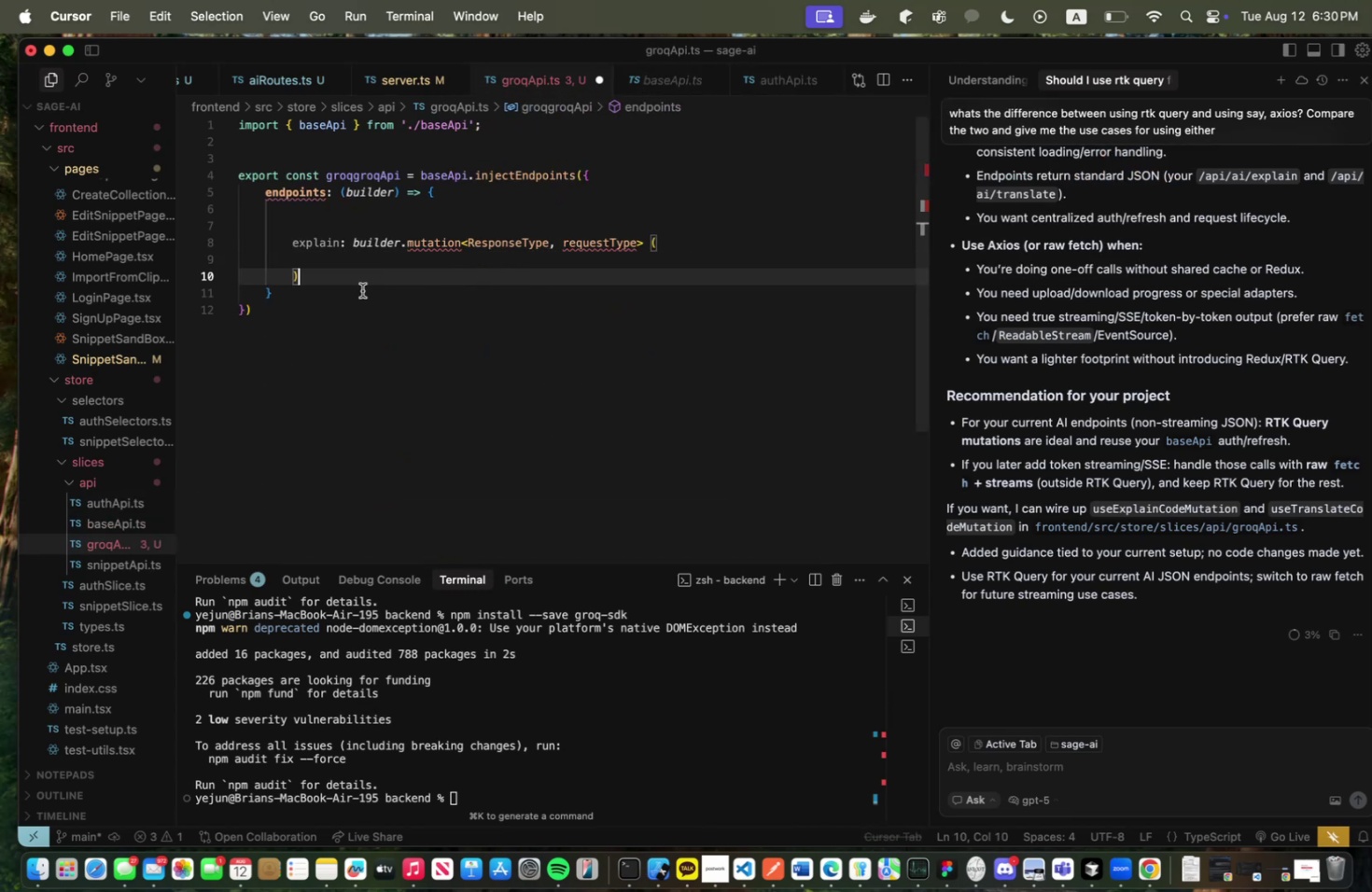 
left_click_drag(start_coordinate=[346, 293], to_coordinate=[645, 254])
 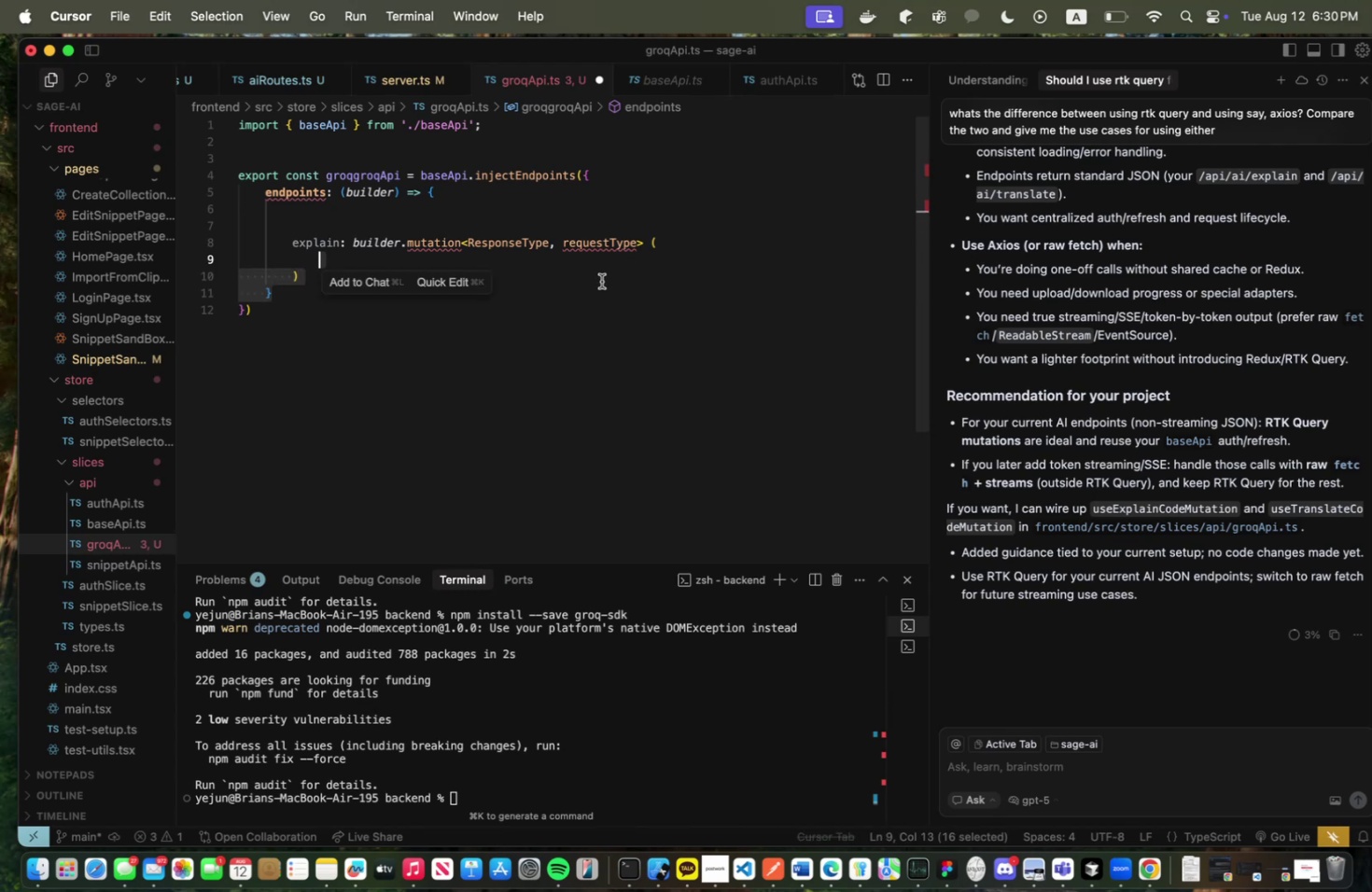 
left_click([601, 281])
 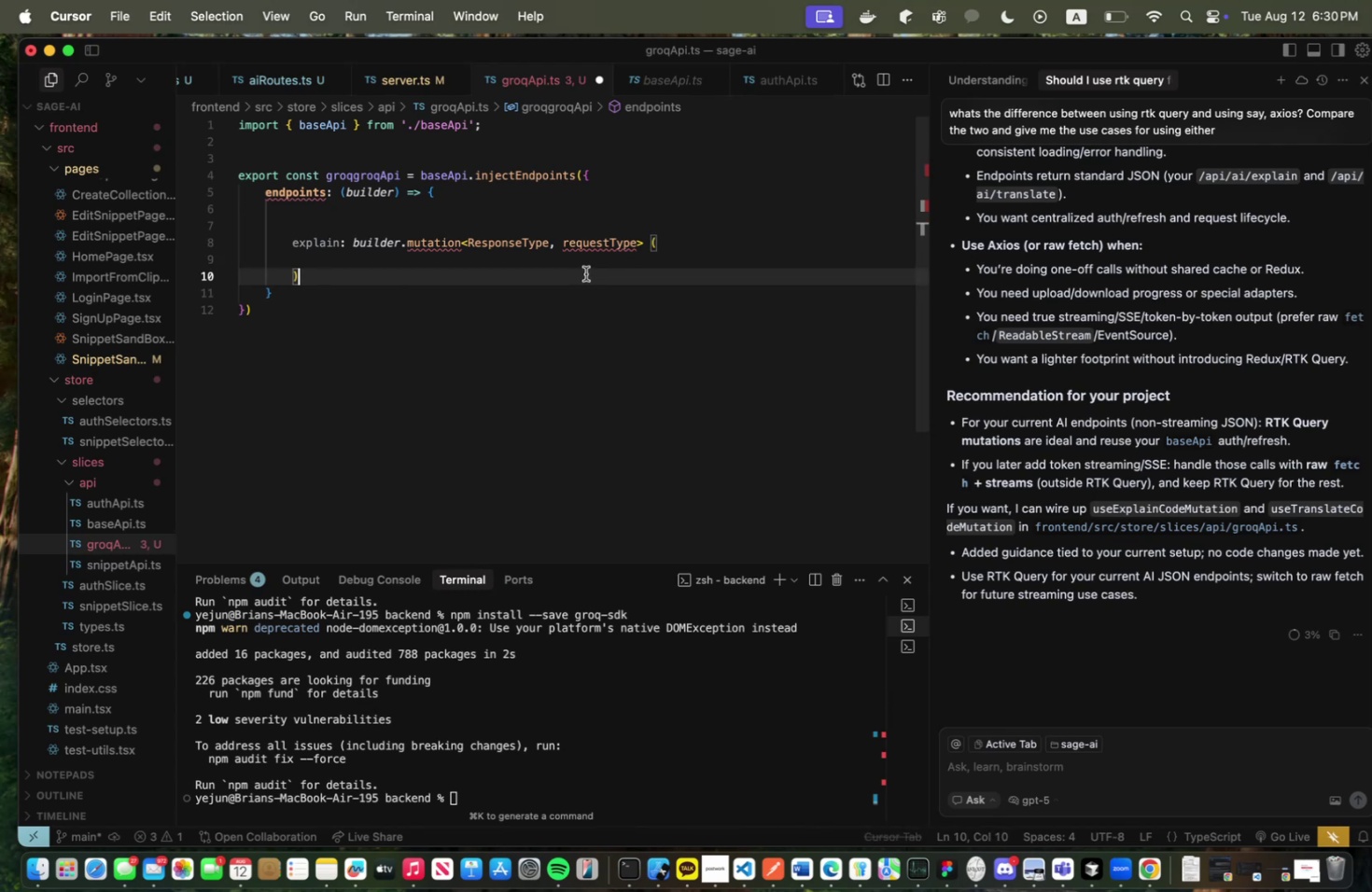 
left_click_drag(start_coordinate=[585, 273], to_coordinate=[654, 241])
 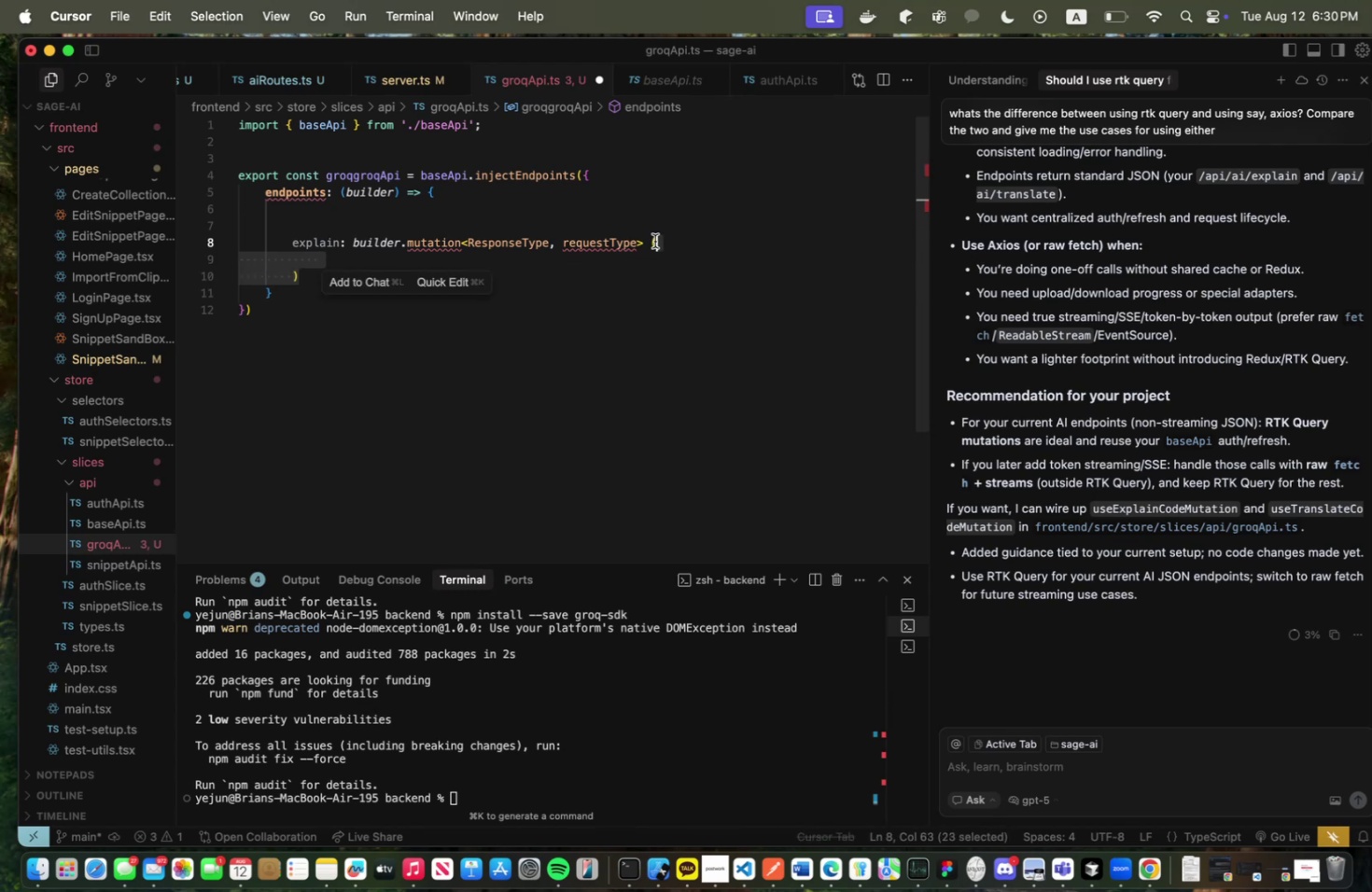 
key(Backspace)
 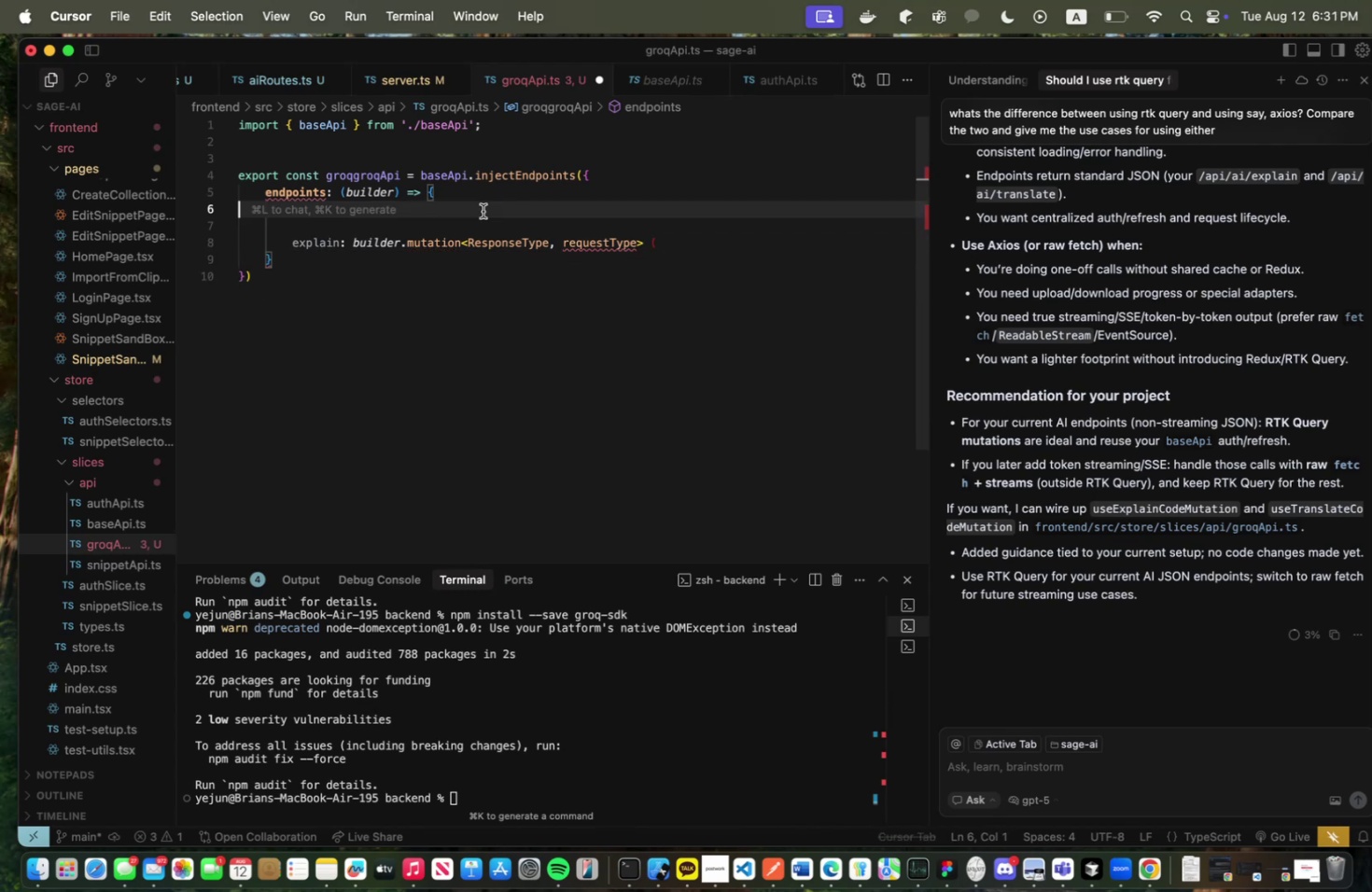 
double_click([481, 232])
 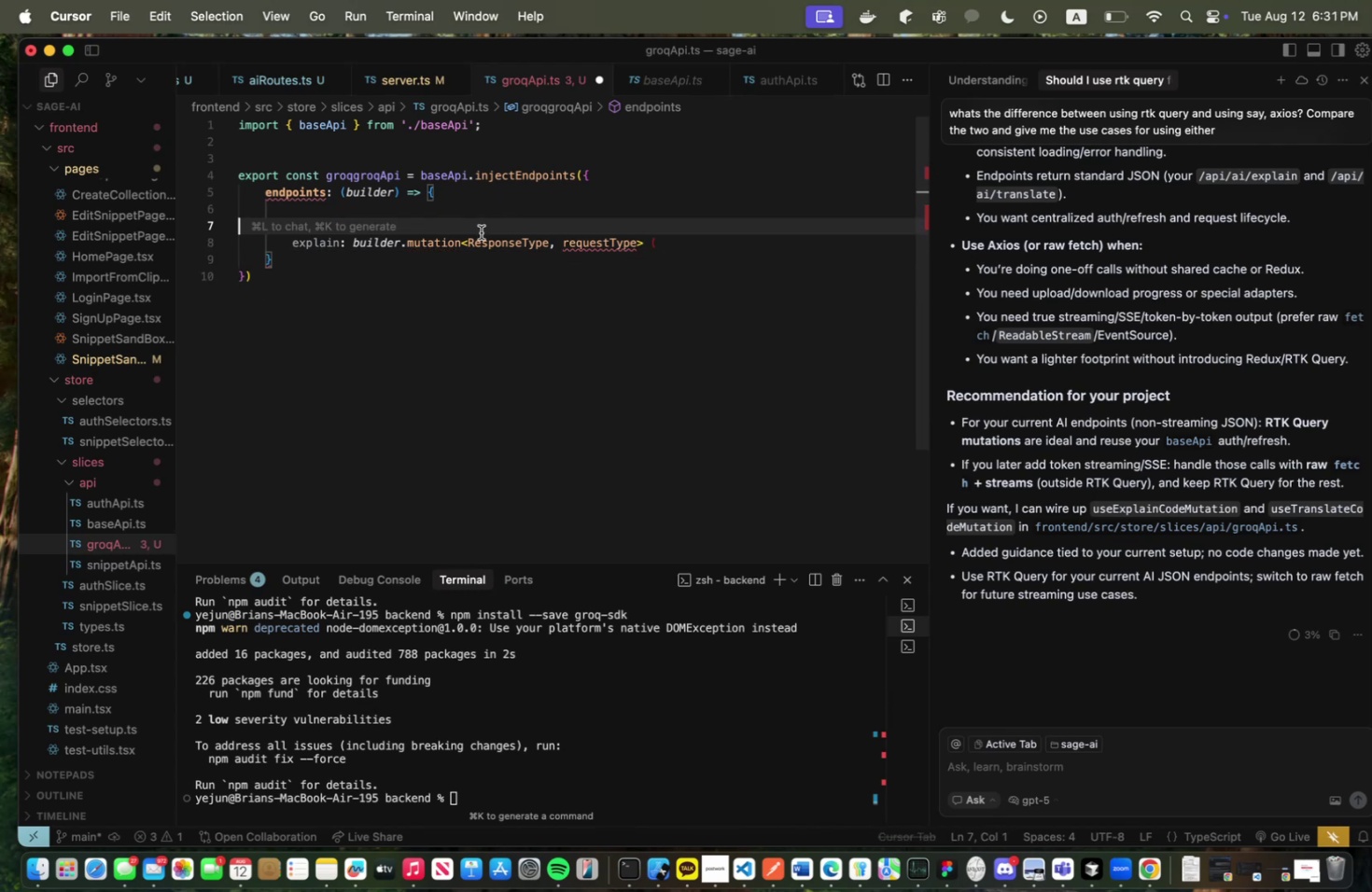 
key(Backspace)
 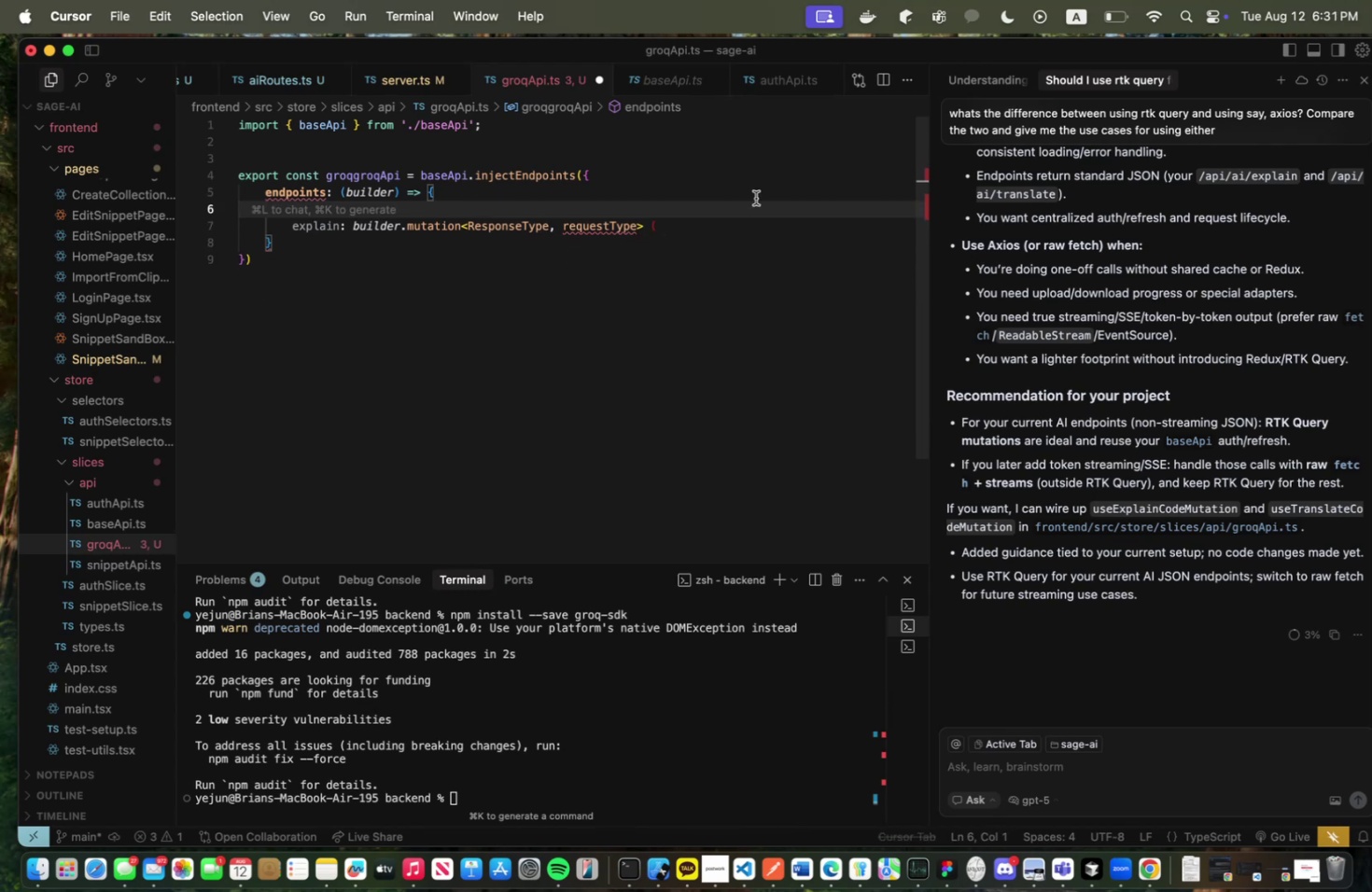 
left_click([724, 229])
 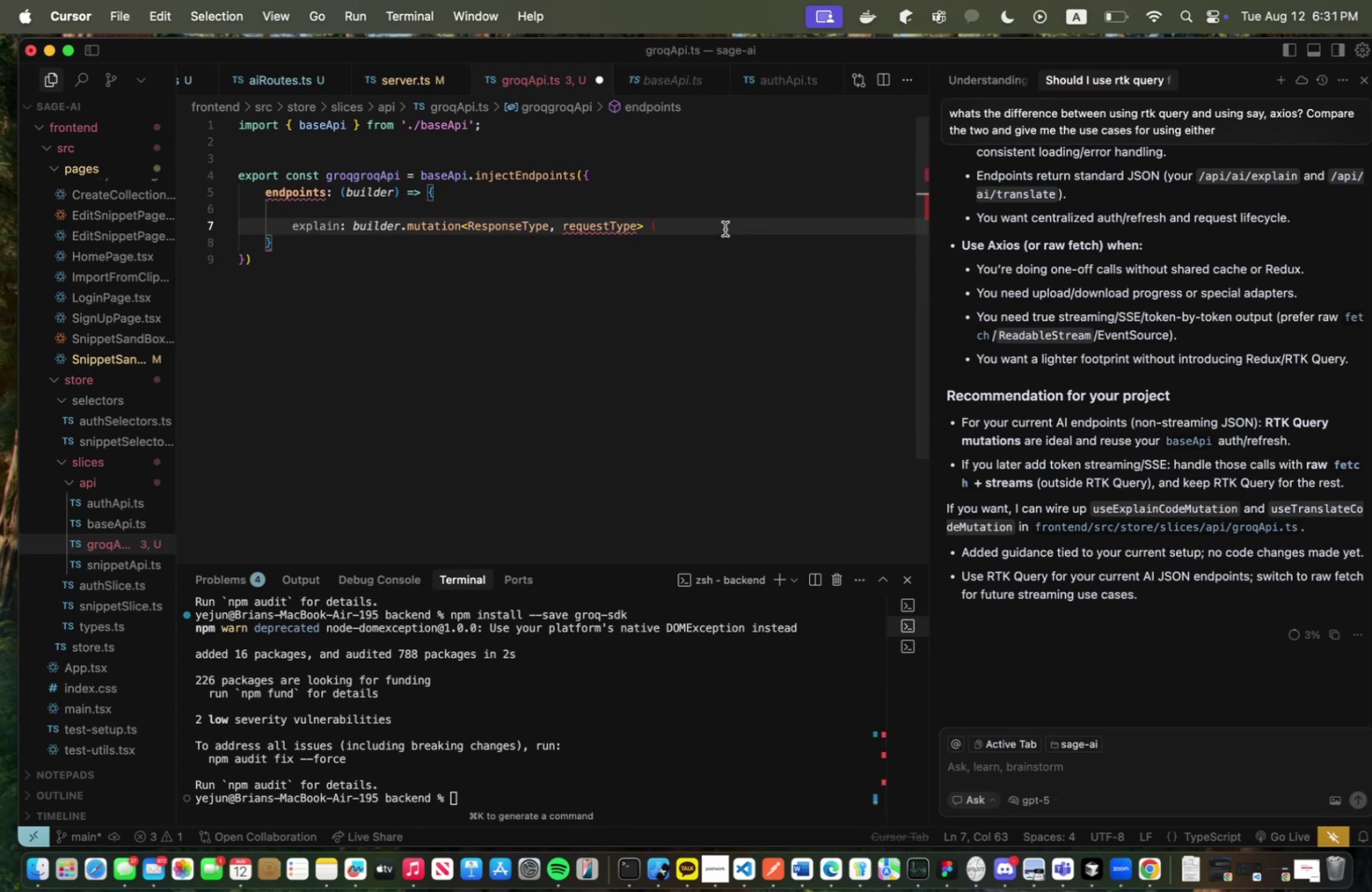 
key(Shift+BracketLeft)
 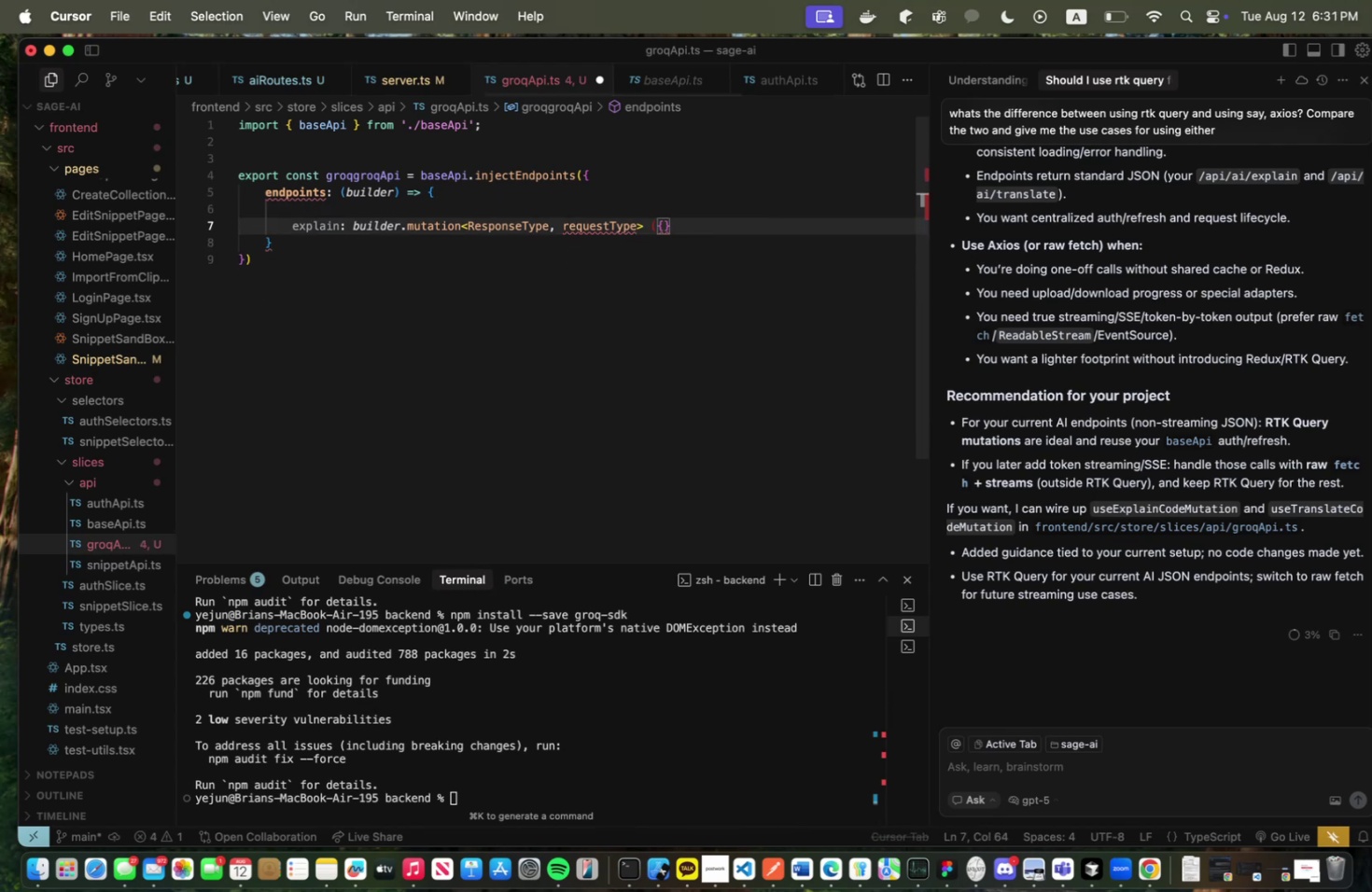 
key(Shift+ShiftLeft)
 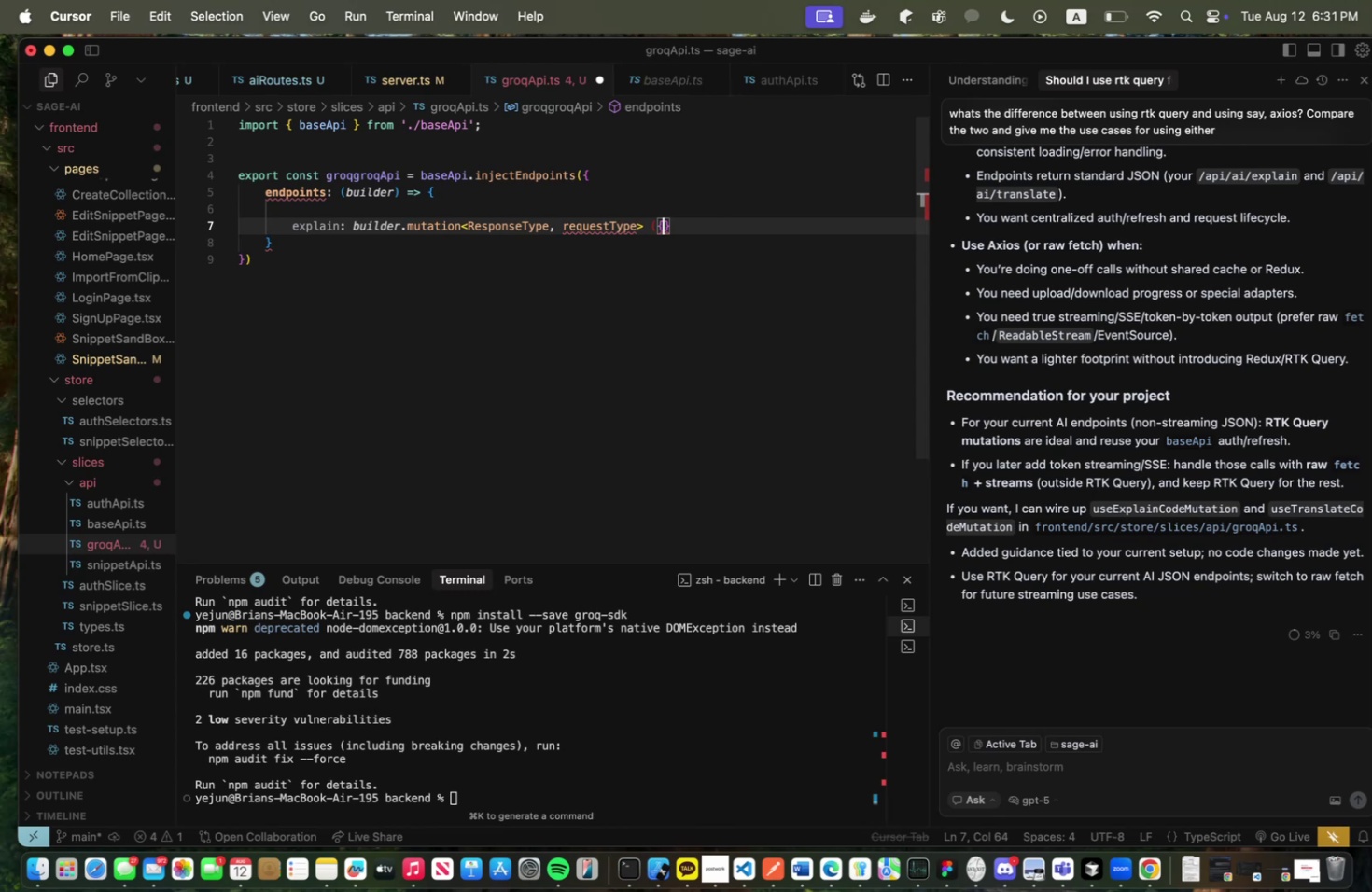 
key(Shift+BracketRight)
 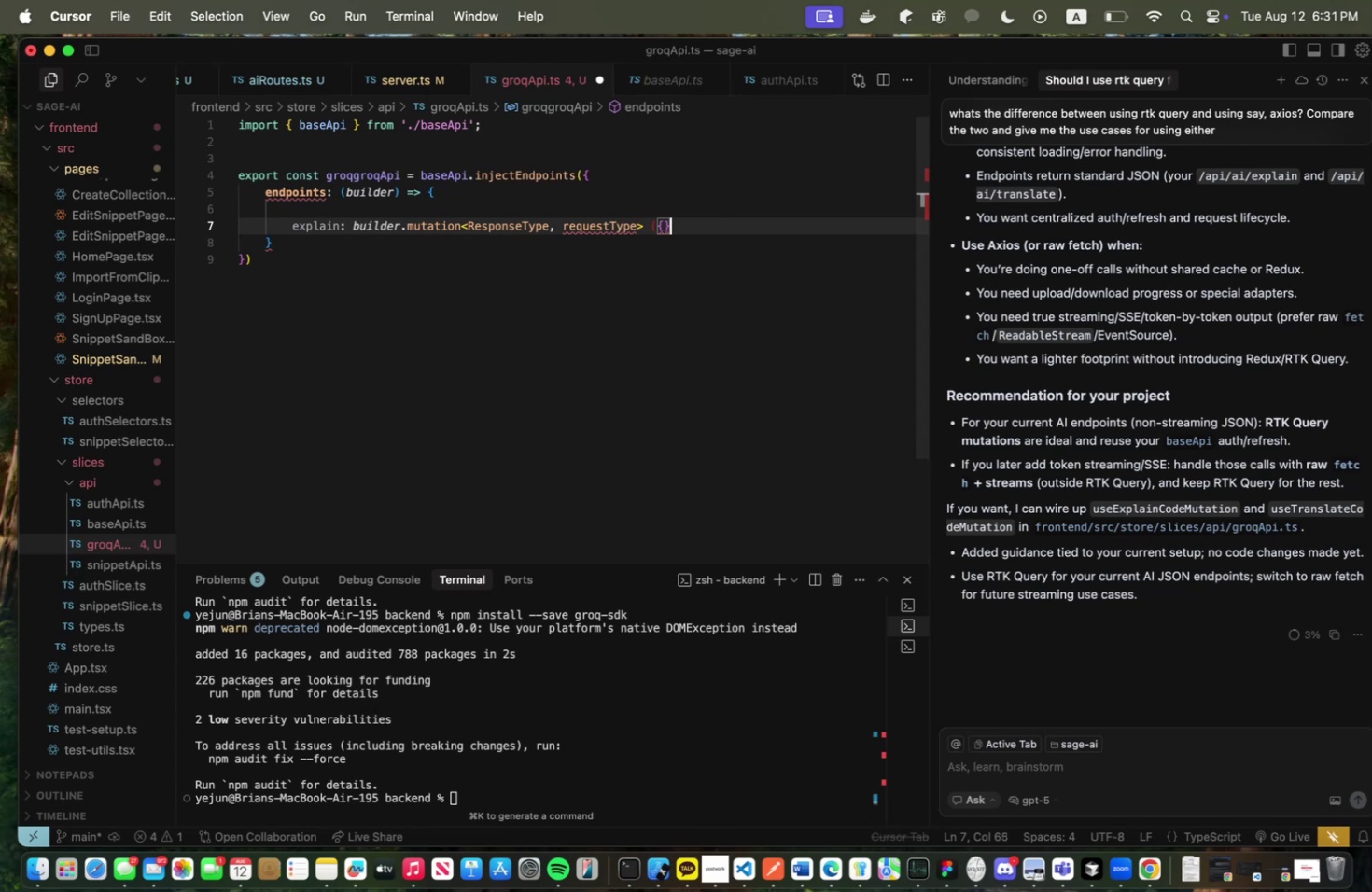 
key(Shift+ShiftLeft)
 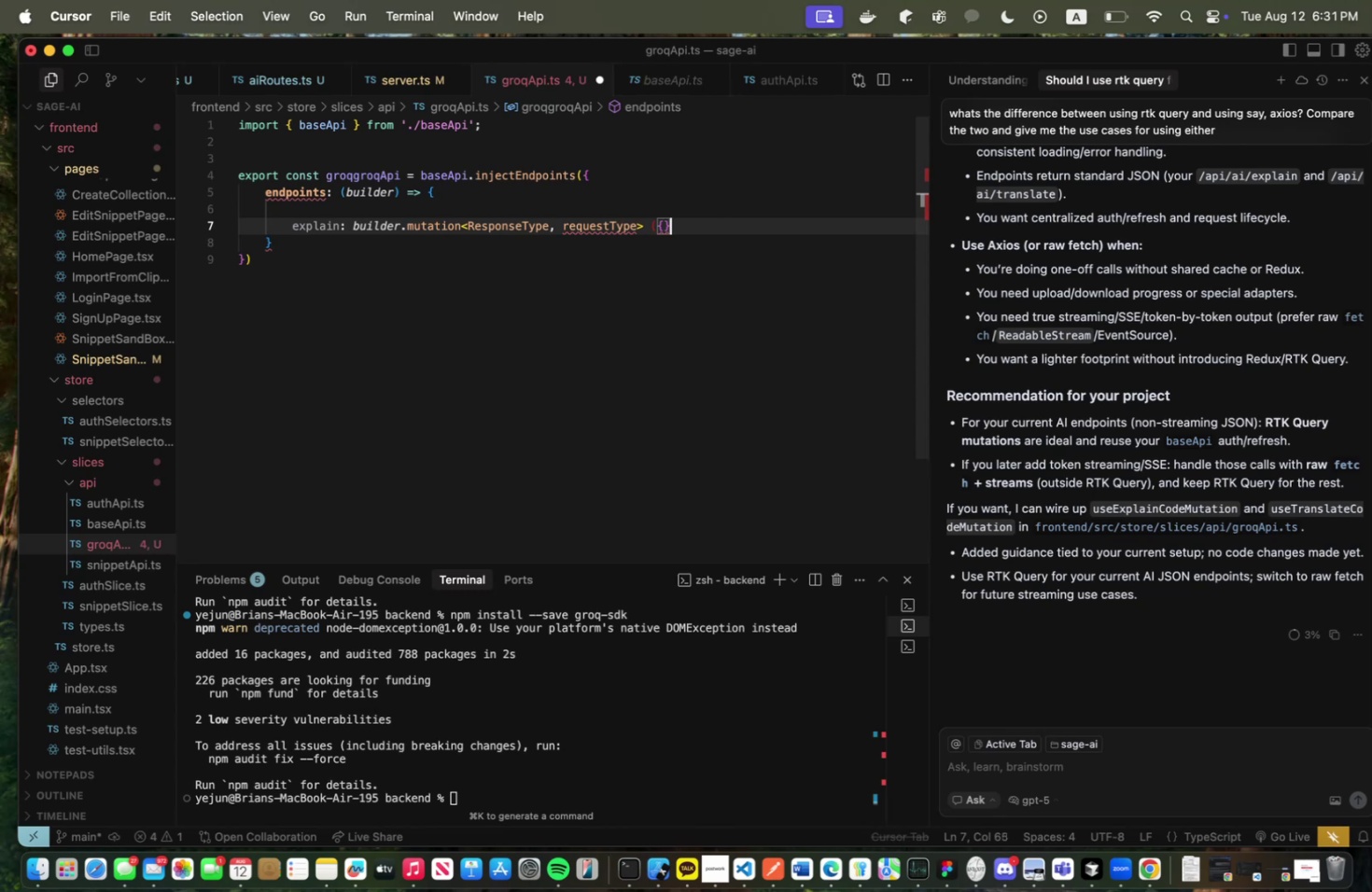 
key(Shift+0)
 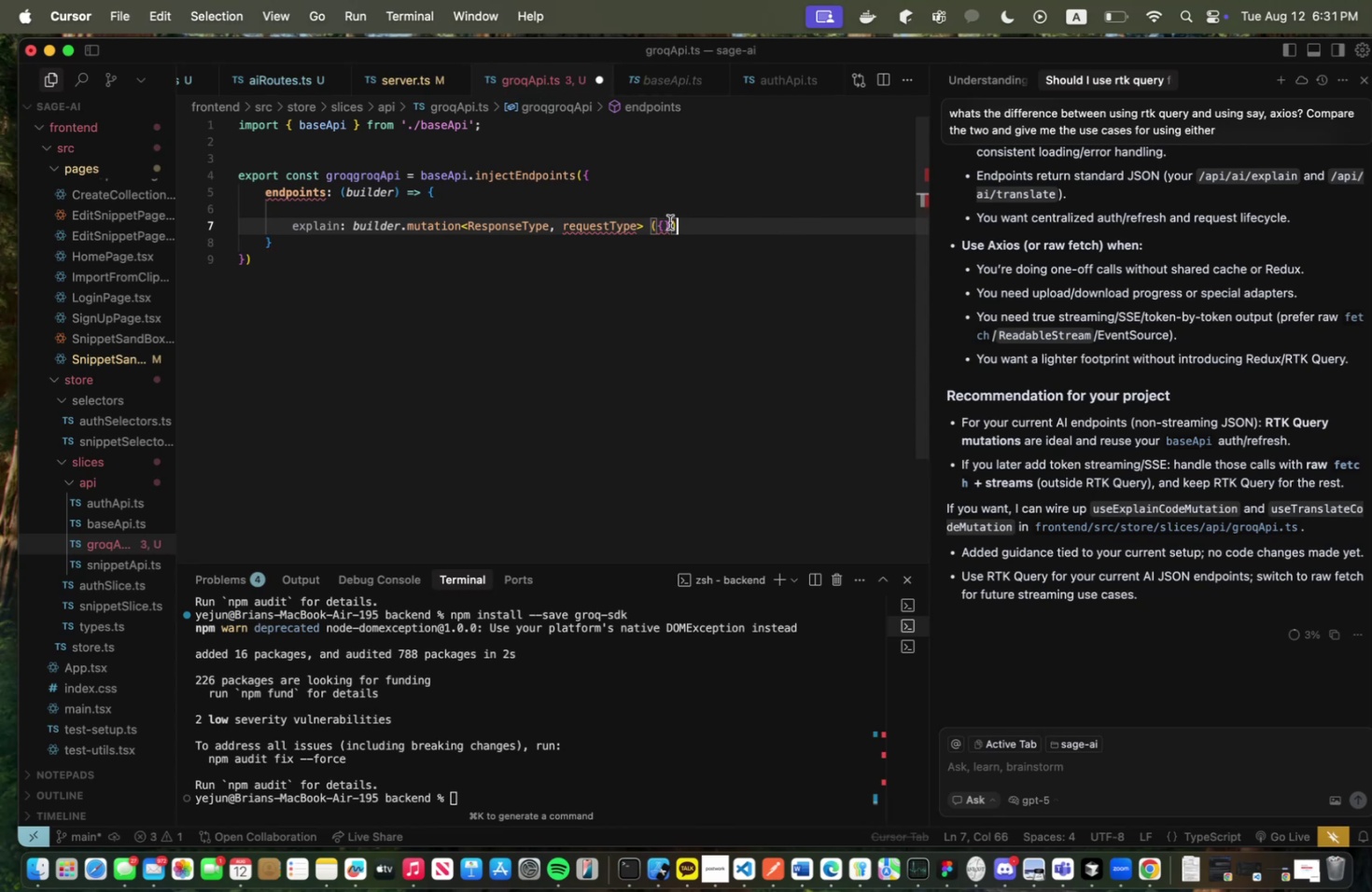 
left_click([664, 224])
 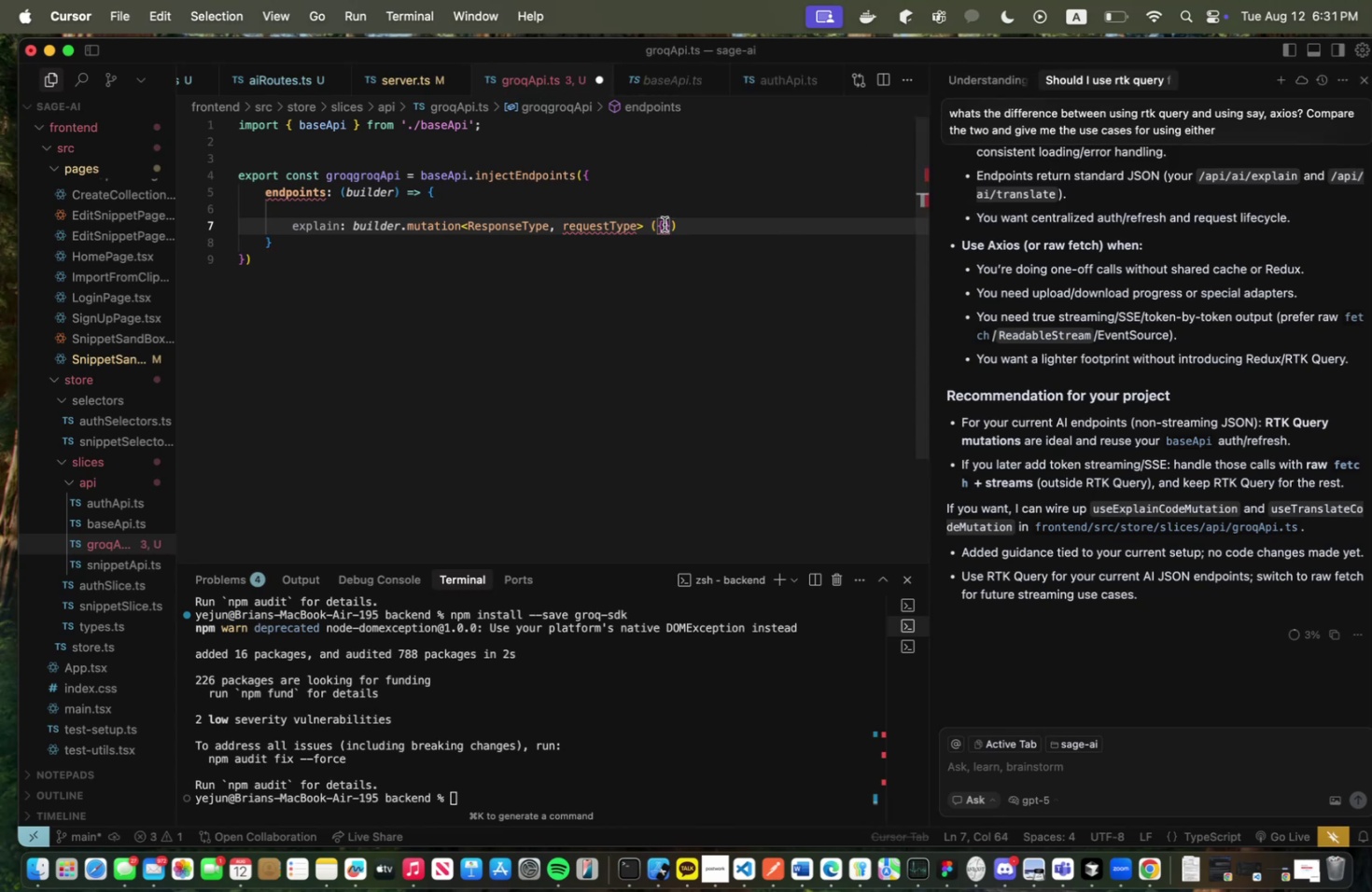 
key(Enter)
 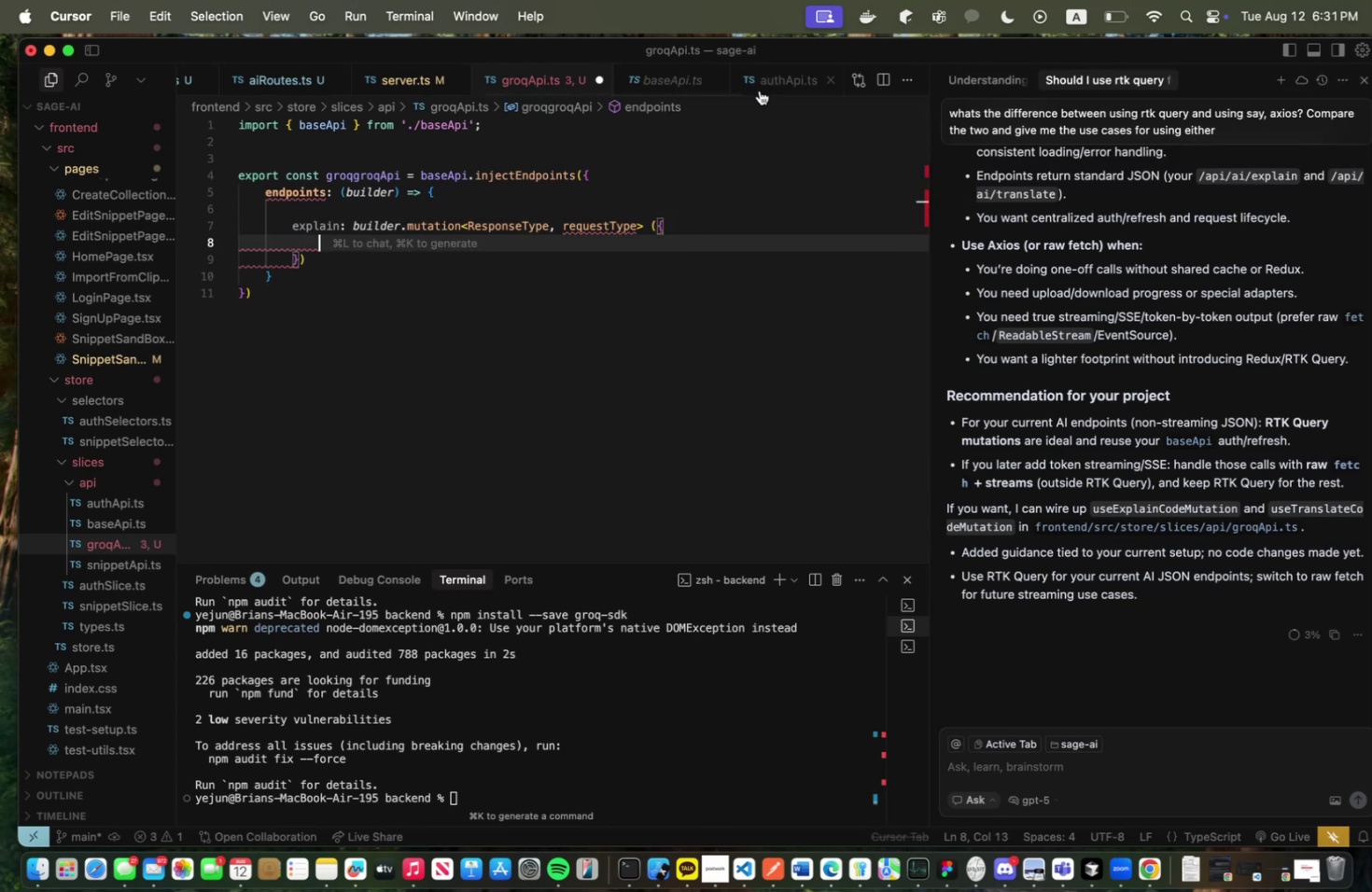 
left_click([656, 78])
 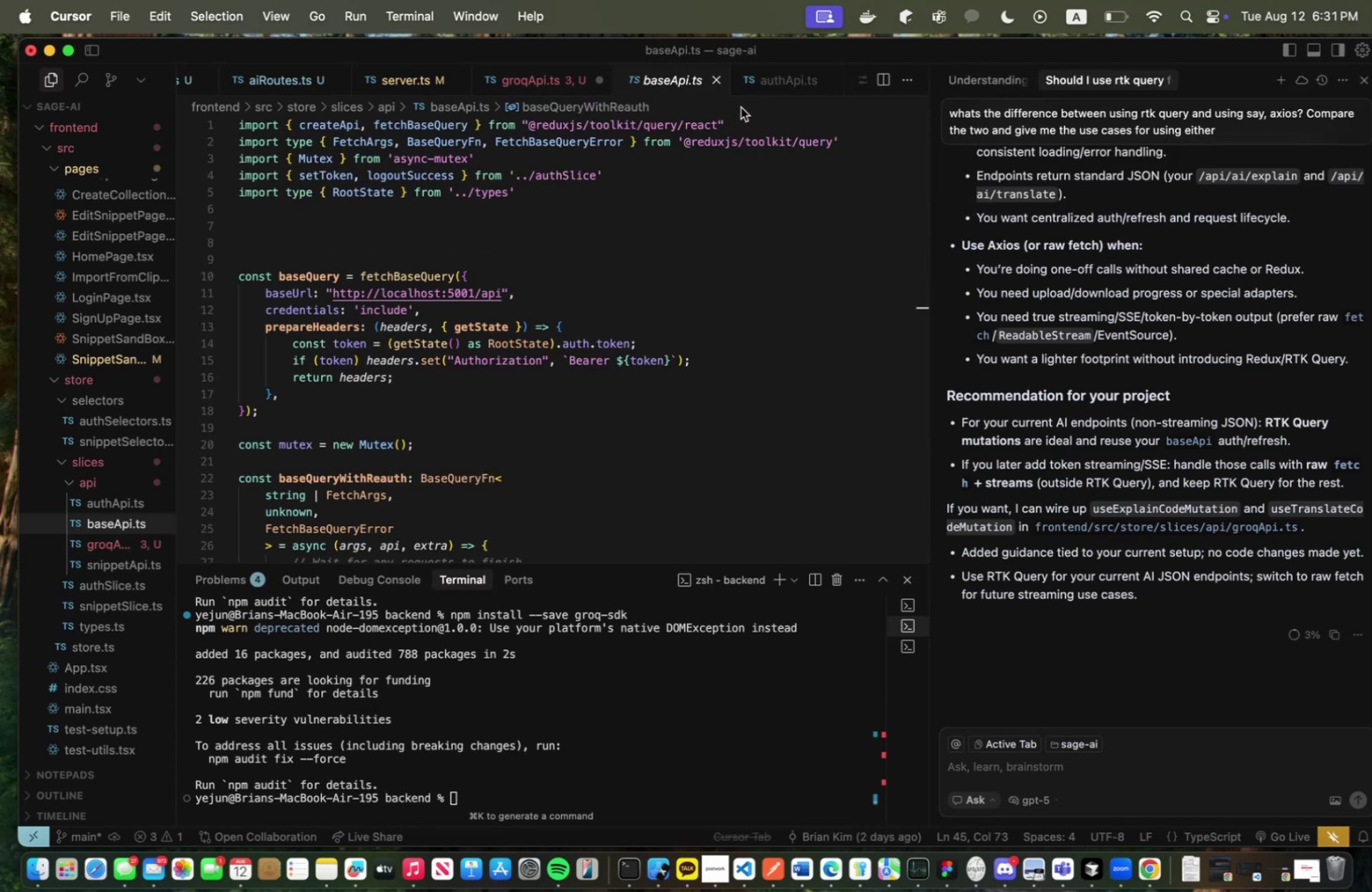 
left_click_drag(start_coordinate=[753, 90], to_coordinate=[625, 86])
 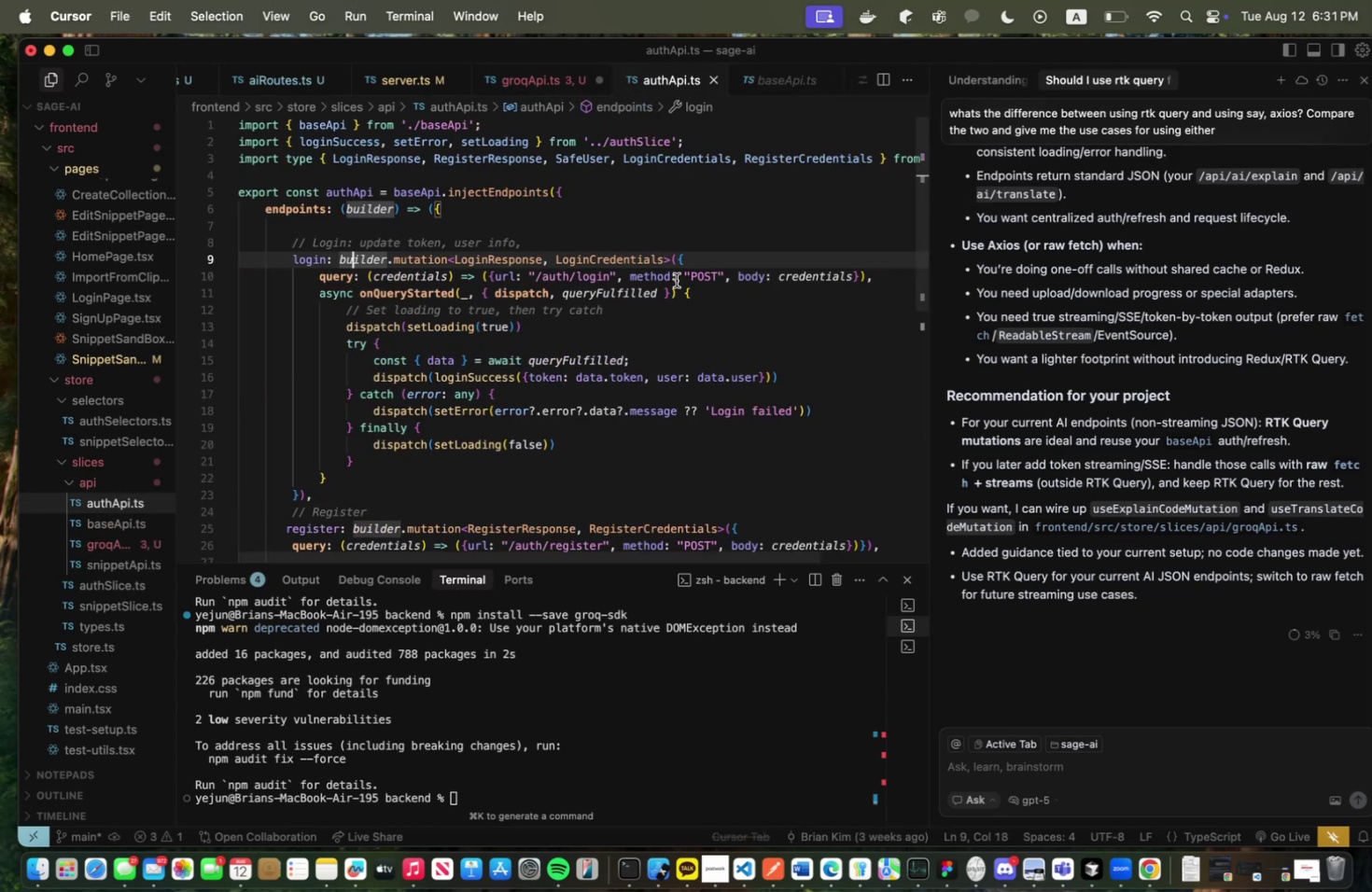 
double_click([682, 262])
 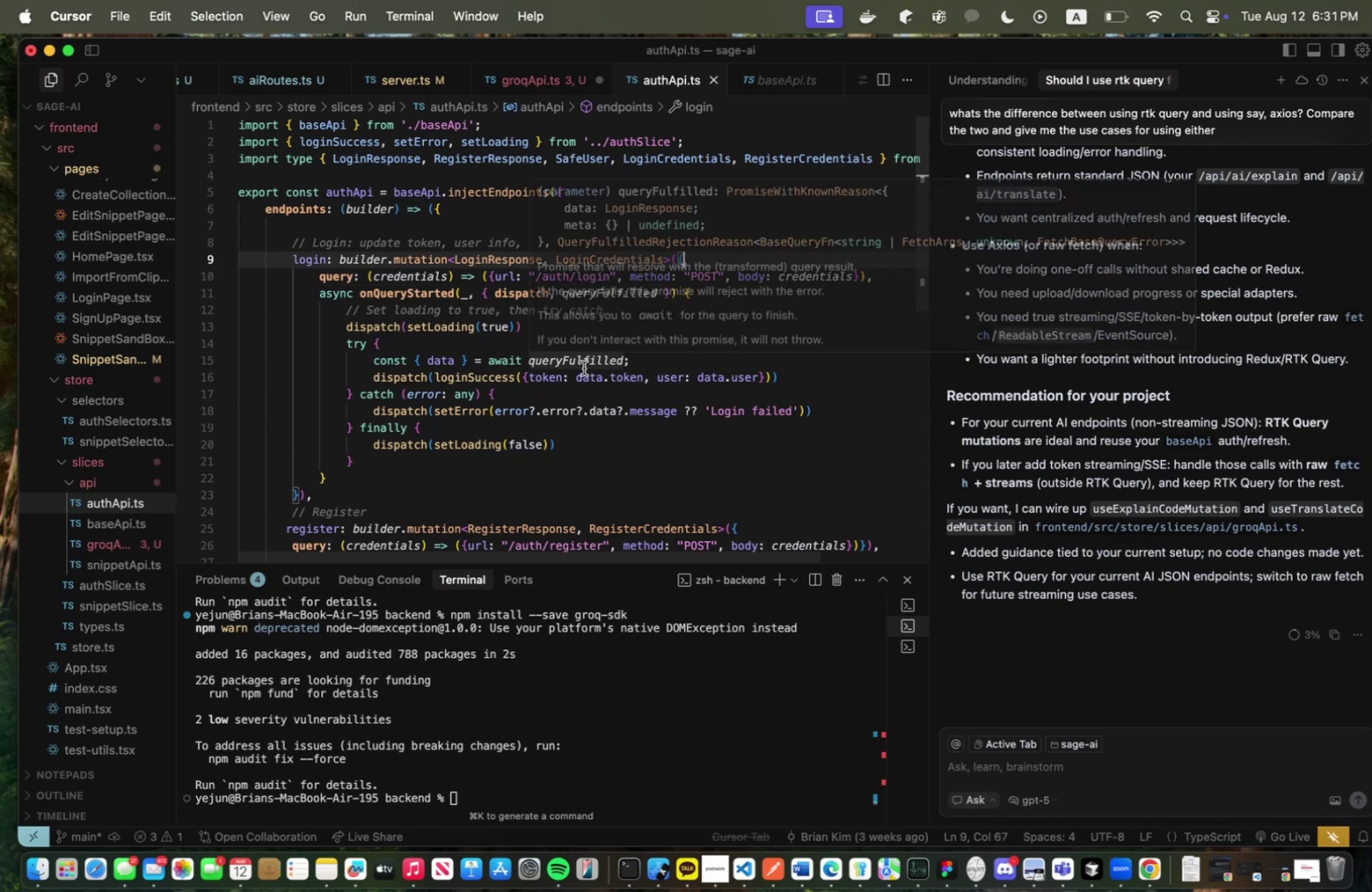 
wait(7.97)
 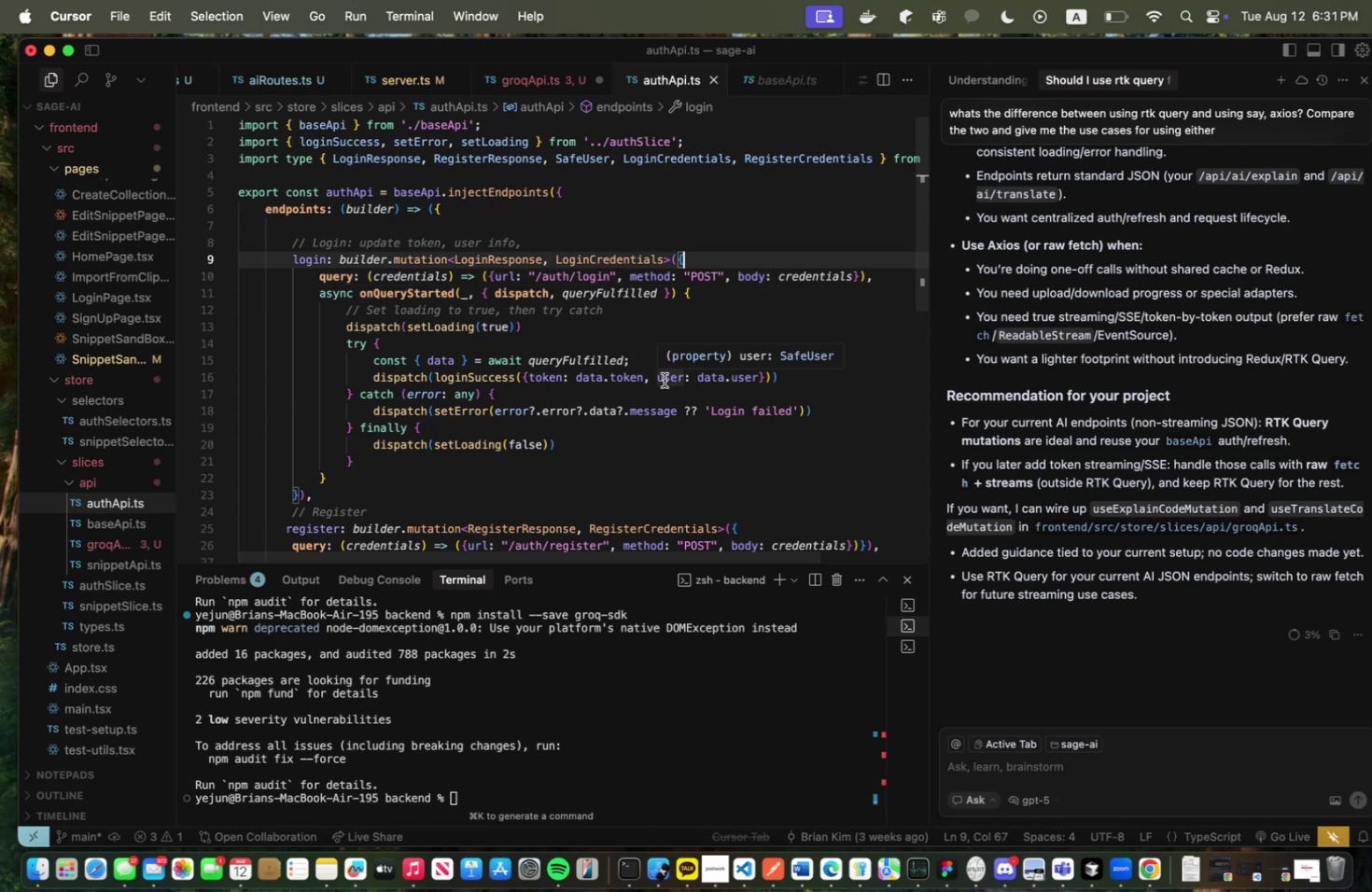 
scroll: coordinate [508, 344], scroll_direction: up, amount: 5.0
 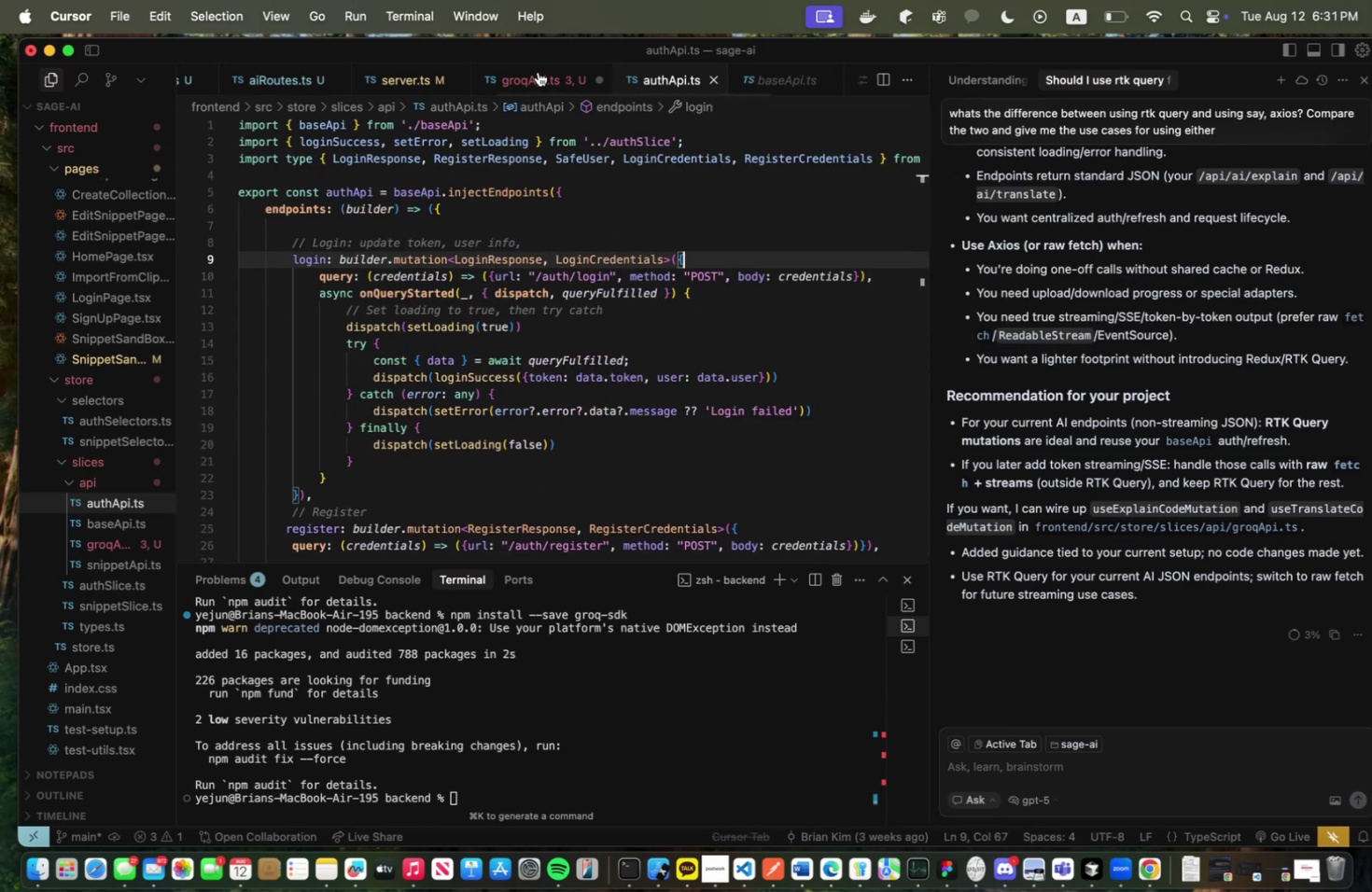 
left_click([538, 72])
 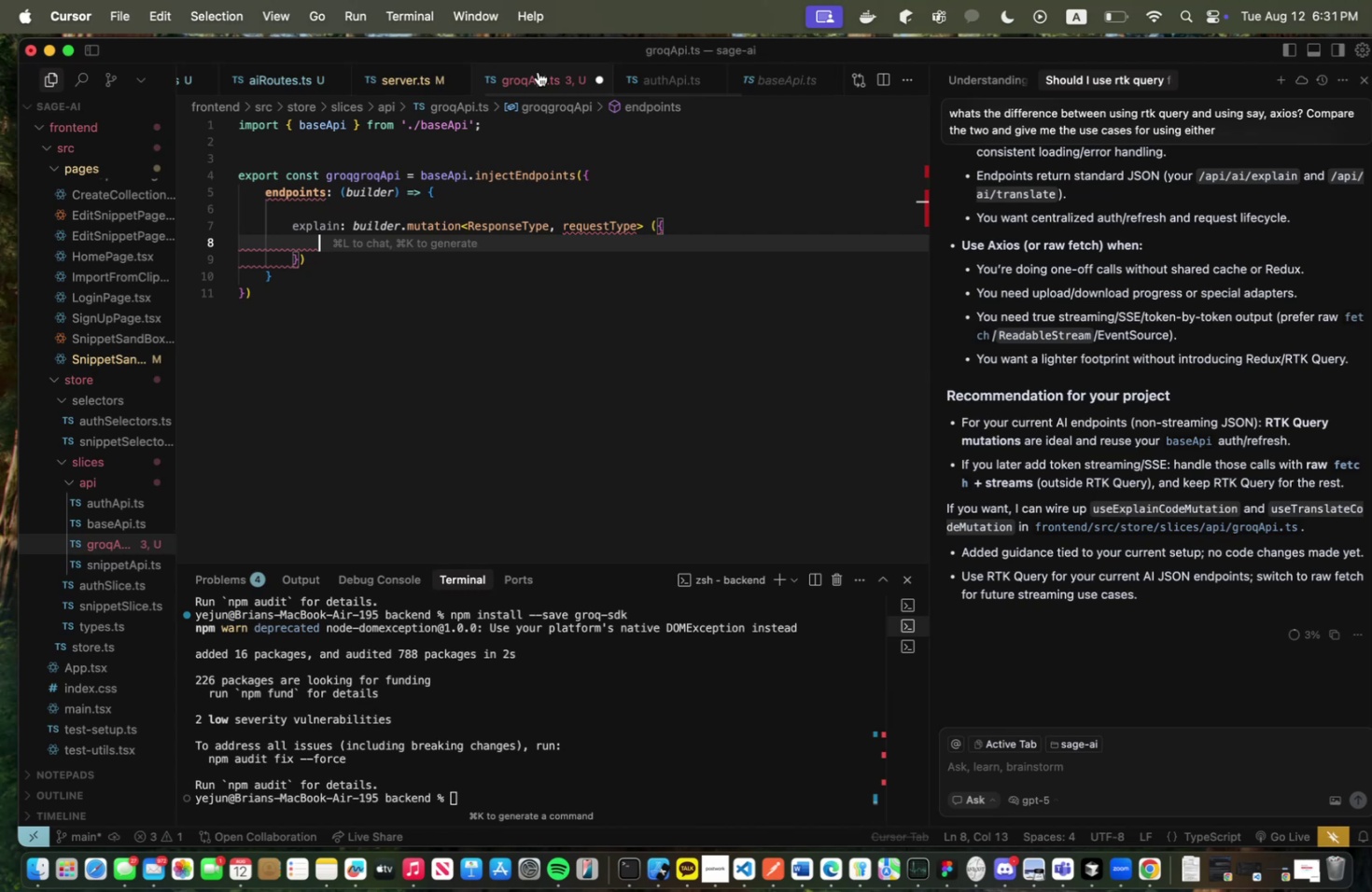 
type(query: )
 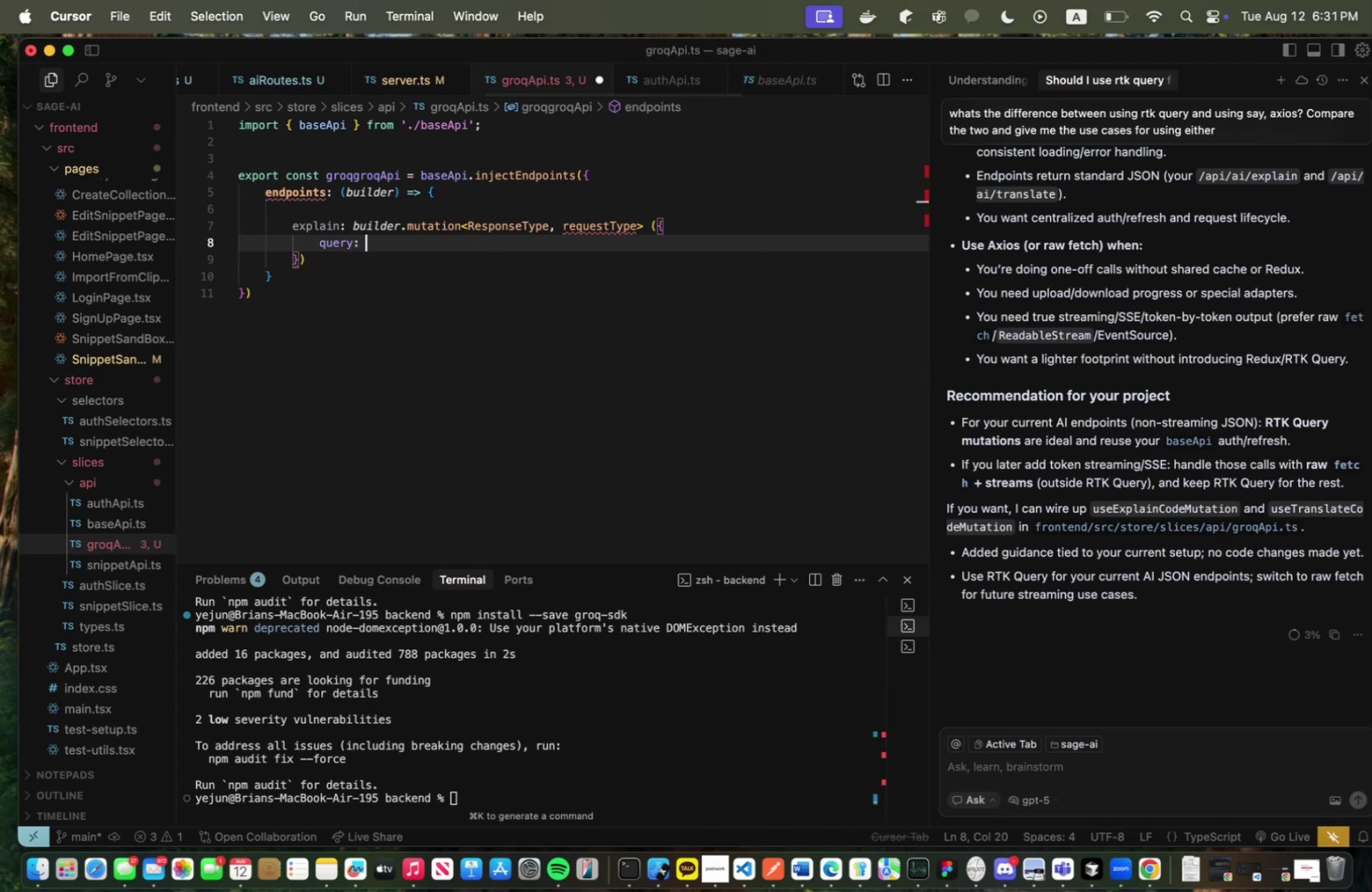 
left_click([666, 86])
 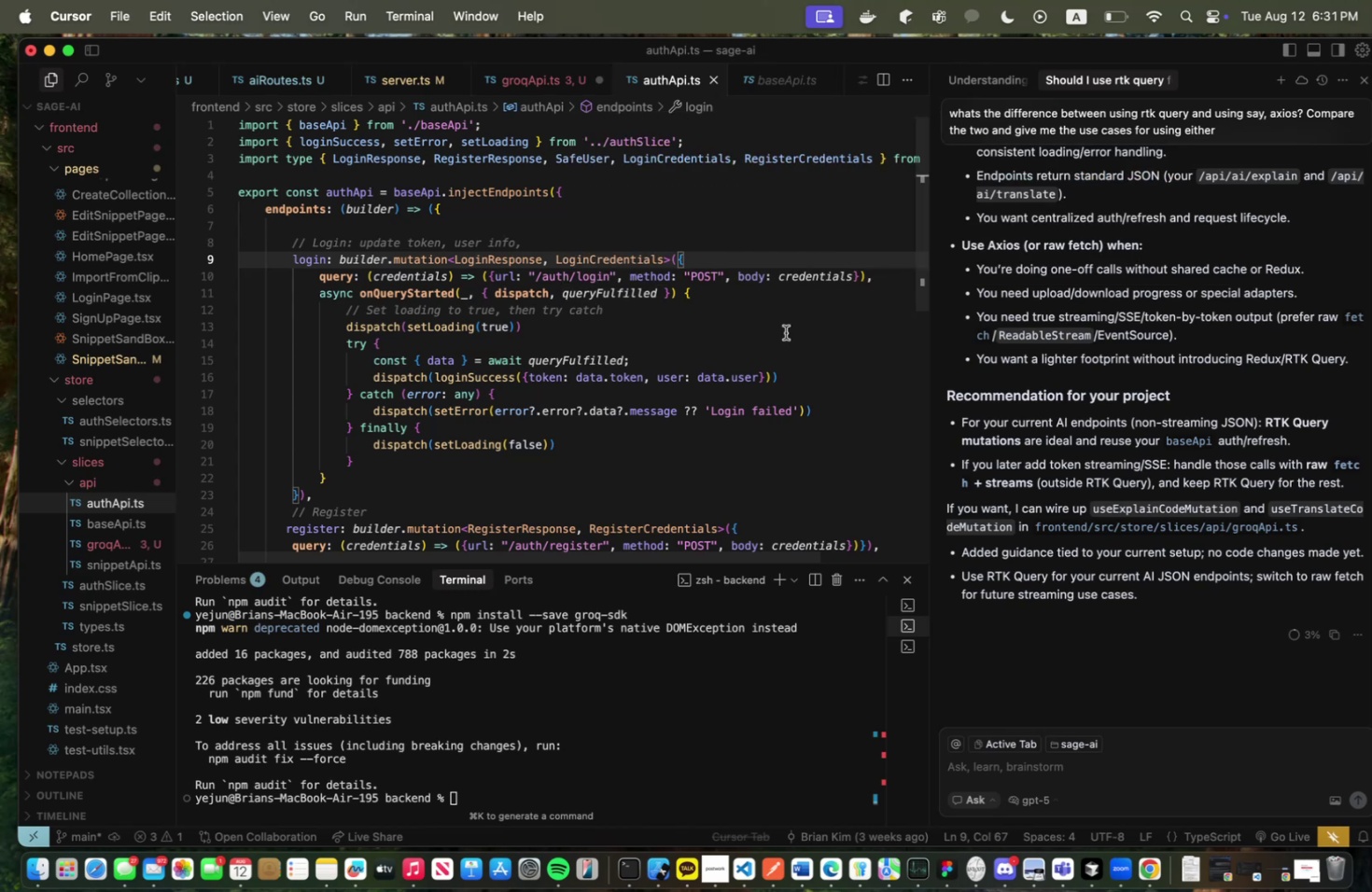 
wait(13.98)
 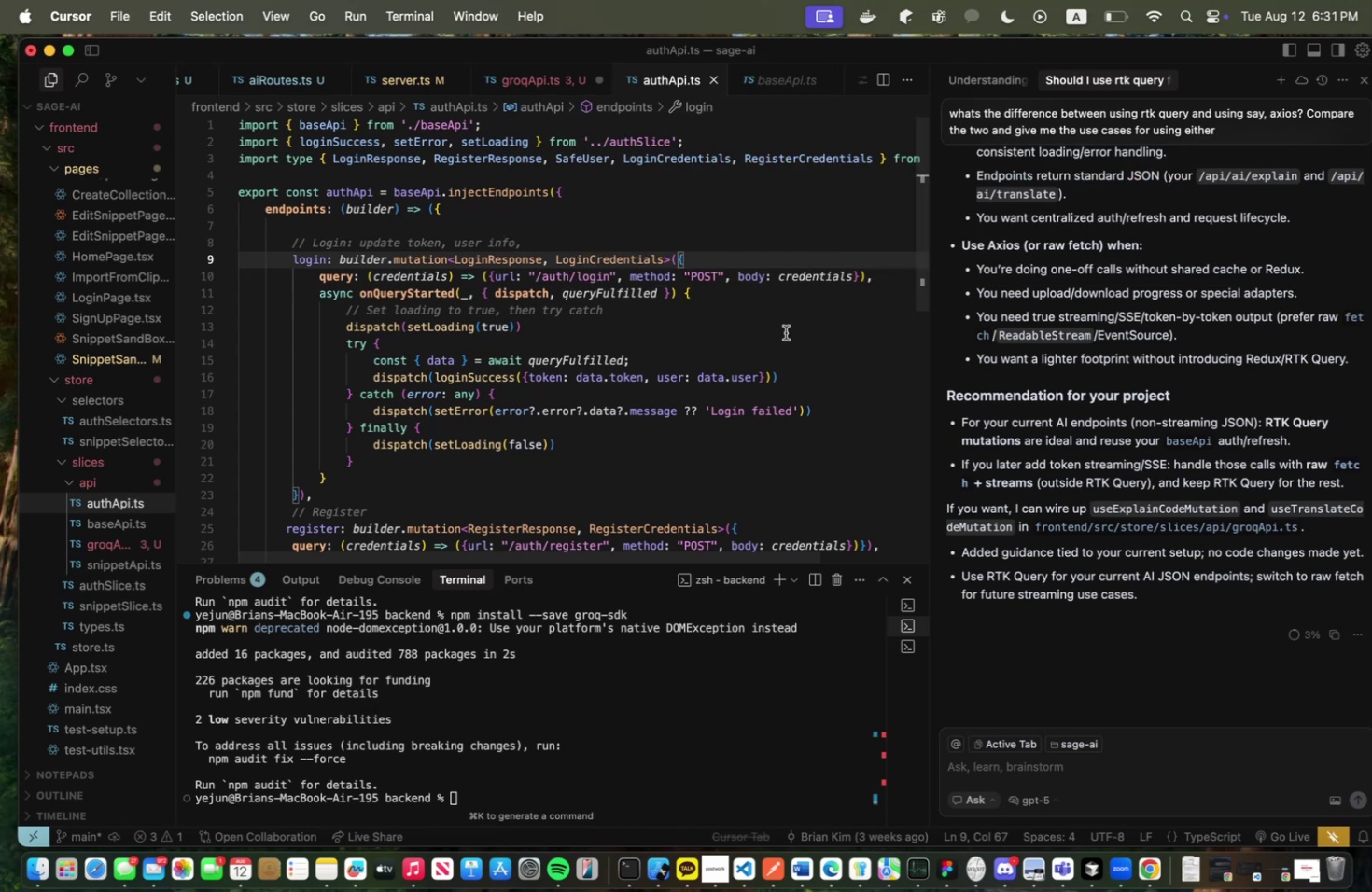 
scroll: coordinate [785, 332], scroll_direction: down, amount: 3.0
 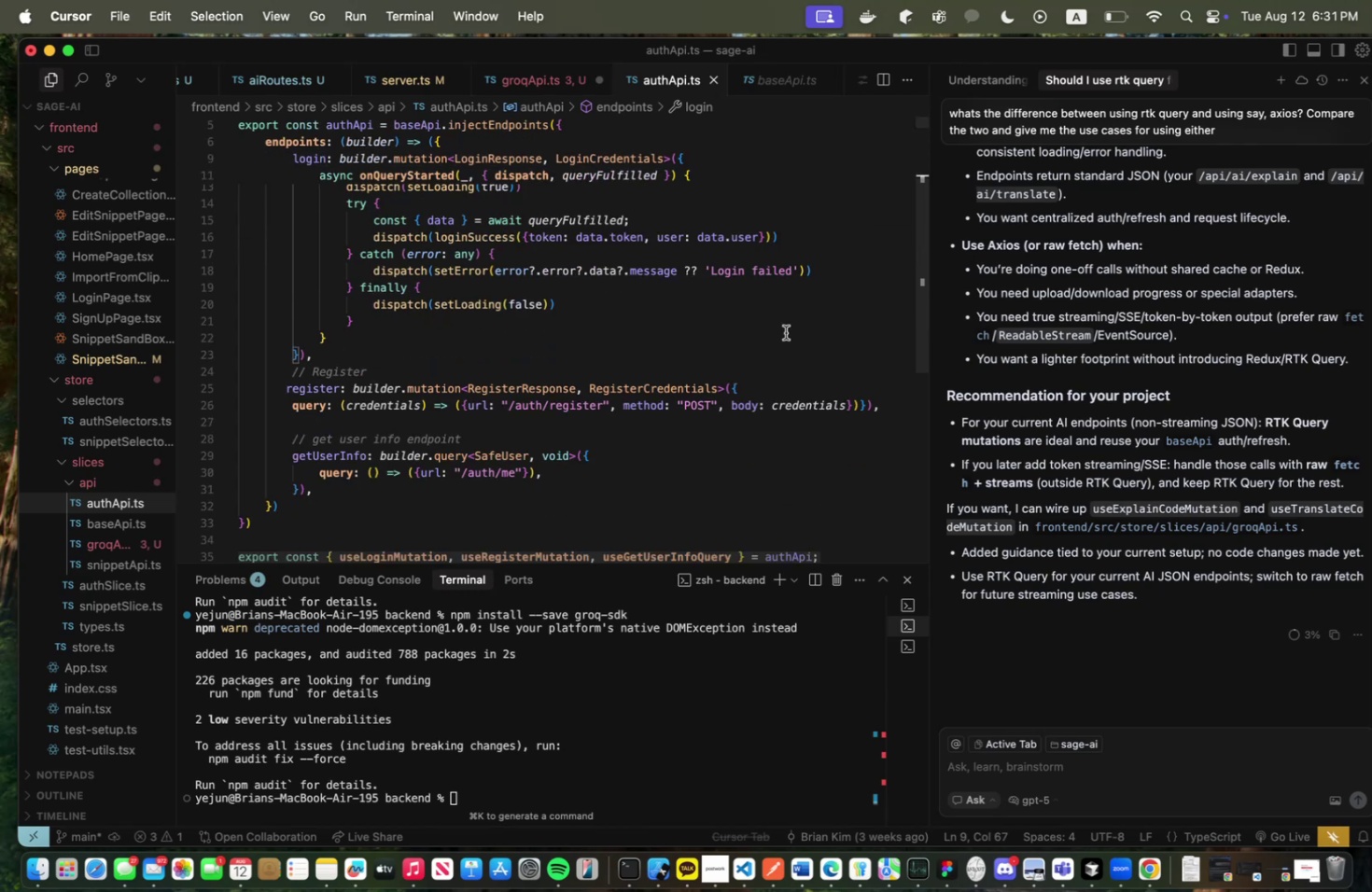 
scroll: coordinate [785, 332], scroll_direction: up, amount: 2.0
 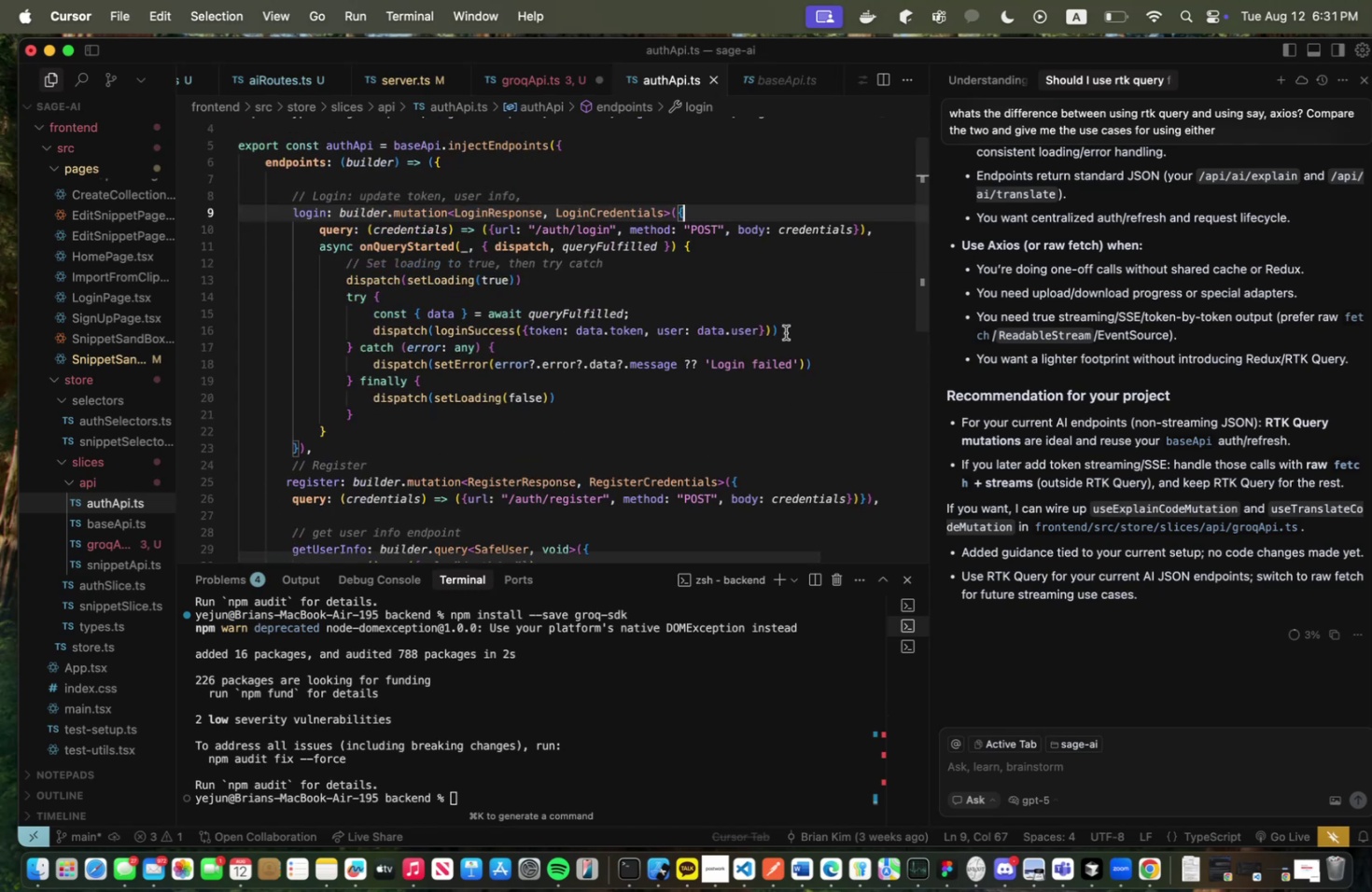 
scroll: coordinate [785, 332], scroll_direction: down, amount: 4.0
 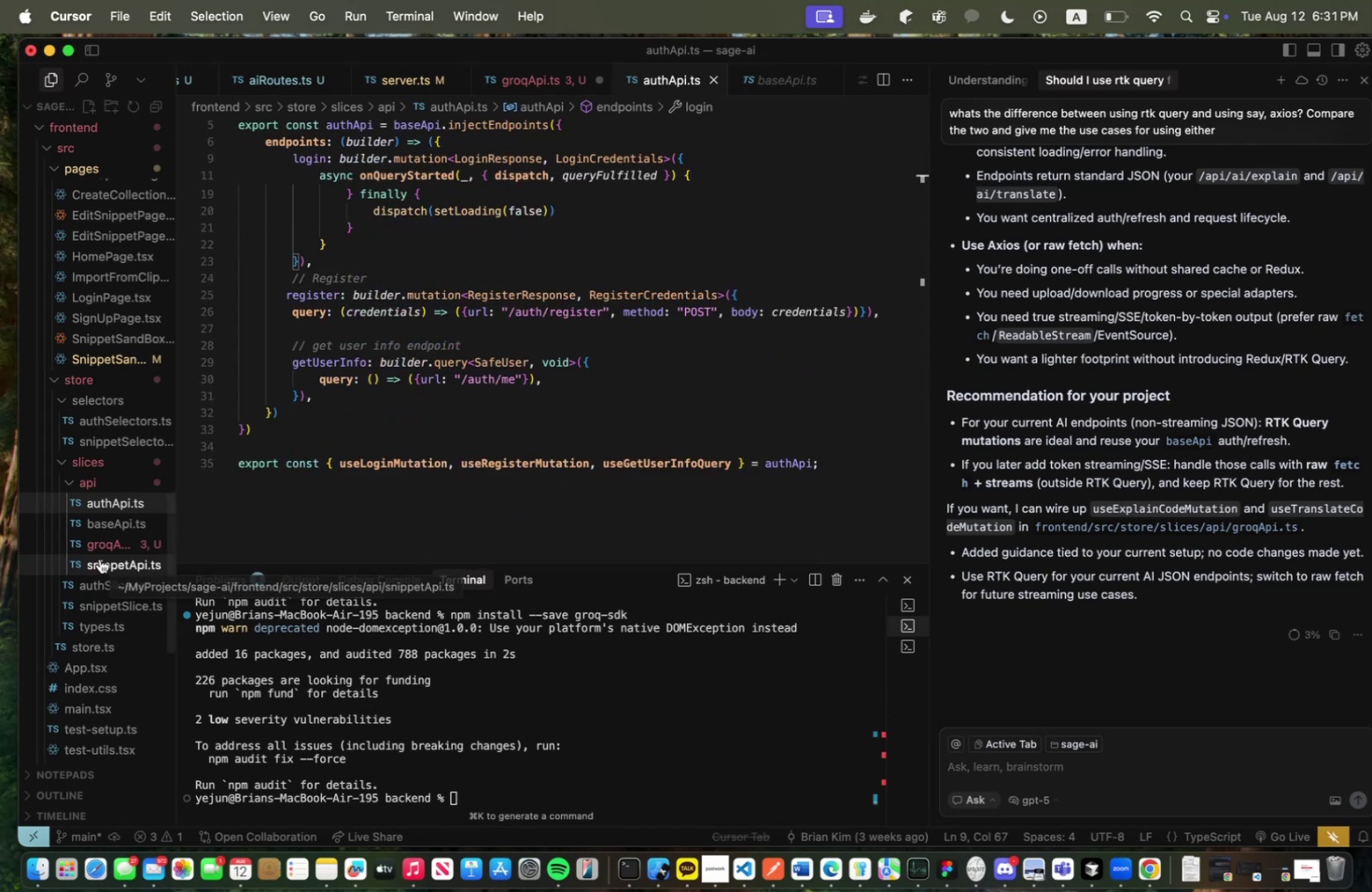 
left_click([102, 558])
 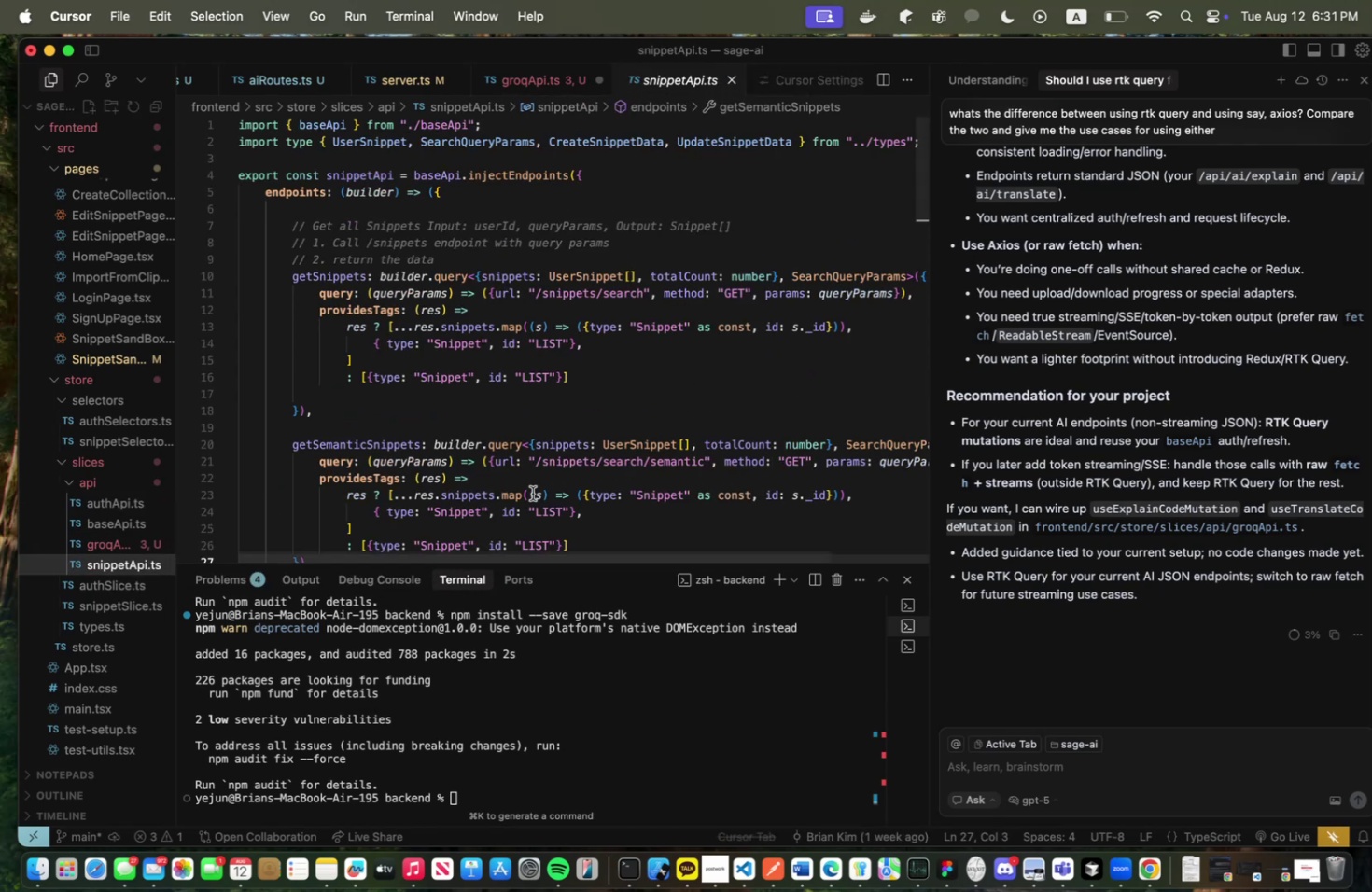 
left_click_drag(start_coordinate=[498, 553], to_coordinate=[535, 535])
 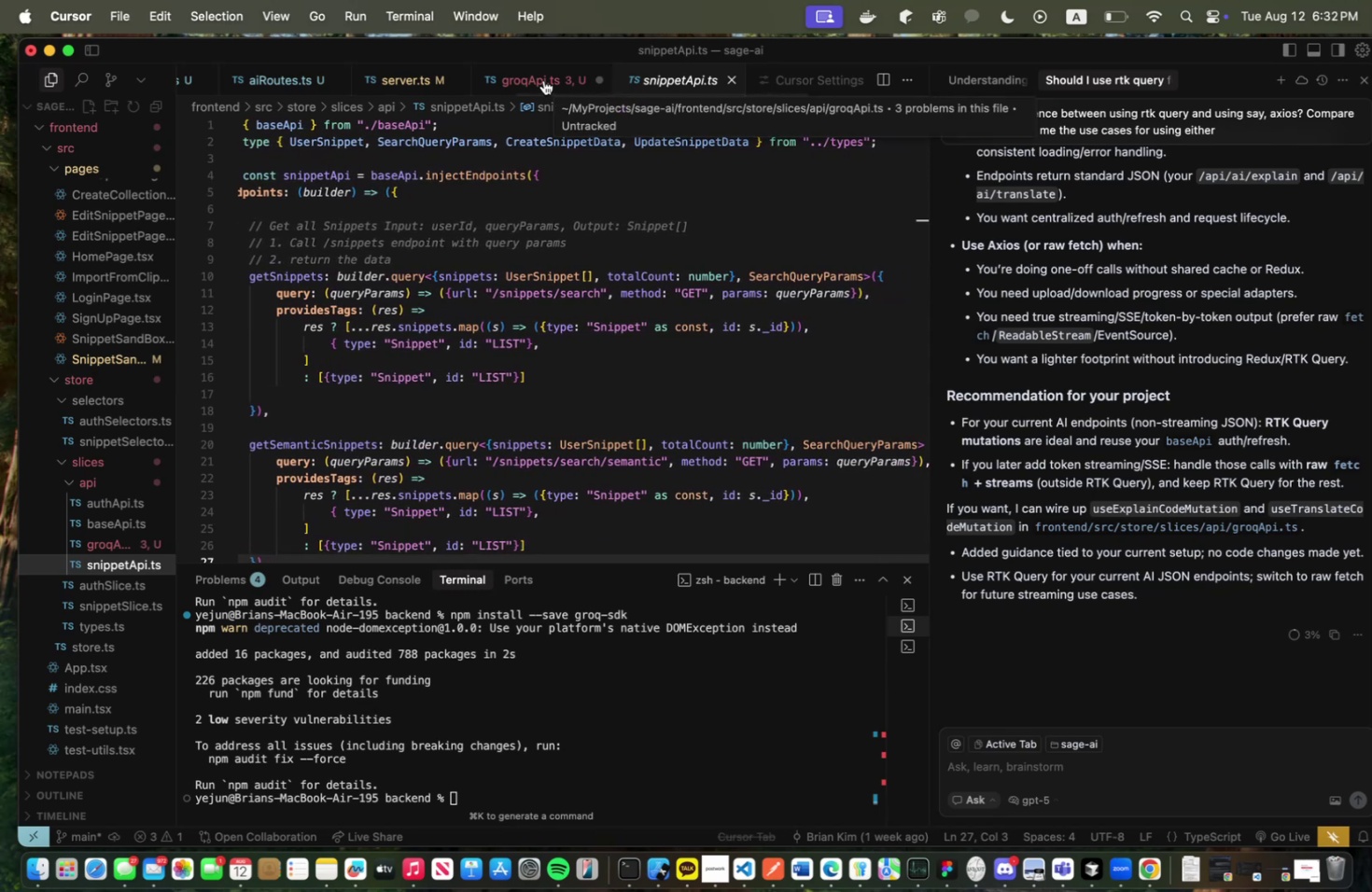 
left_click([543, 80])
 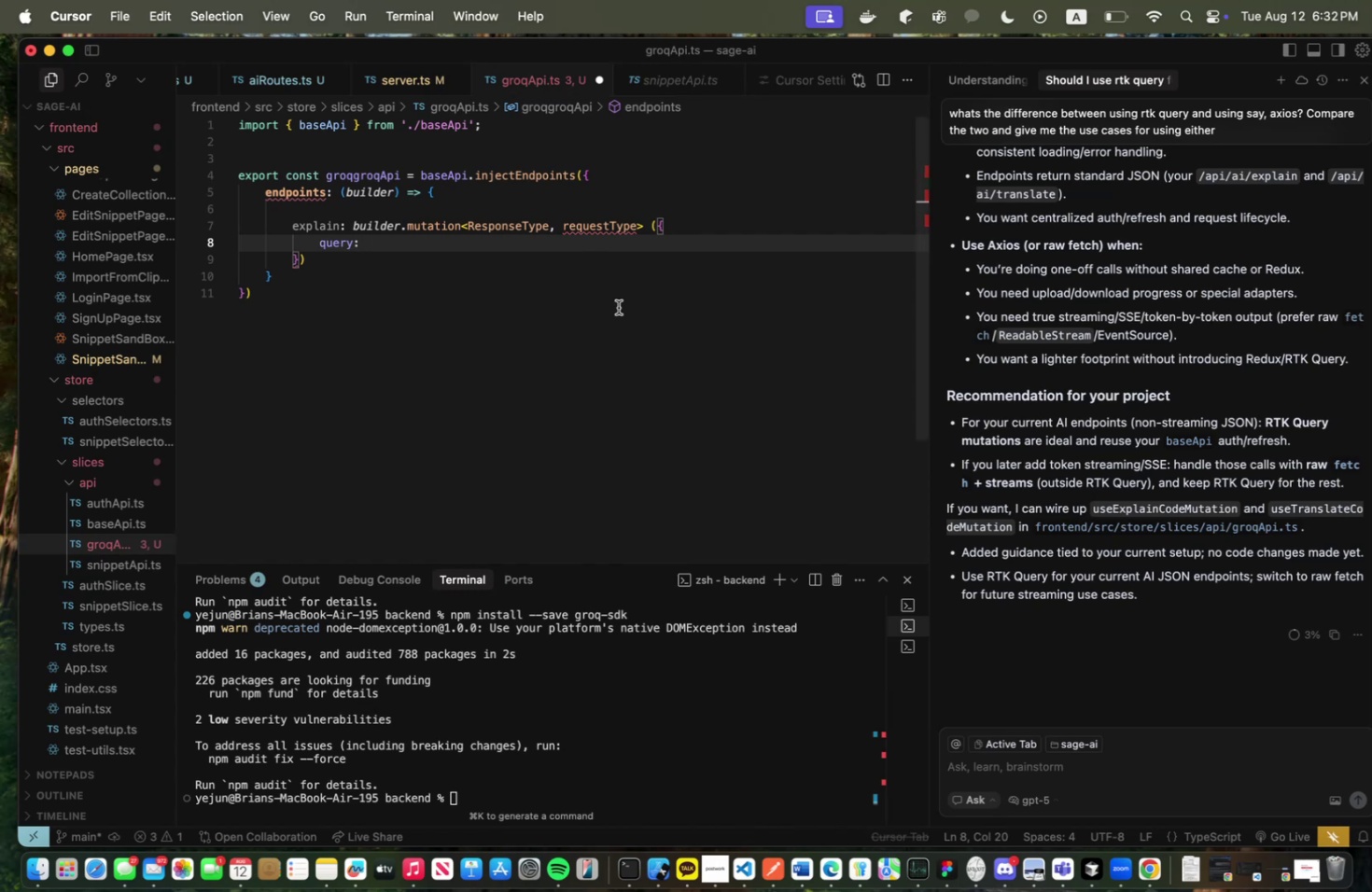 
wait(5.21)
 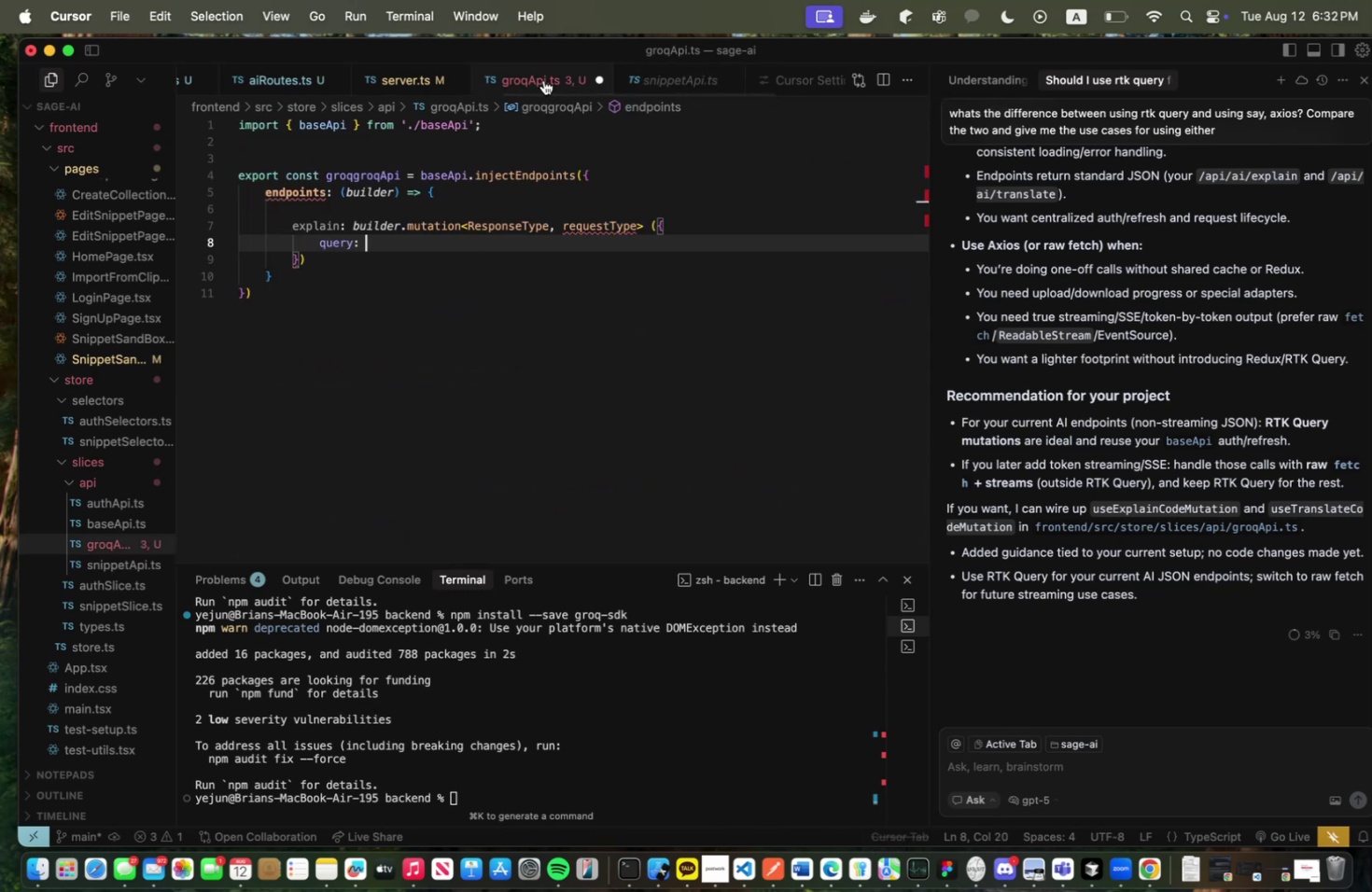 
key(Shift+ShiftLeft)
 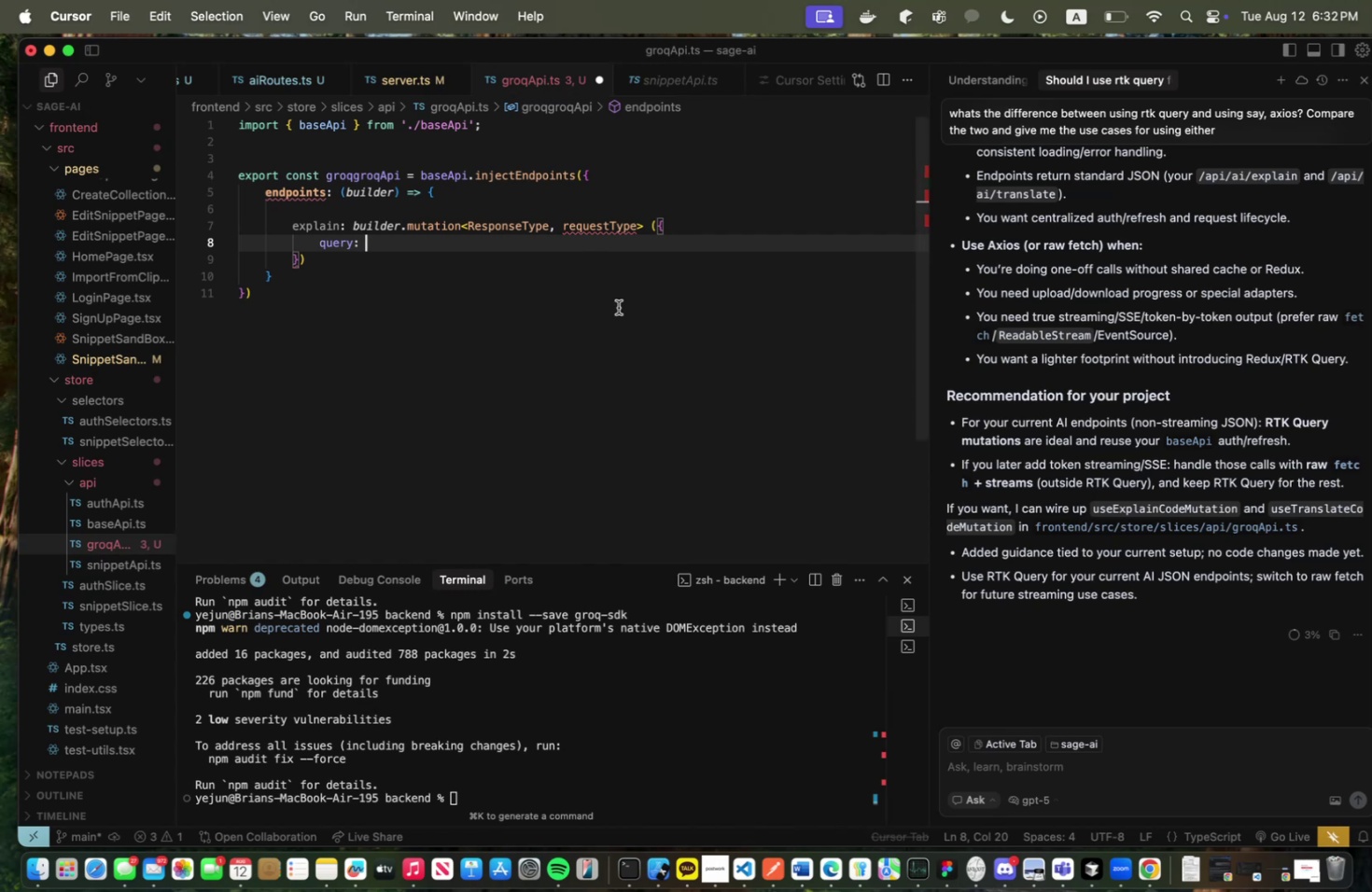 
key(Shift+9)
 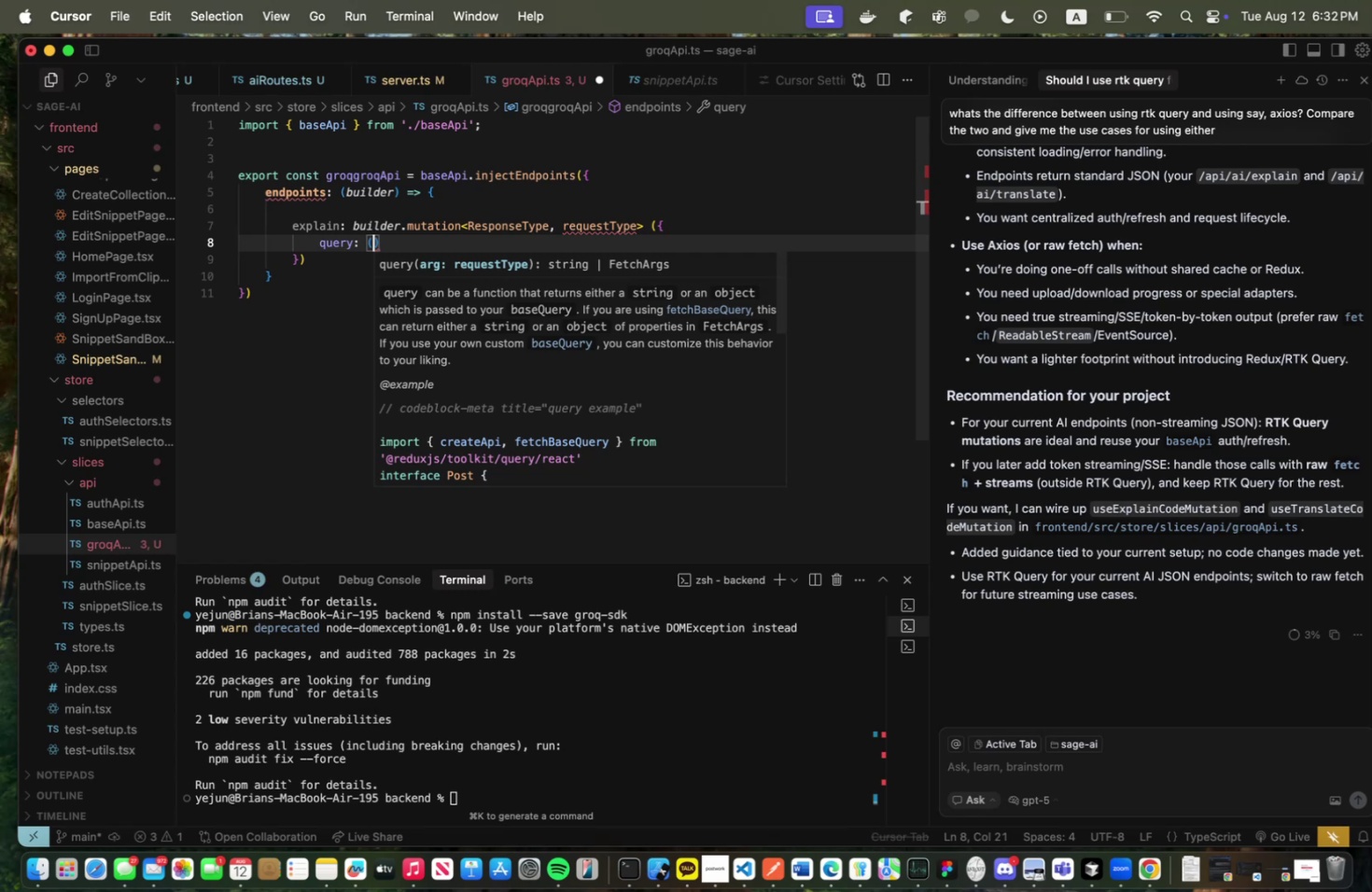 
wait(12.11)
 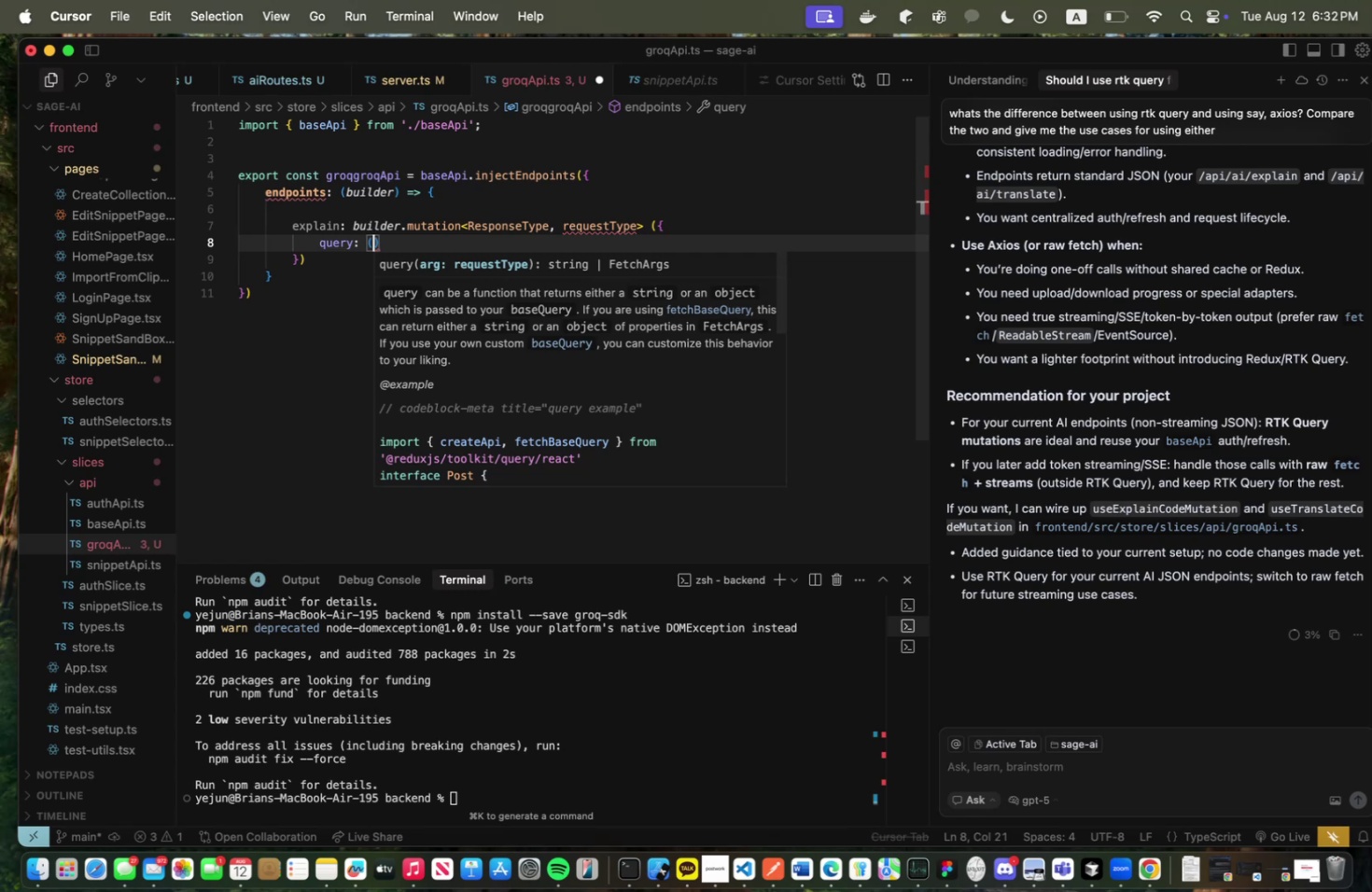 
type(modelPart)
key(Backspace)
type(ams)
 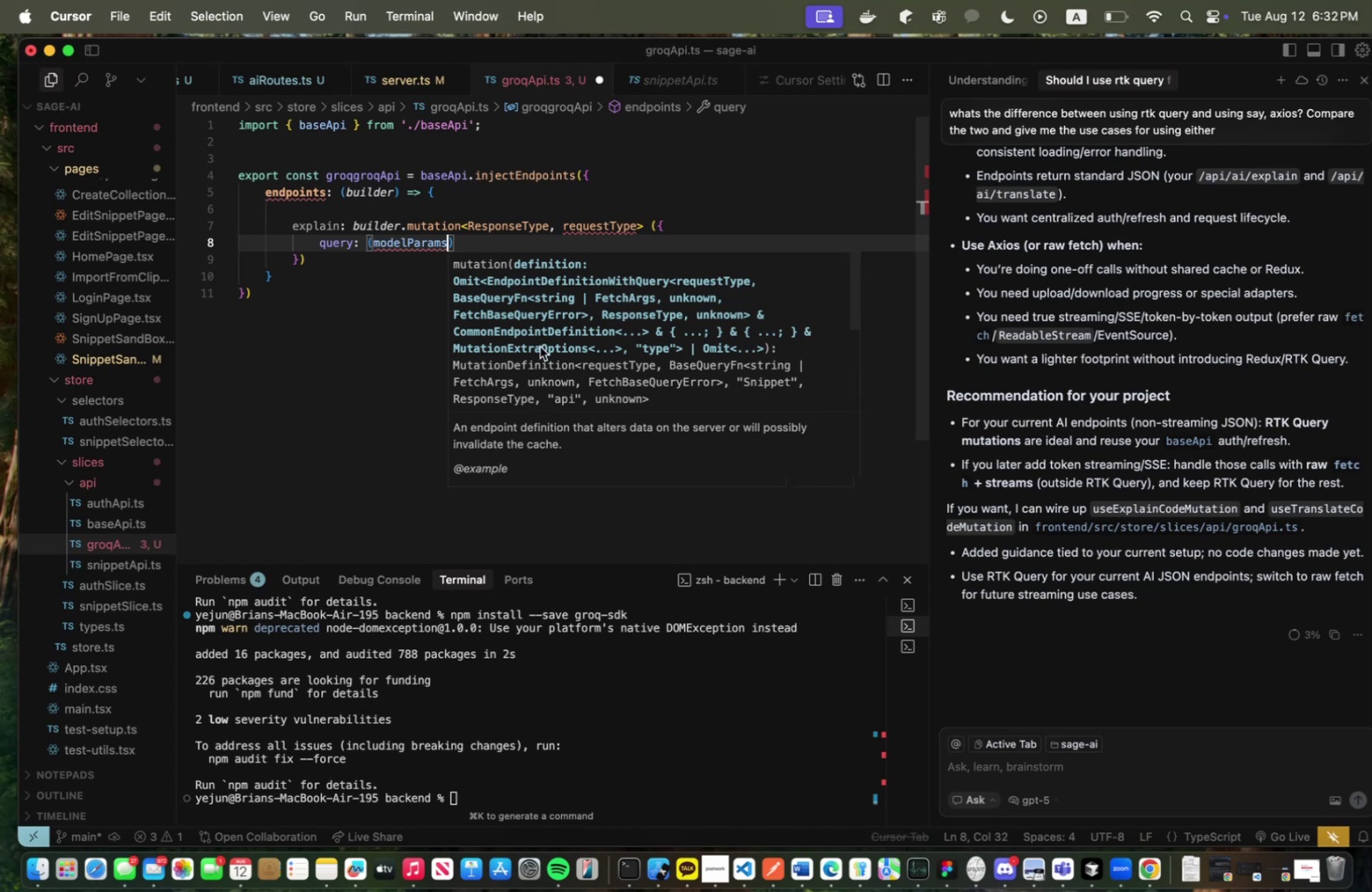 
double_click([416, 244])
 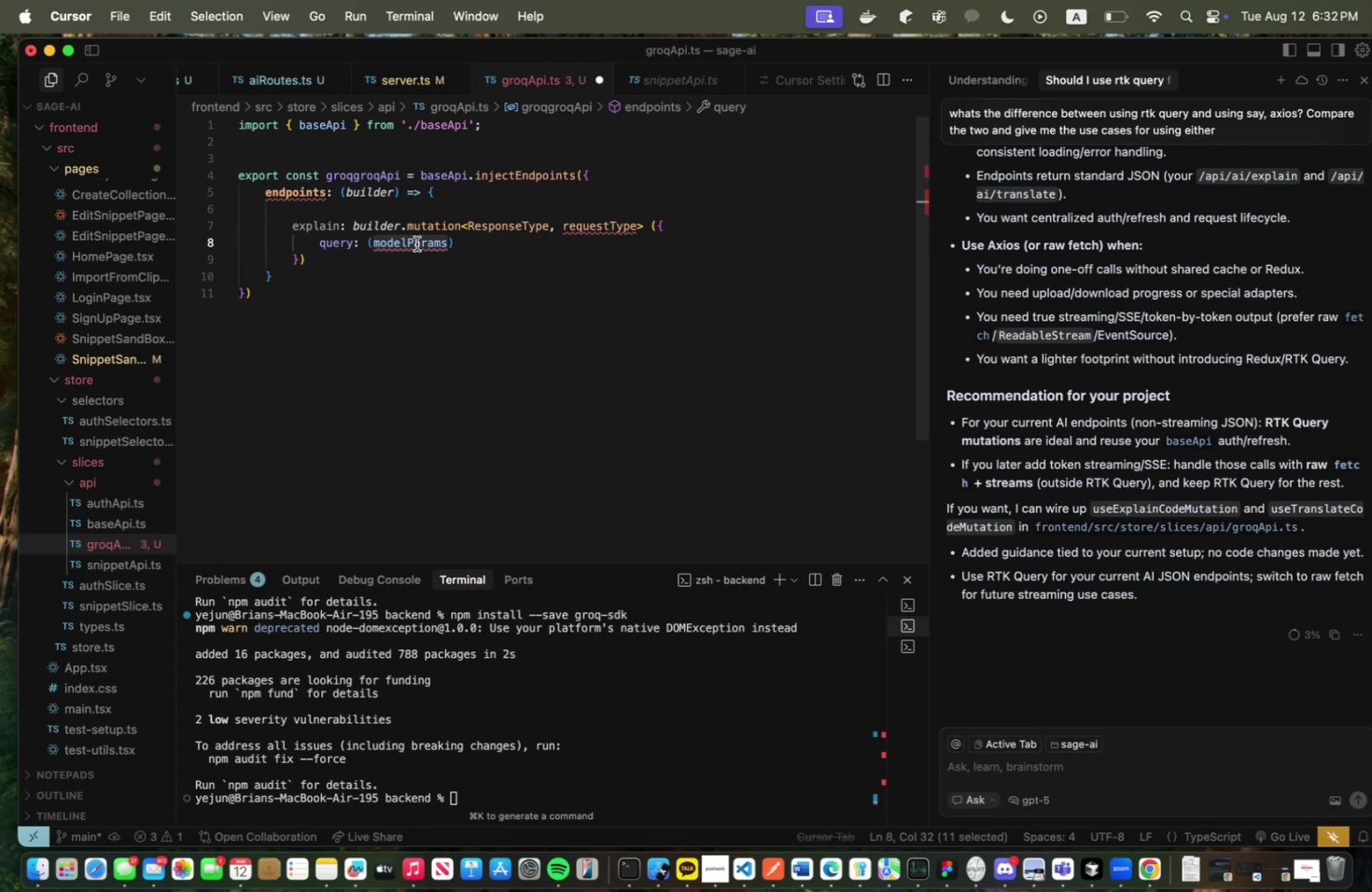 
type(explainPart)
key(Backspace)
type(am) => {)
 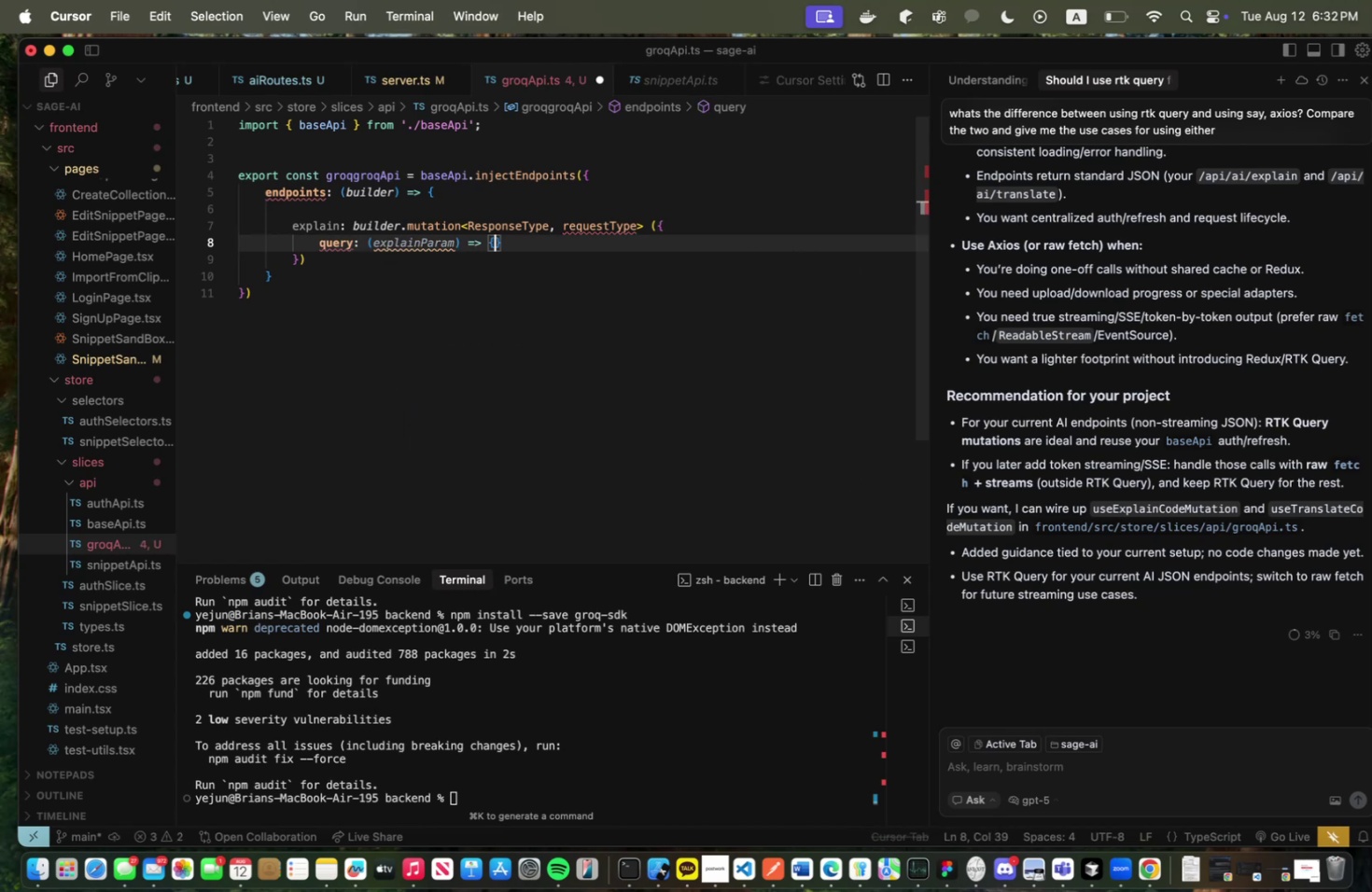 
 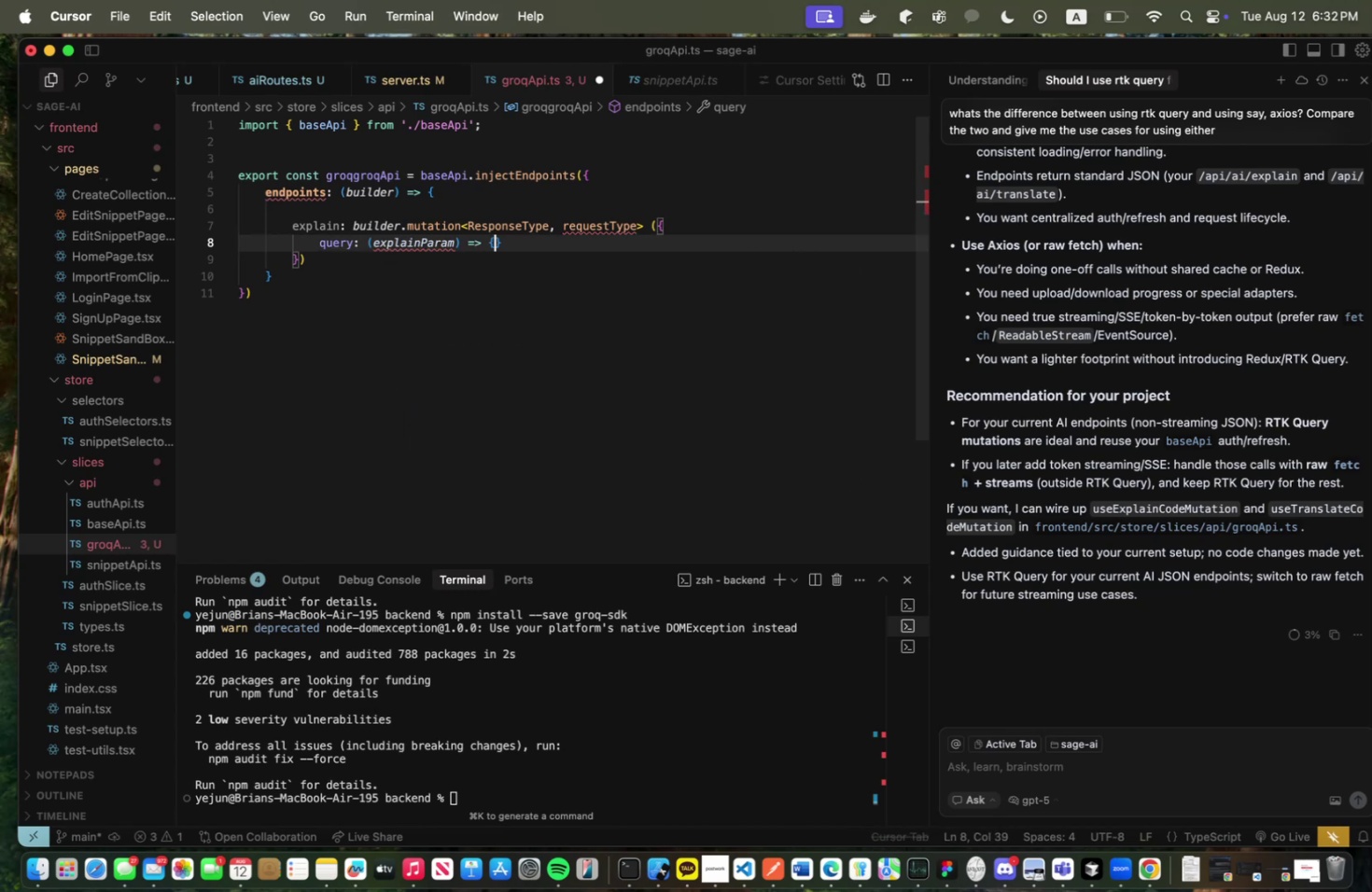 
key(Enter)
 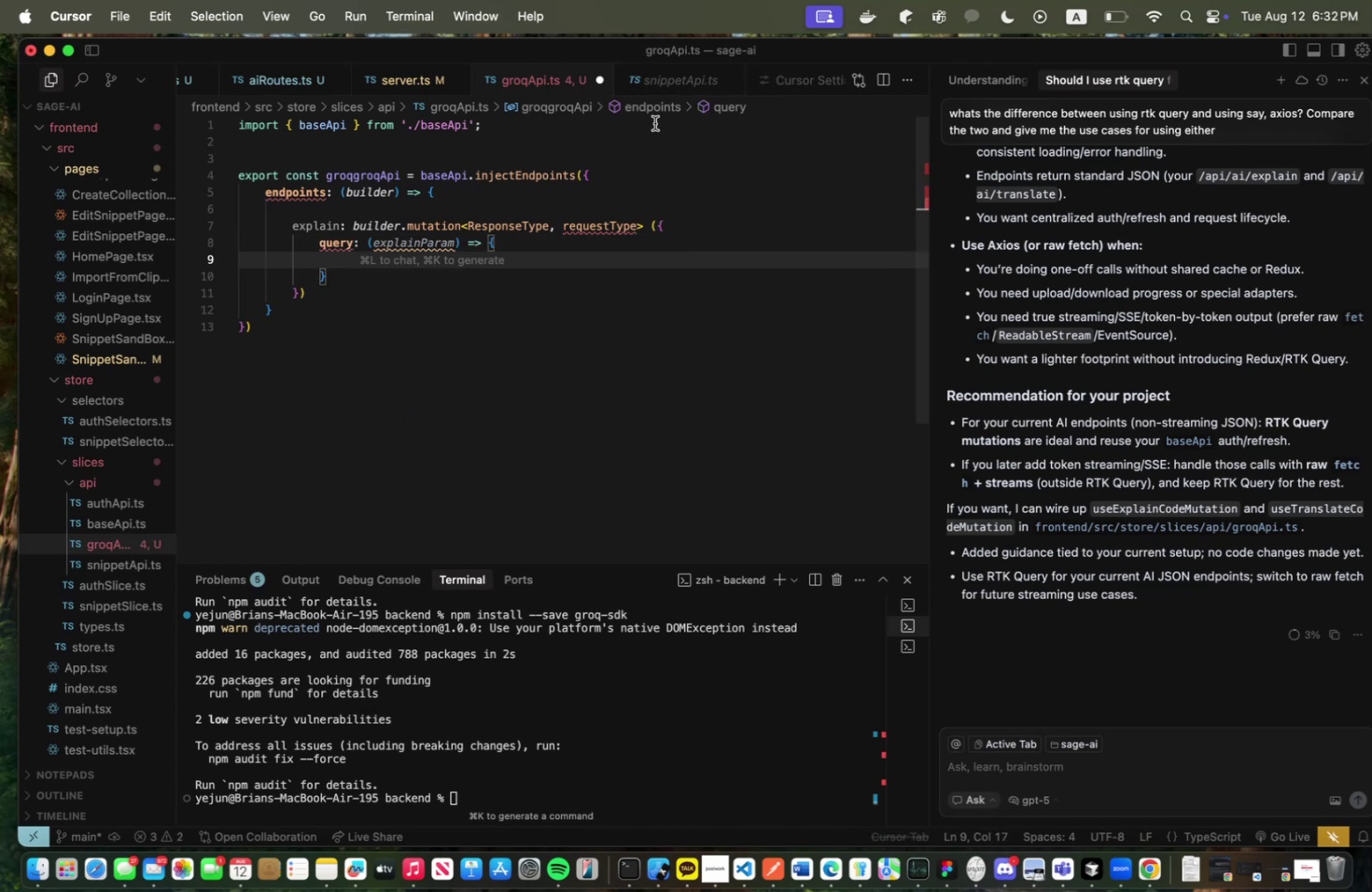 
left_click([655, 77])
 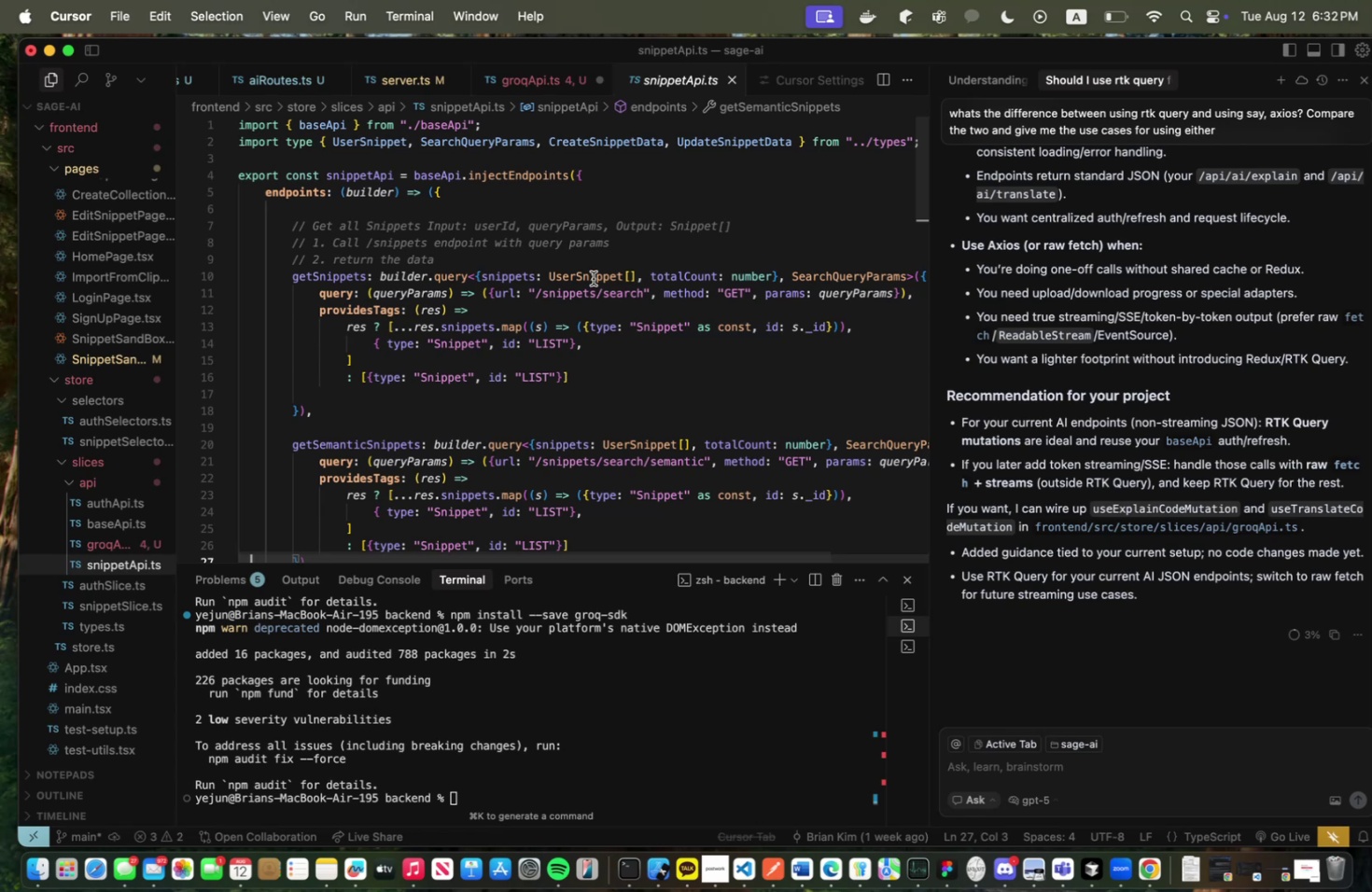 
left_click([522, 79])
 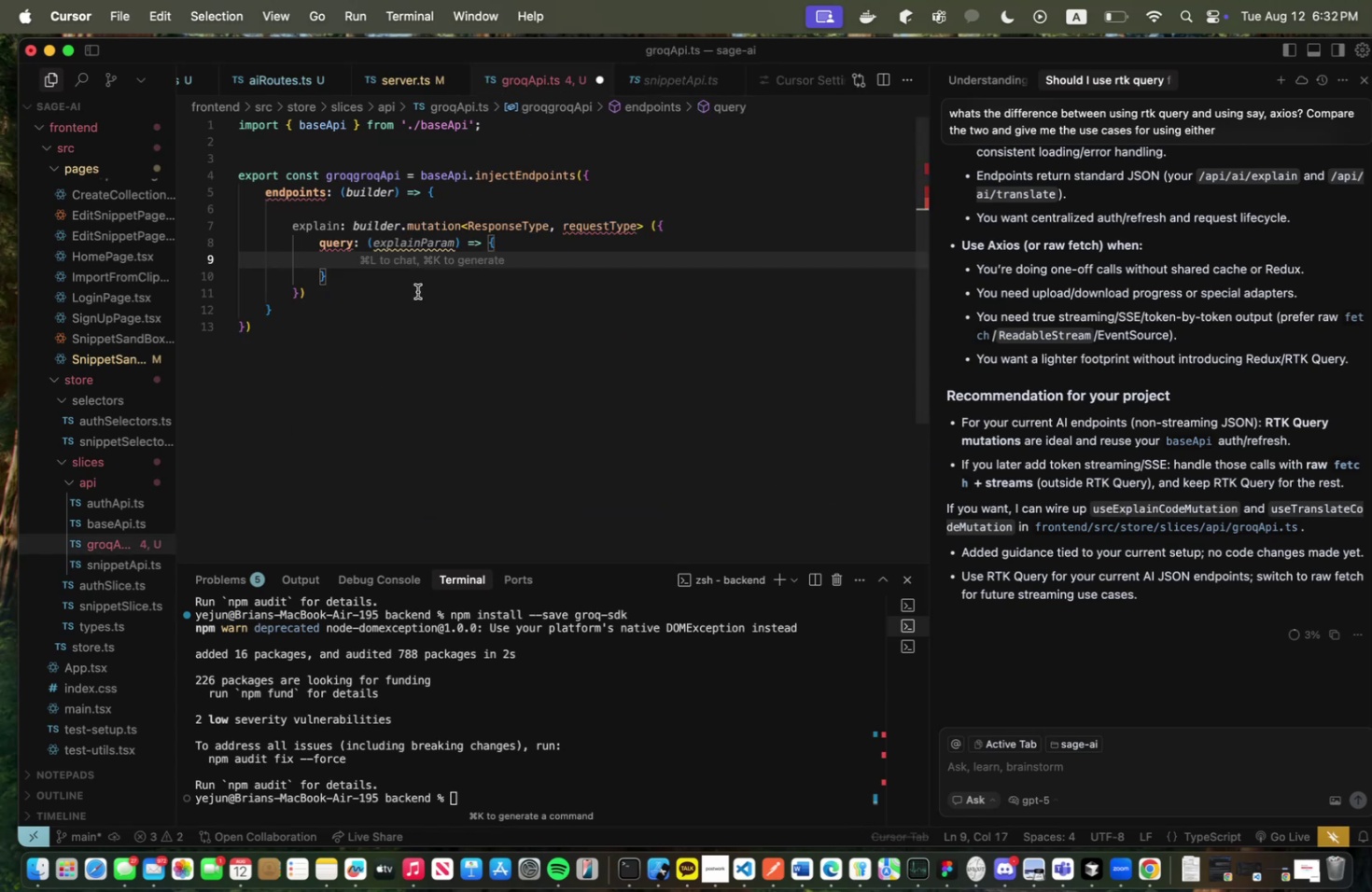 
left_click([417, 291])
 